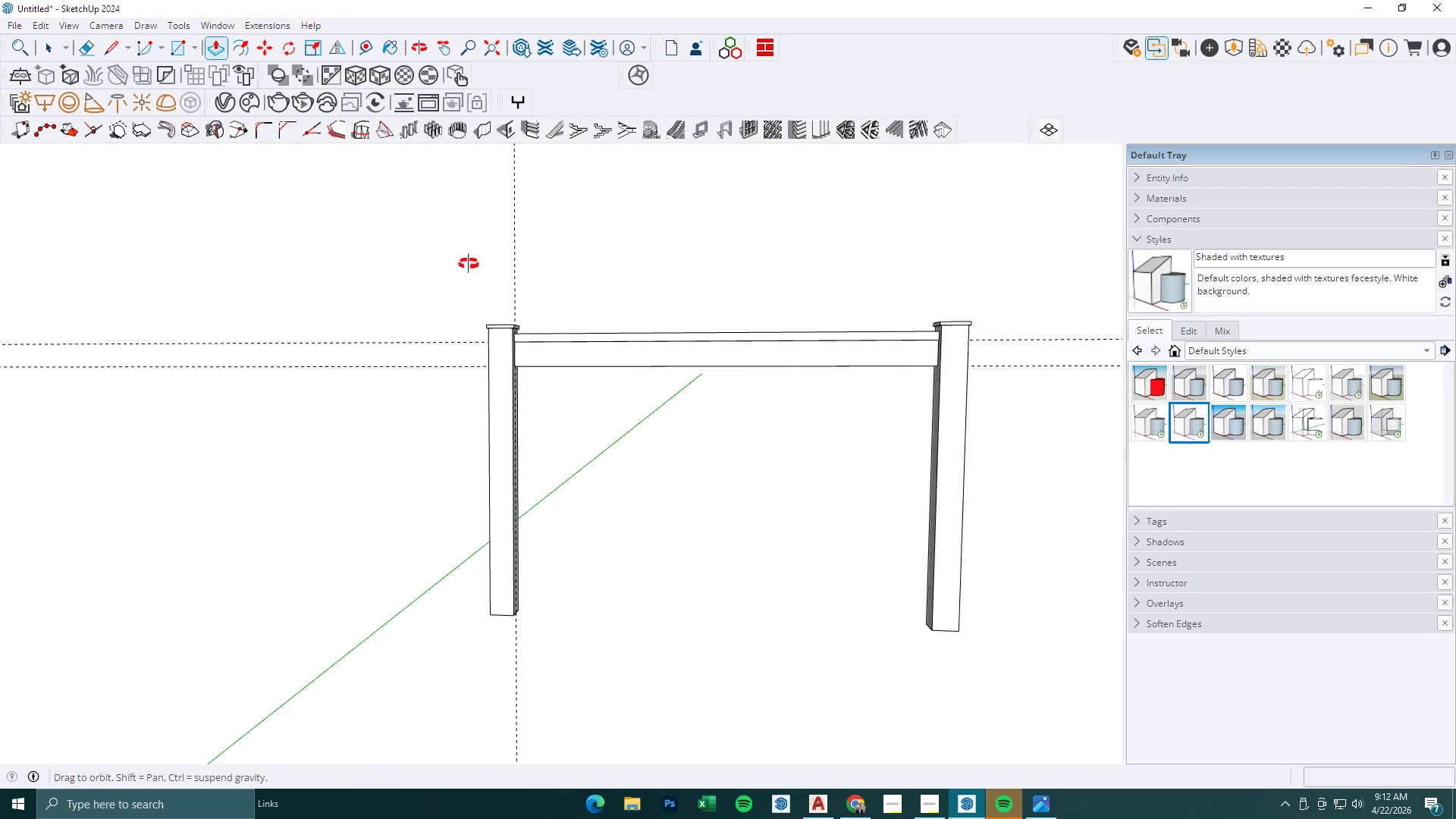 
key(Space)
 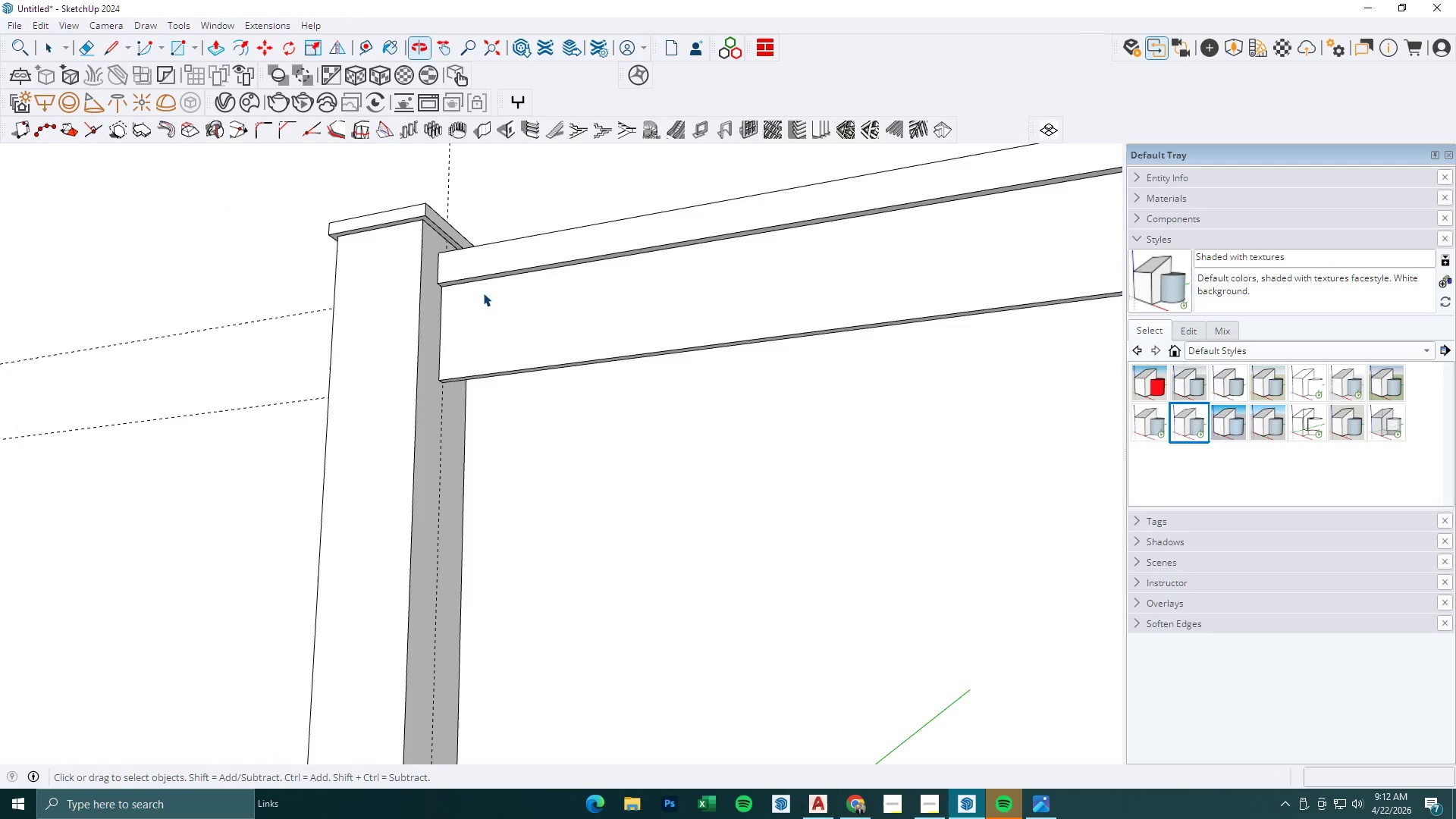 
key(Escape)
 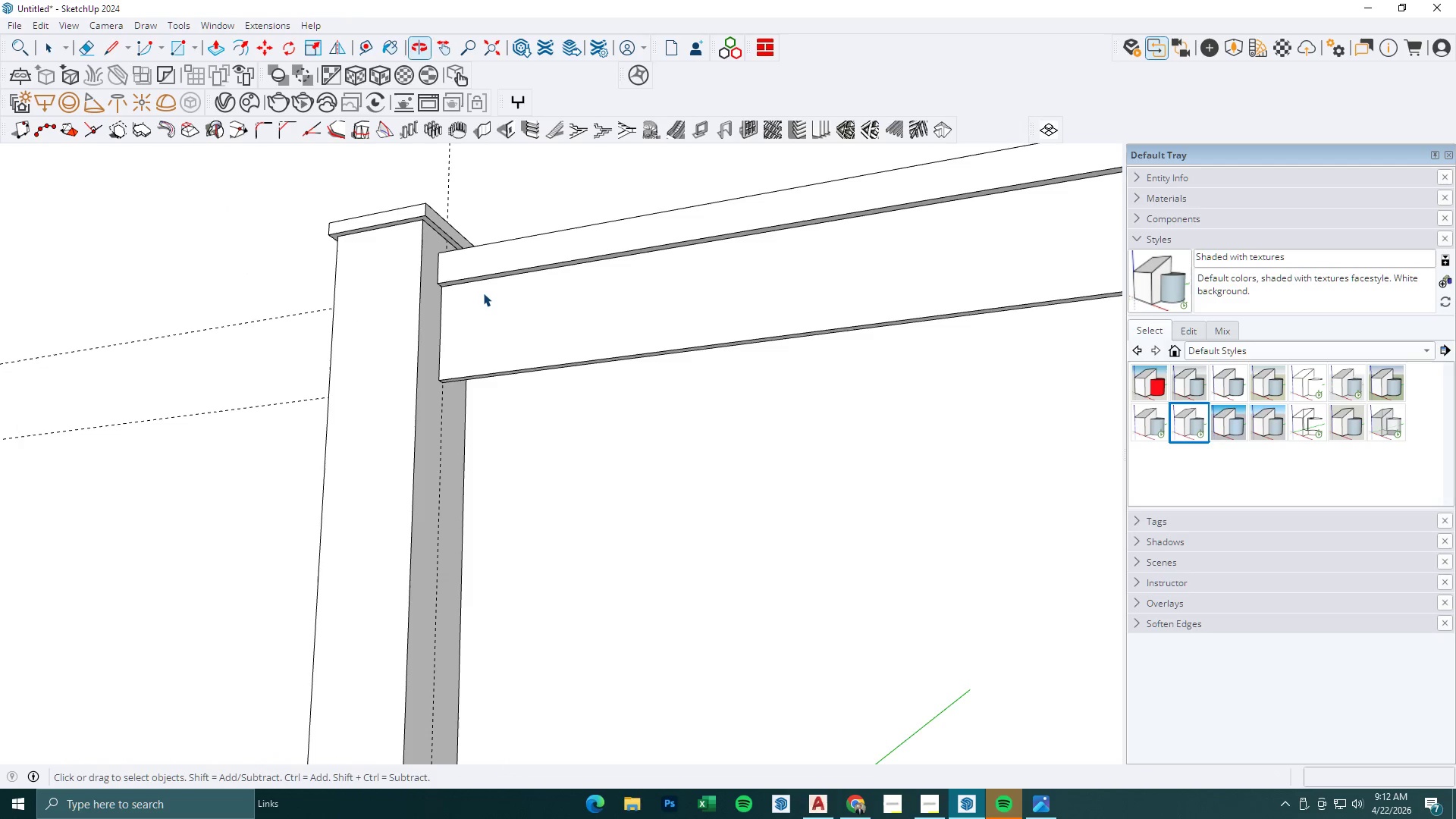 
left_click([483, 293])
 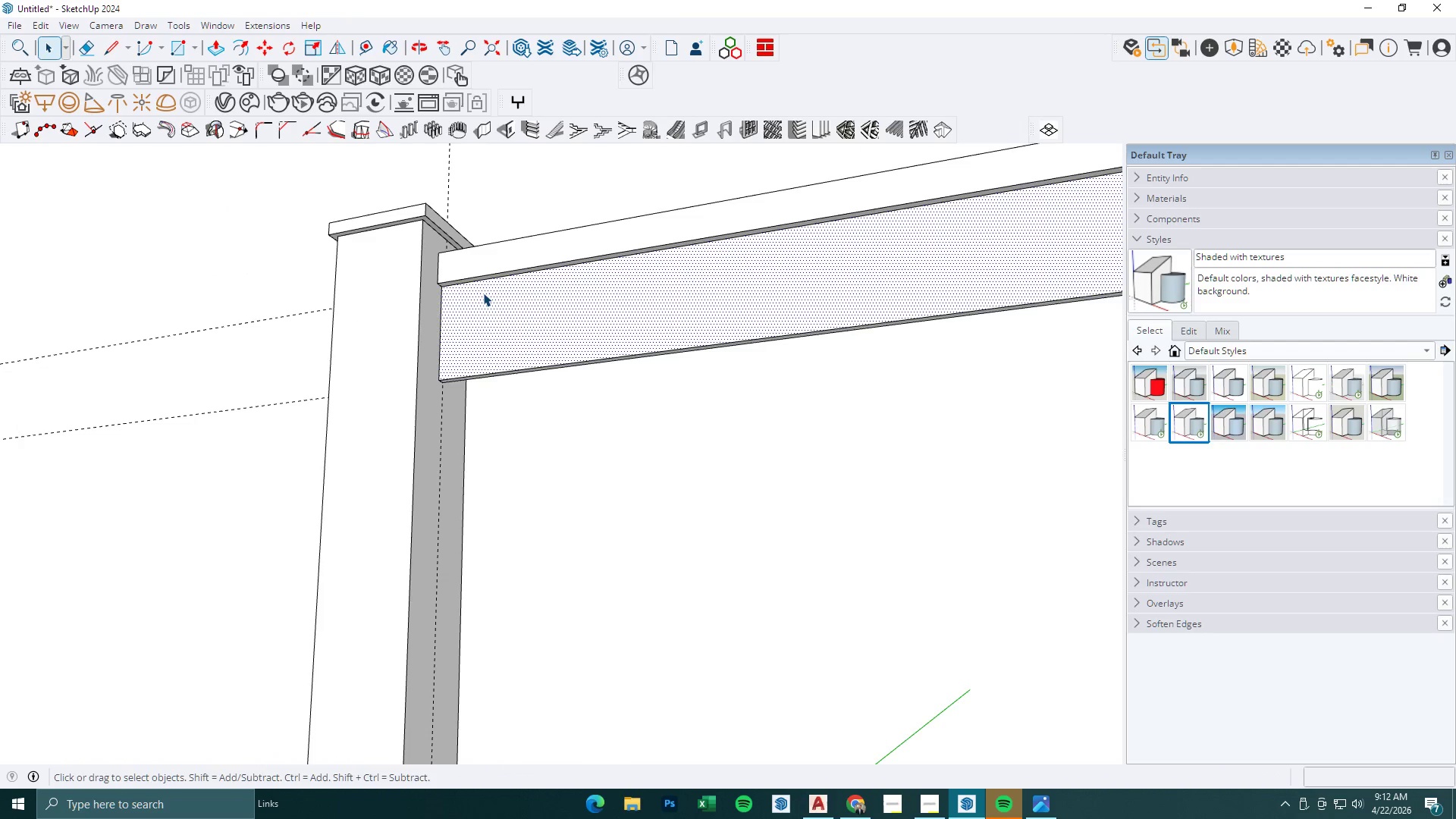 
scroll: coordinate [510, 330], scroll_direction: up, amount: 15.0
 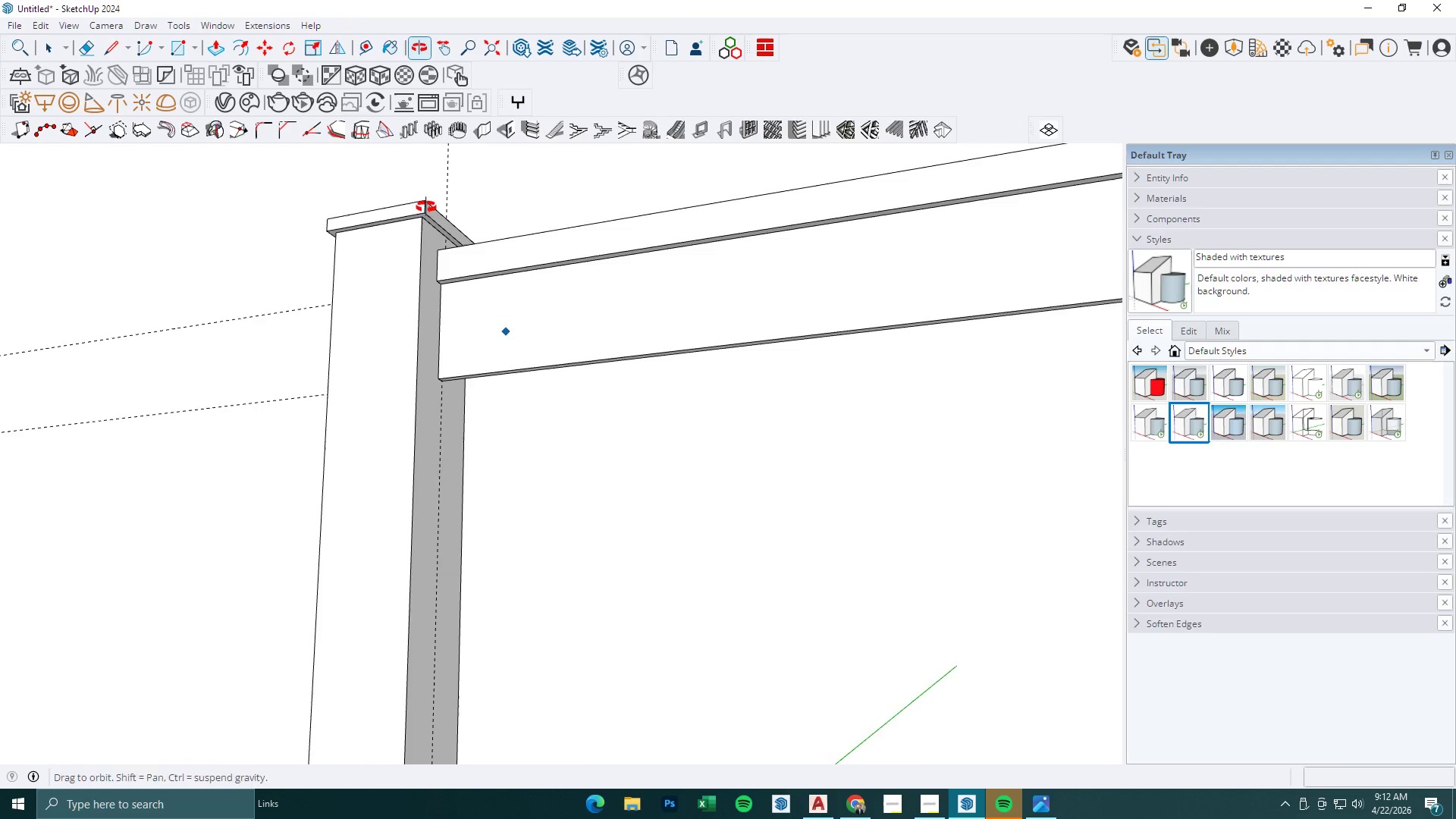 
double_click([485, 300])
 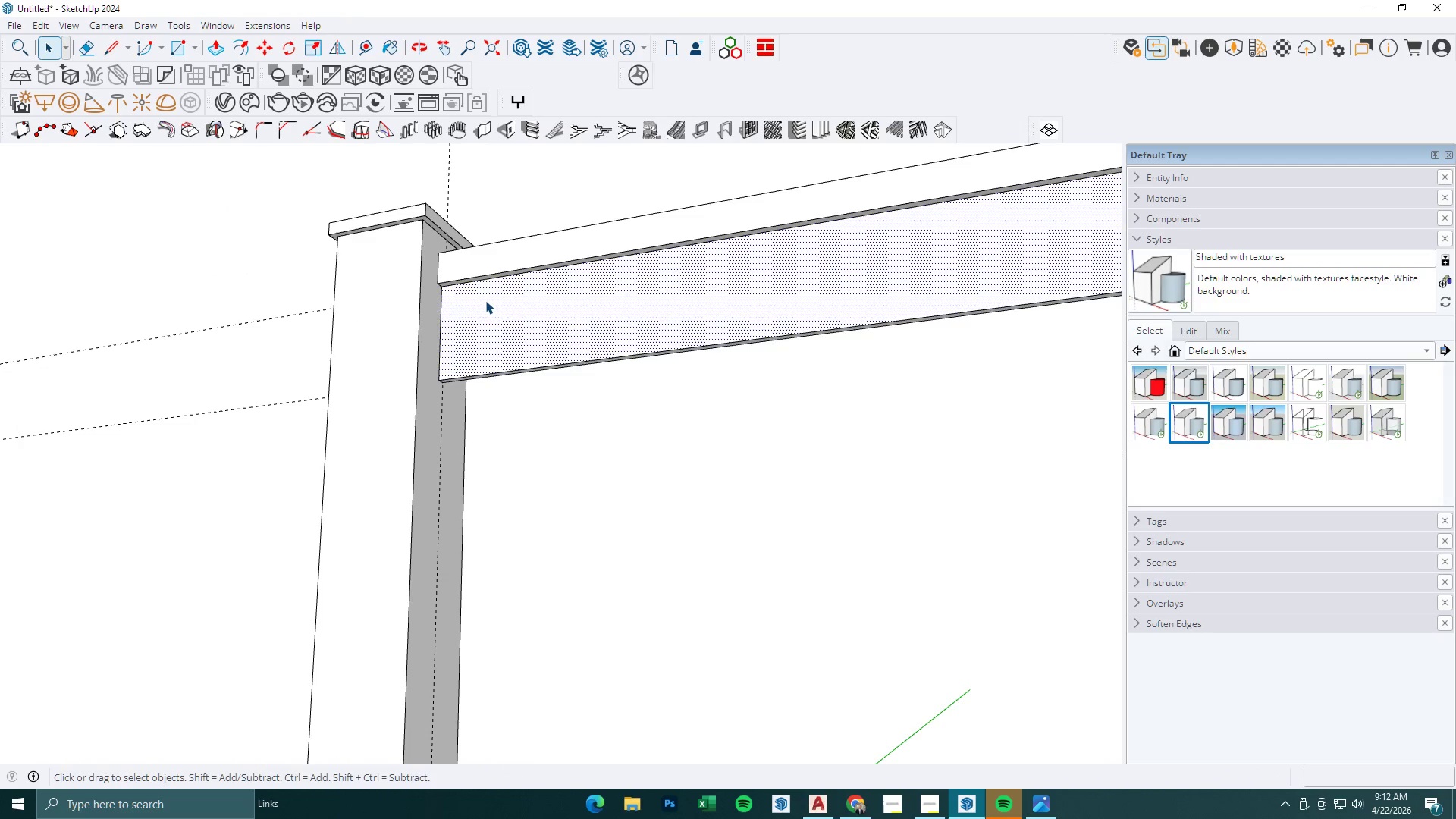 
triple_click([485, 300])
 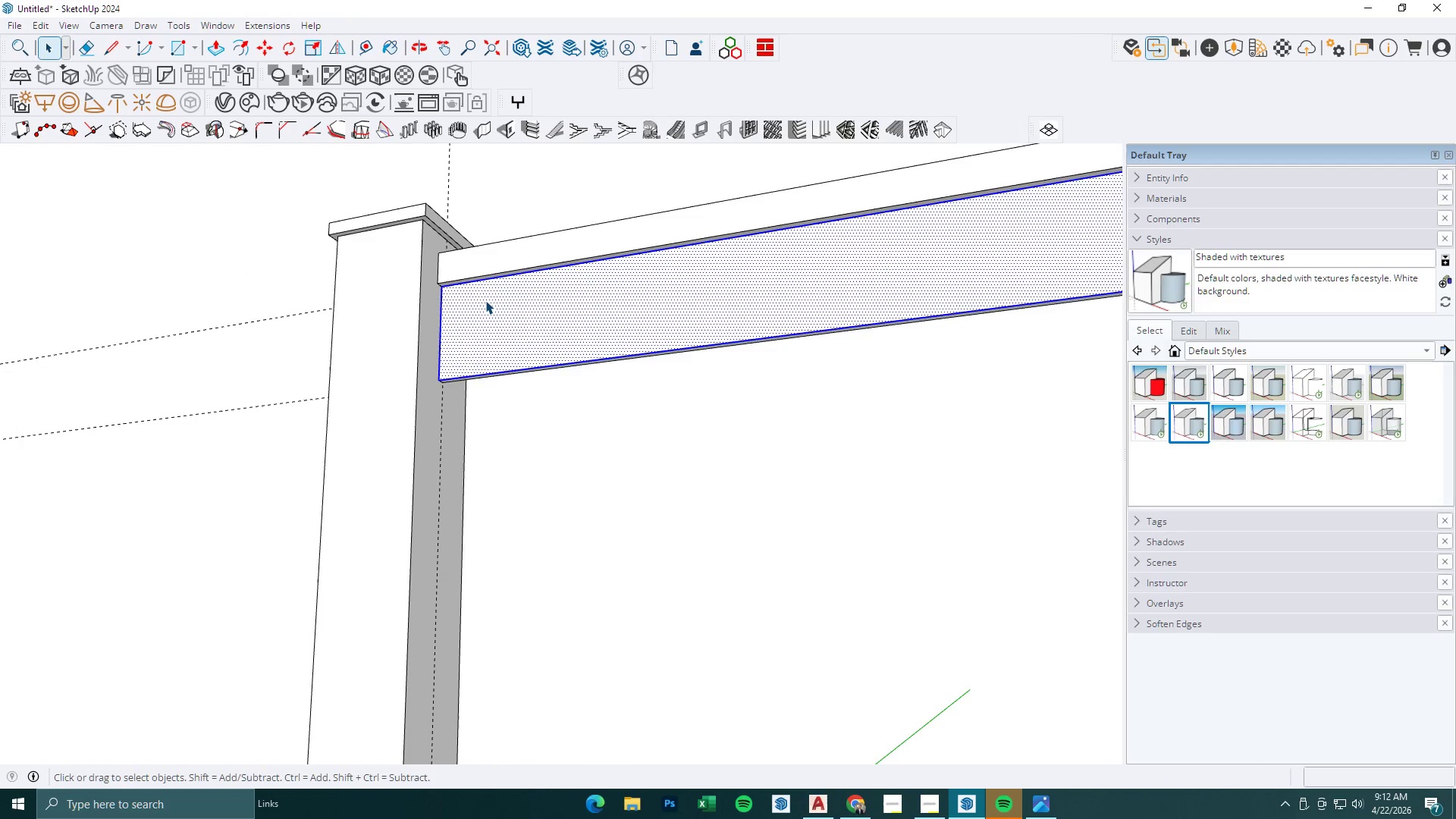 
triple_click([485, 300])
 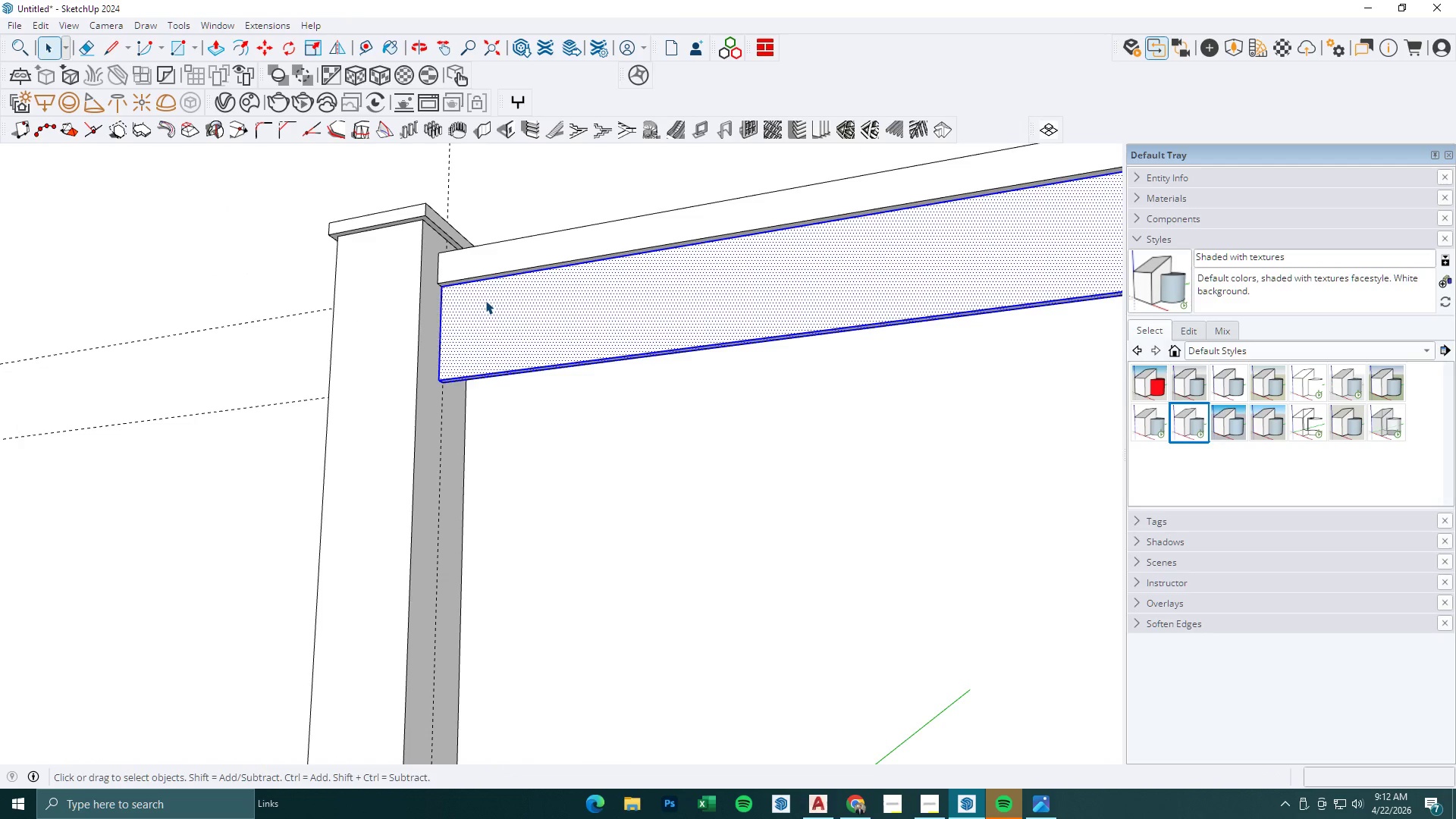 
right_click([485, 300])
 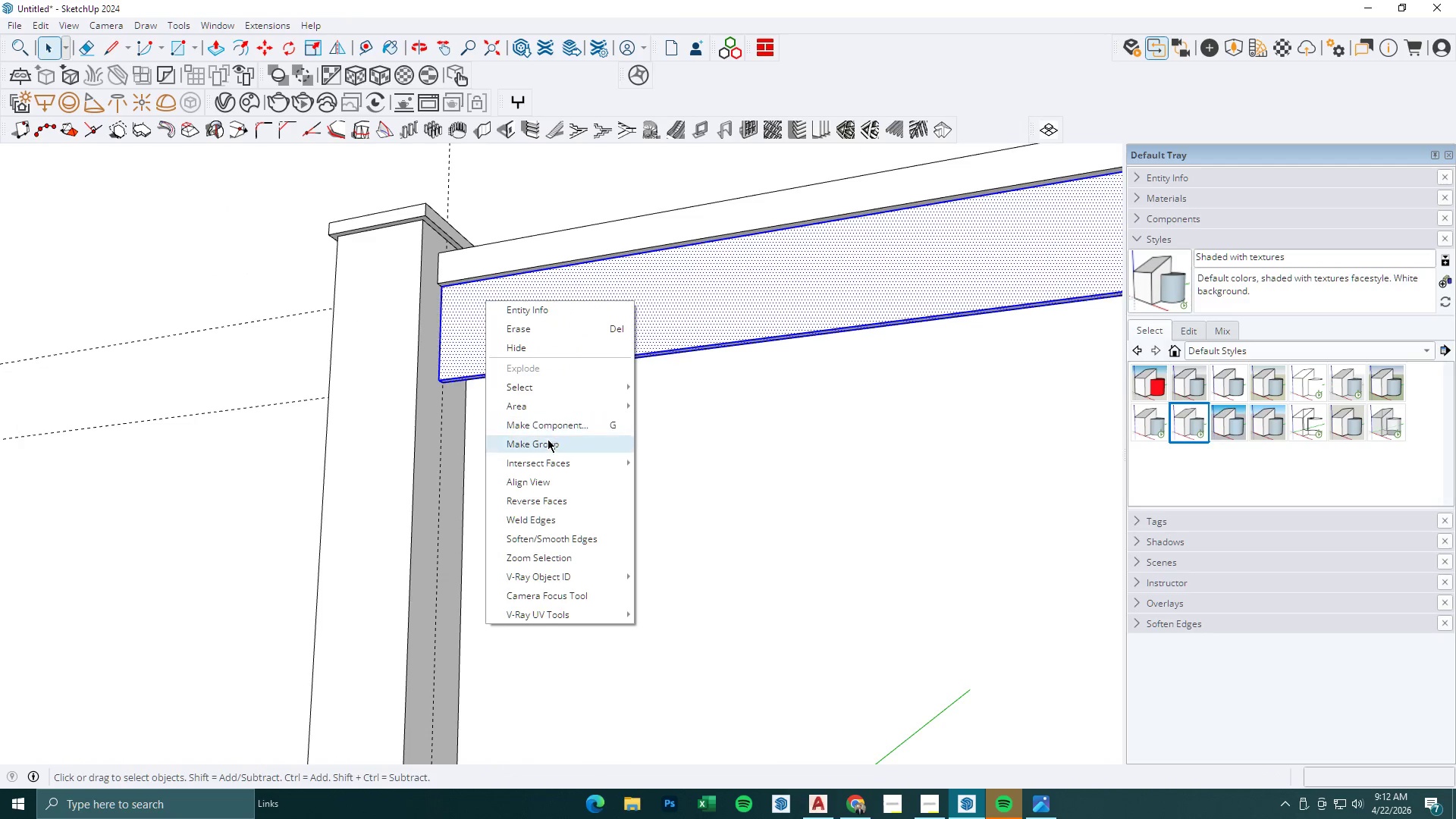 
left_click([548, 440])
 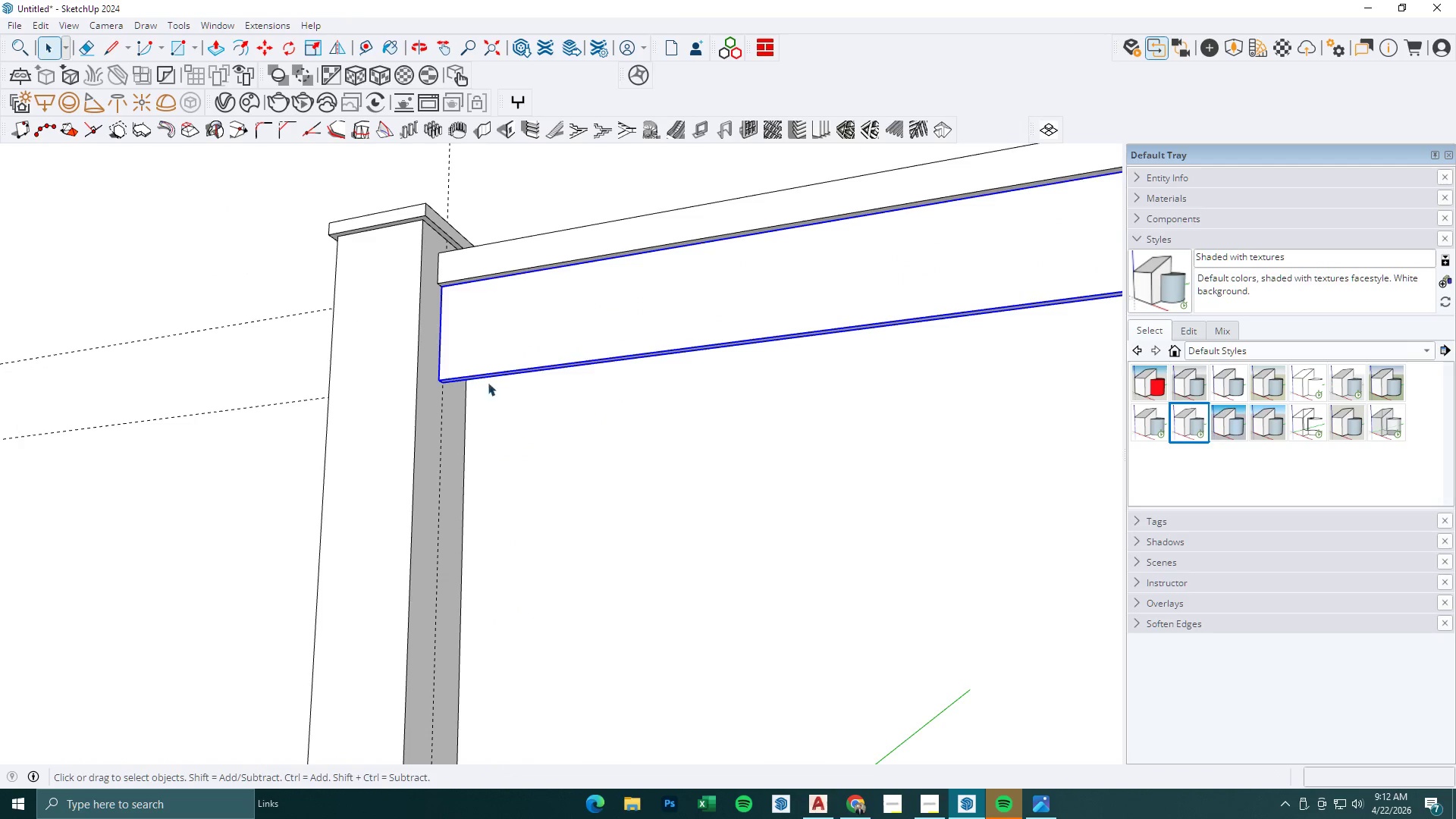 
scroll: coordinate [461, 359], scroll_direction: up, amount: 4.0
 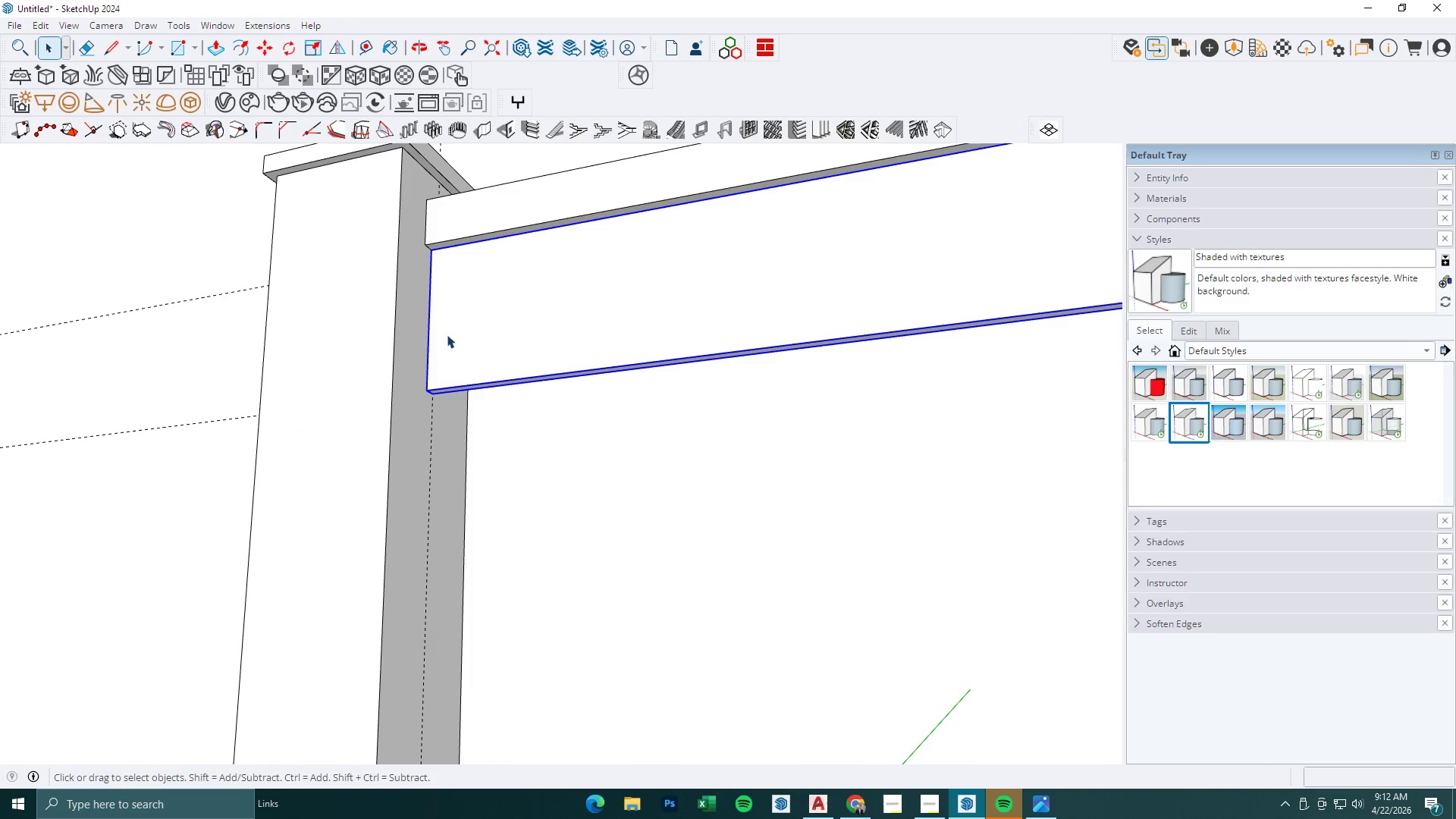 
key(M)
 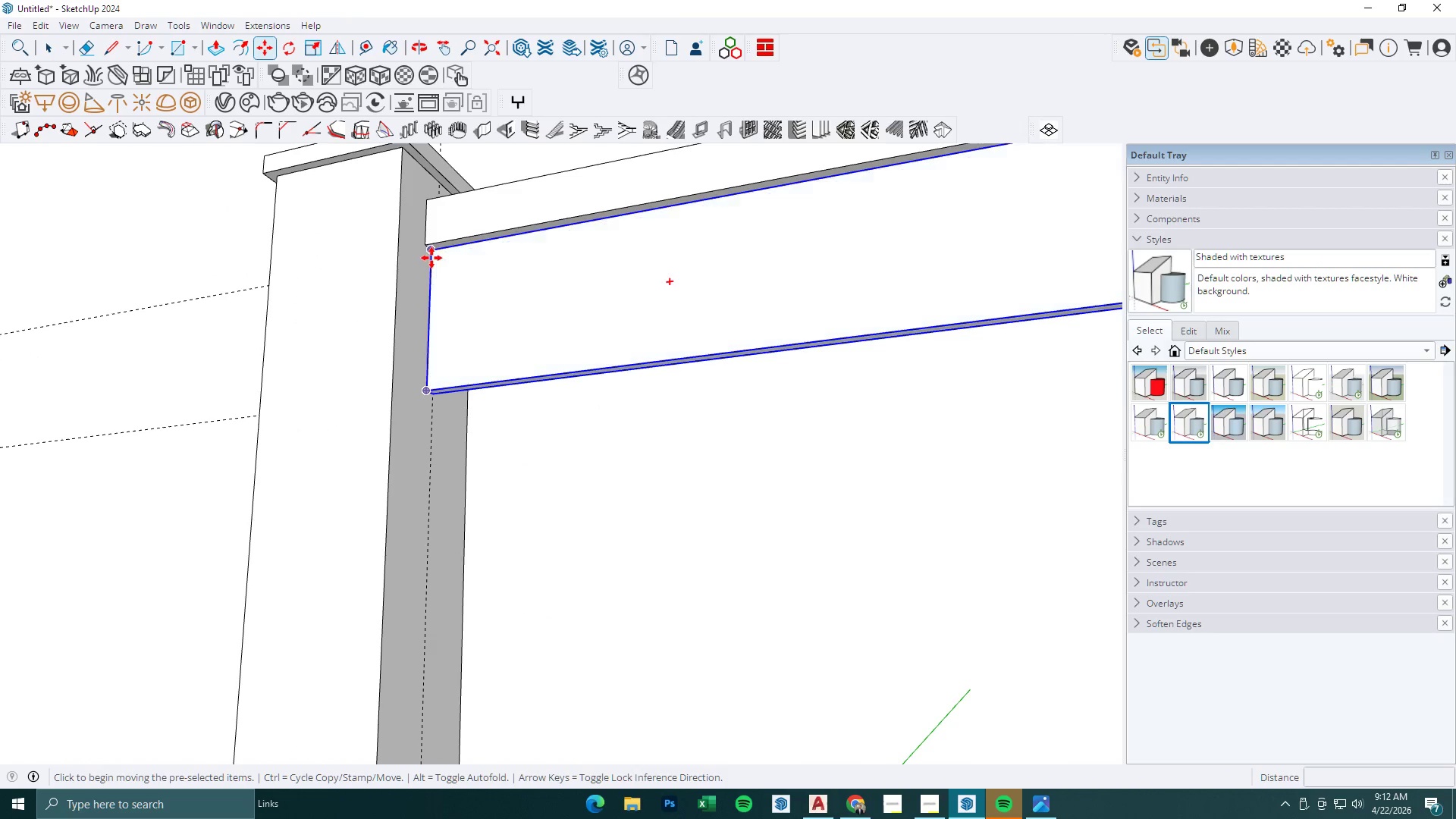 
left_click([431, 258])
 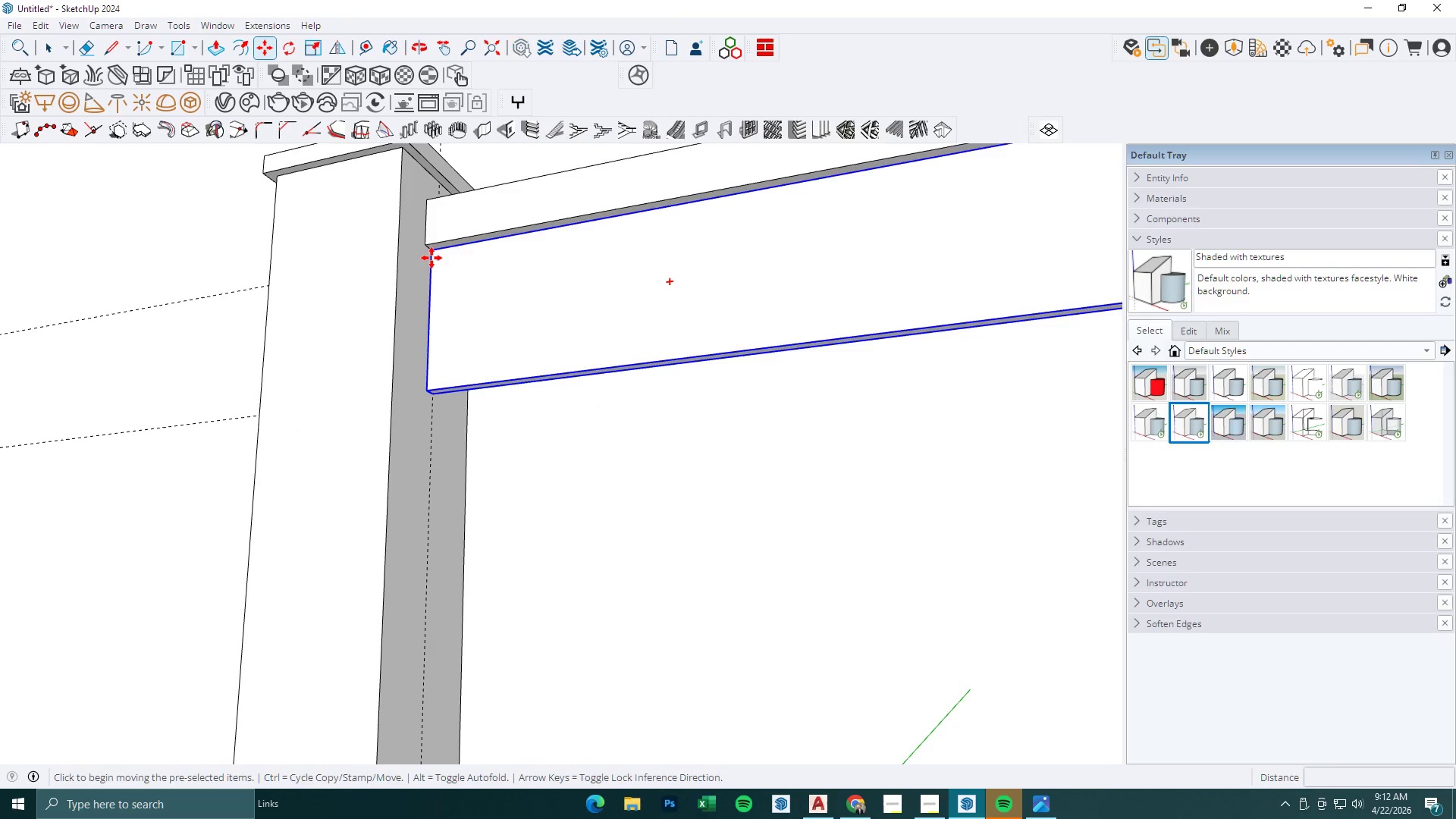 
key(Control+ControlLeft)
 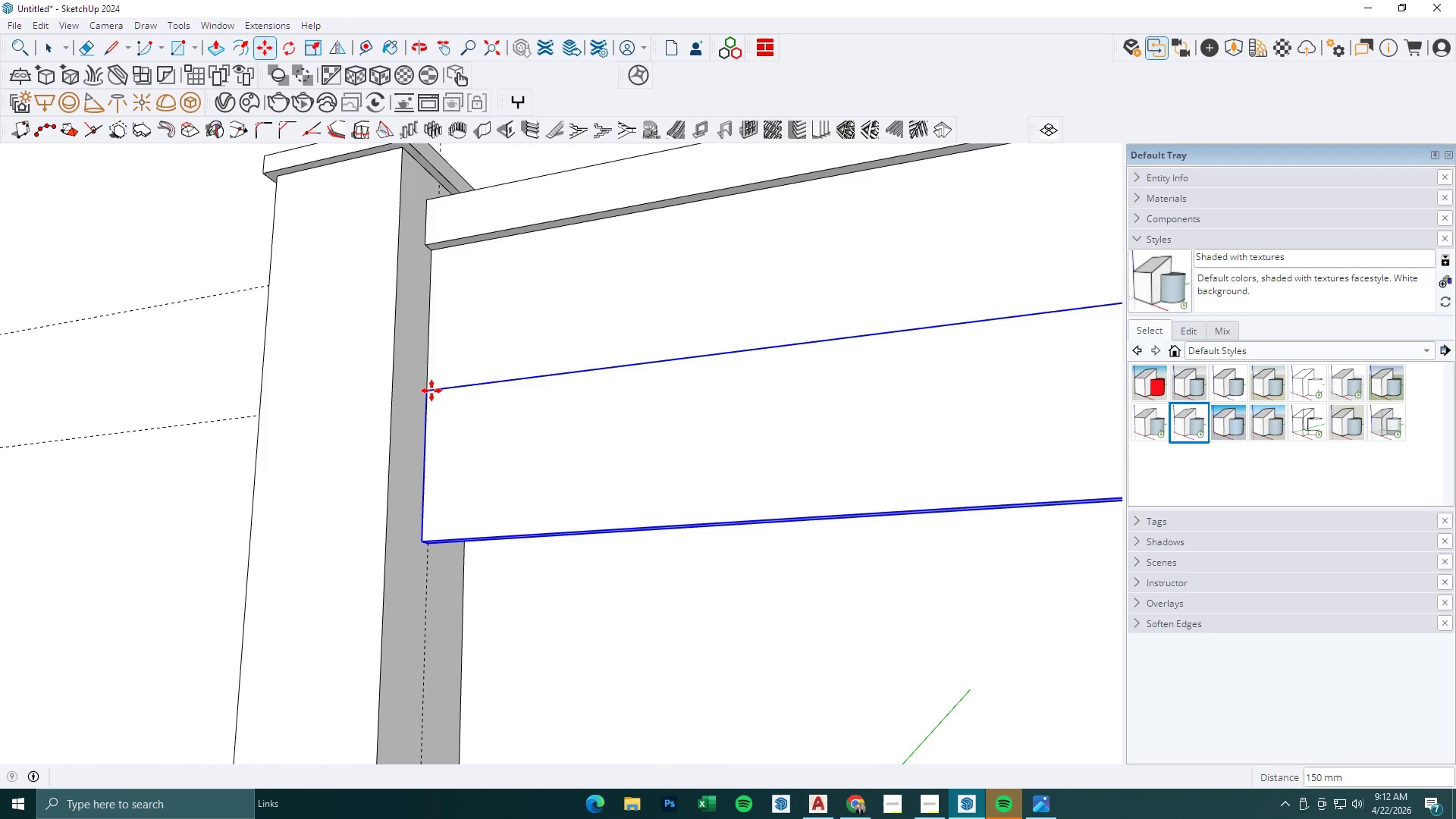 
double_click([428, 391])
 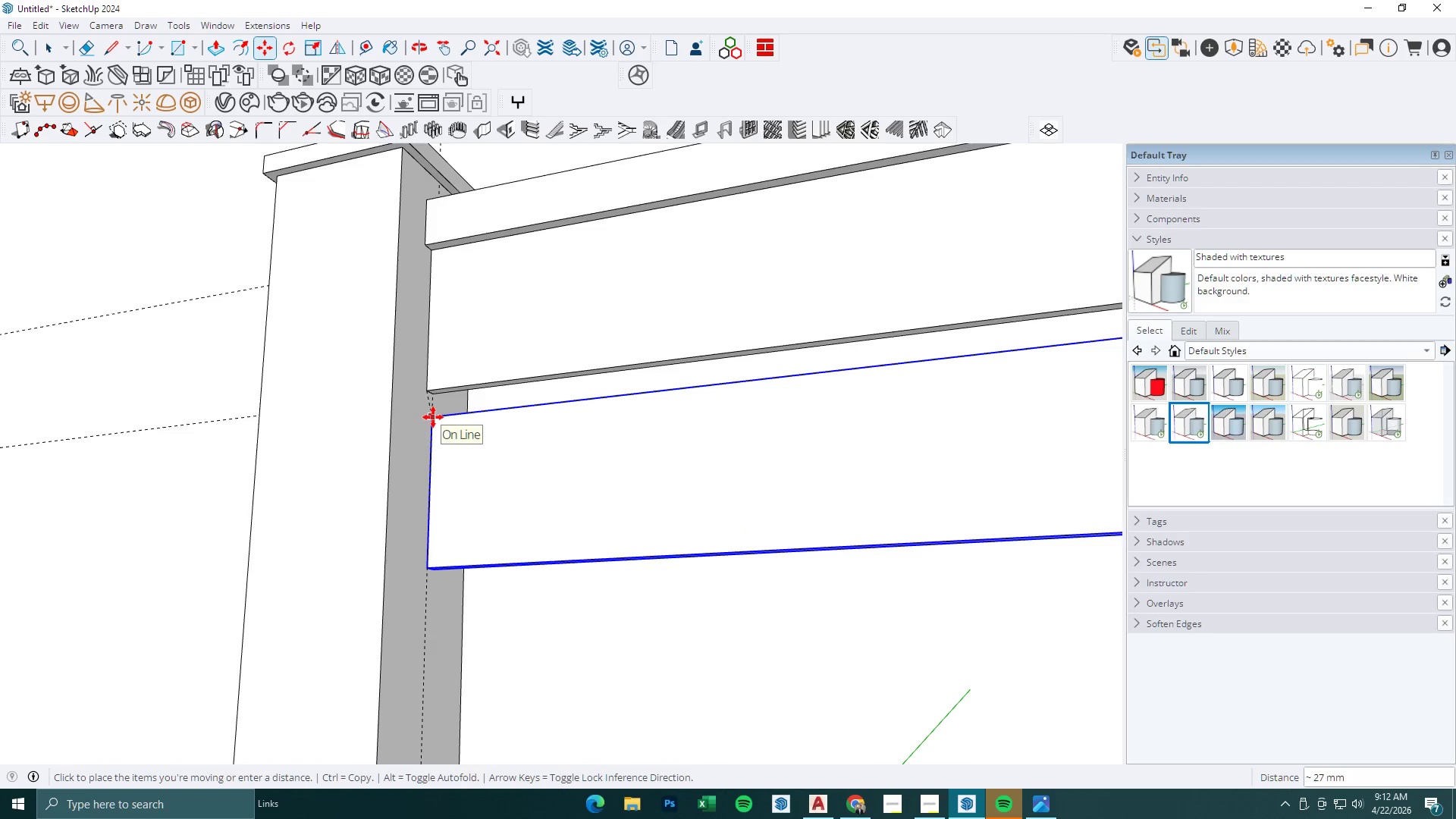 
key(Numpad5)
 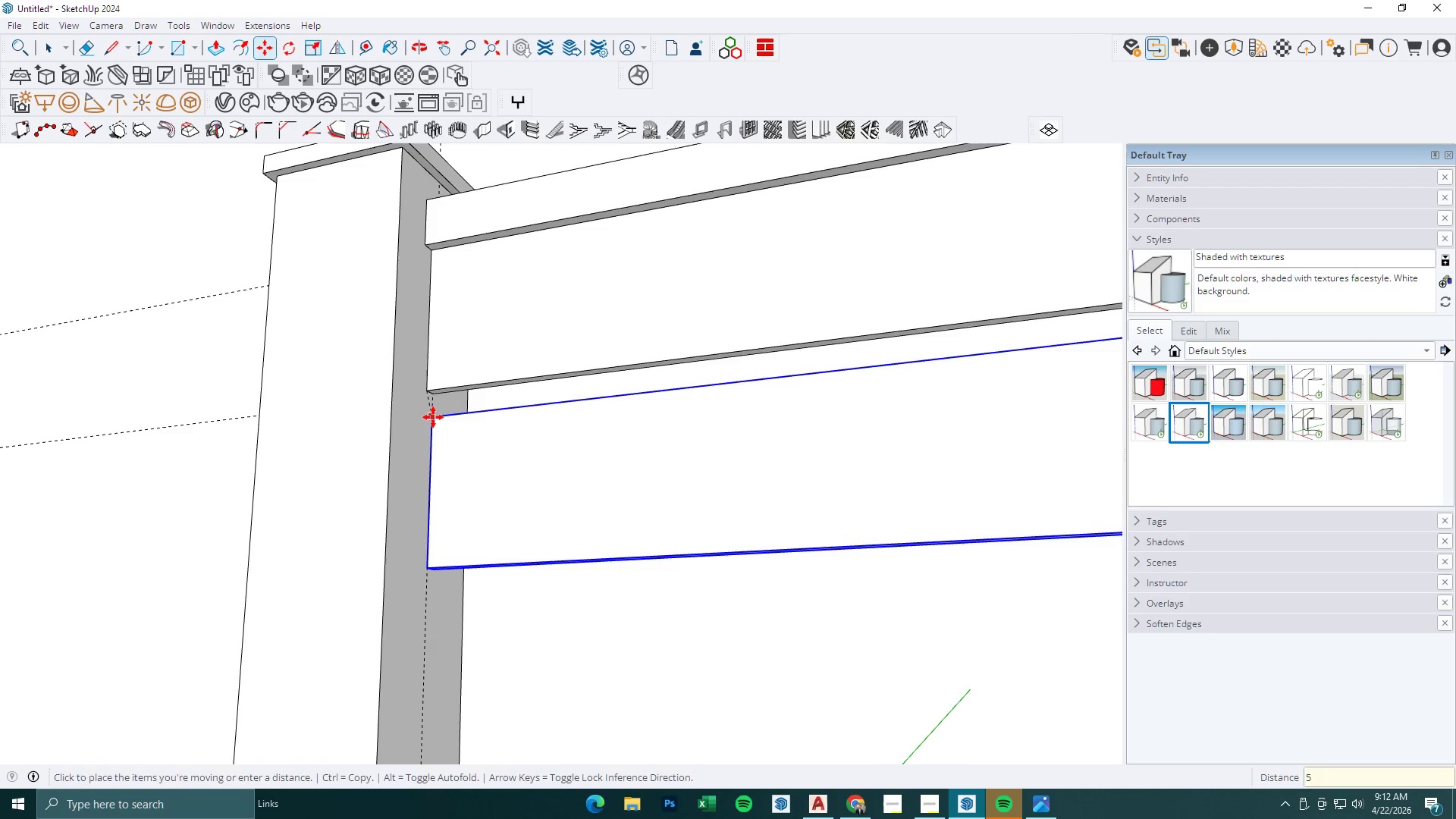 
key(NumpadEnter)
 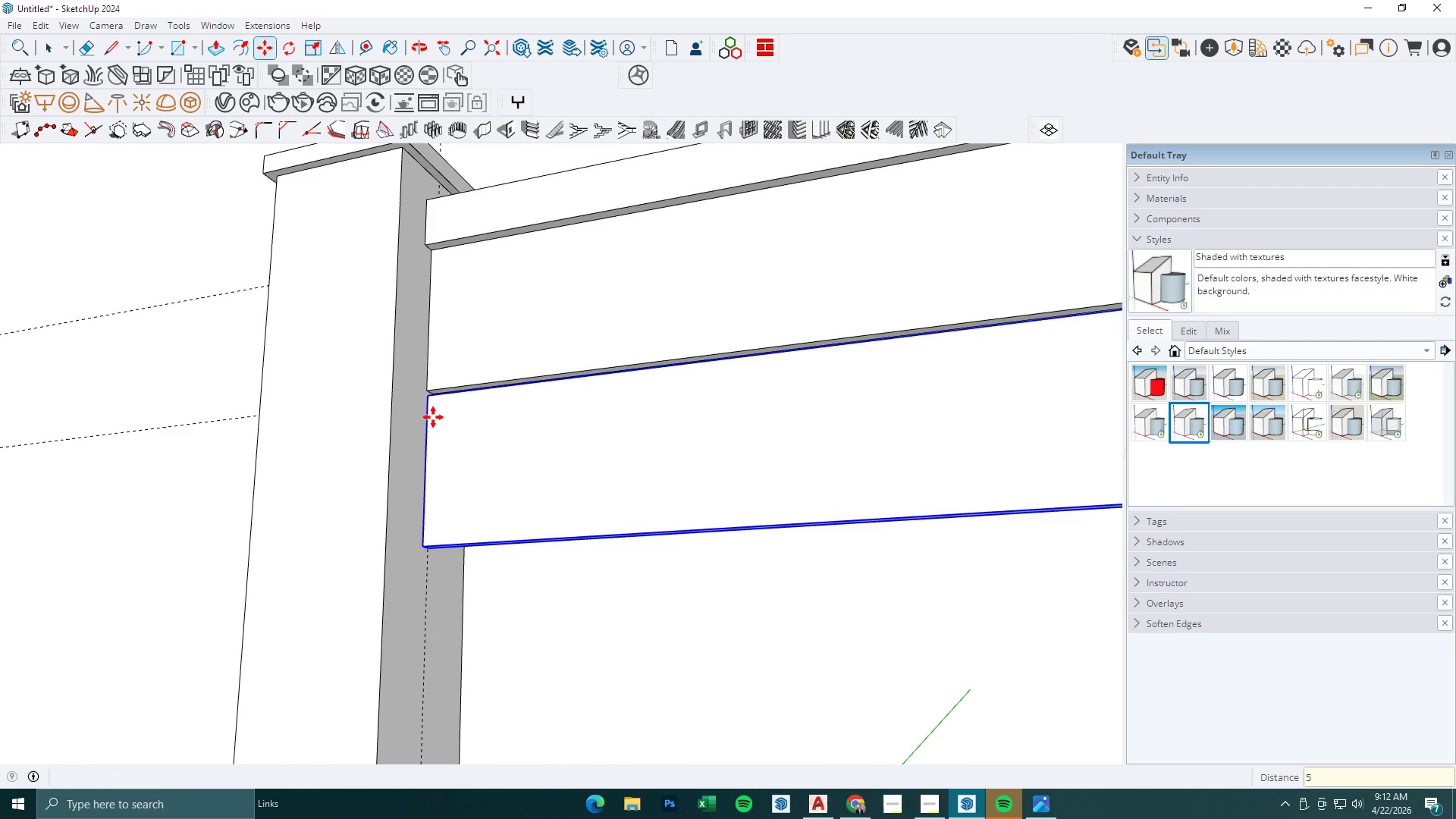 
scroll: coordinate [507, 341], scroll_direction: down, amount: 24.0
 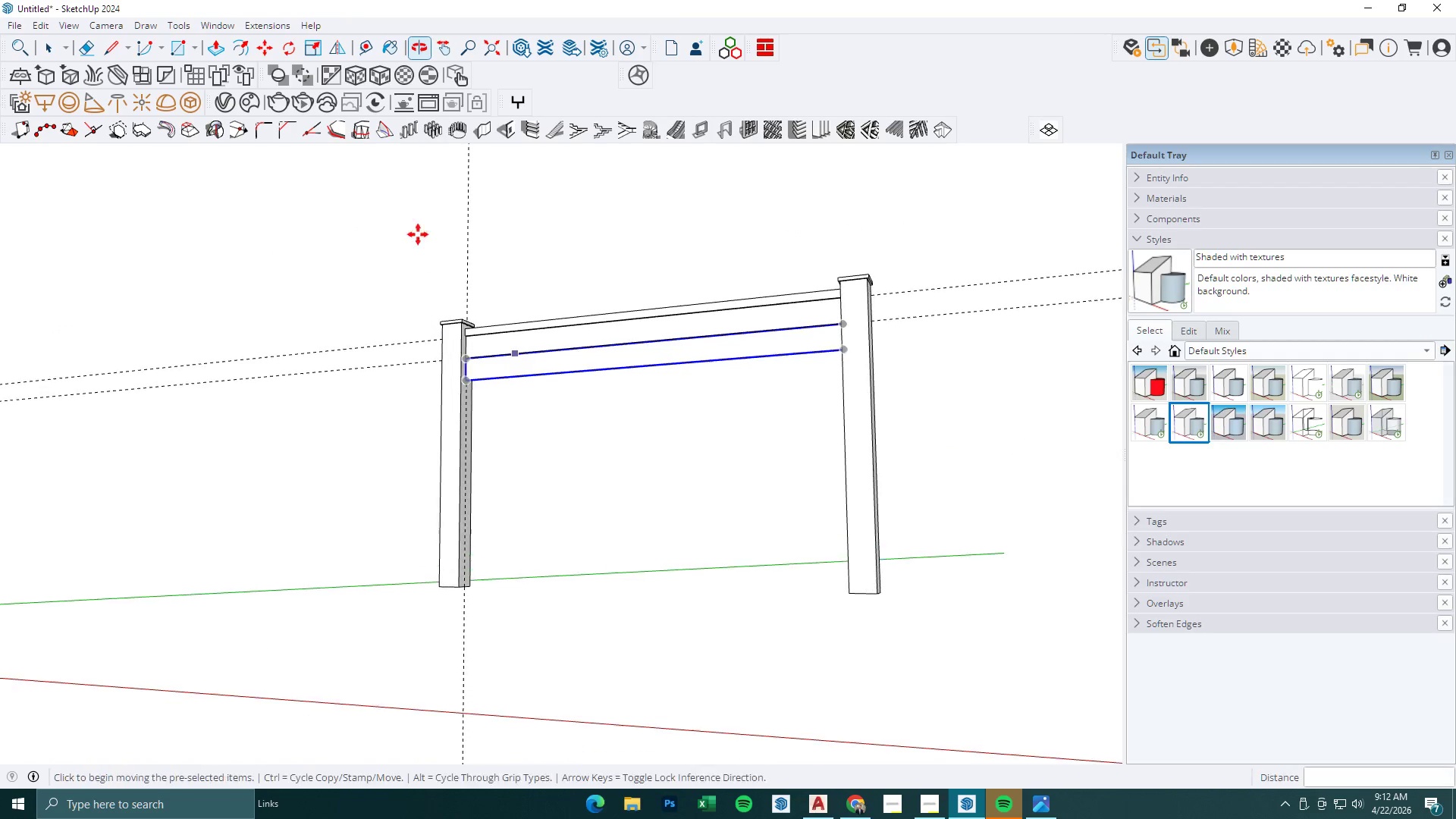 
scroll: coordinate [452, 272], scroll_direction: up, amount: 19.0
 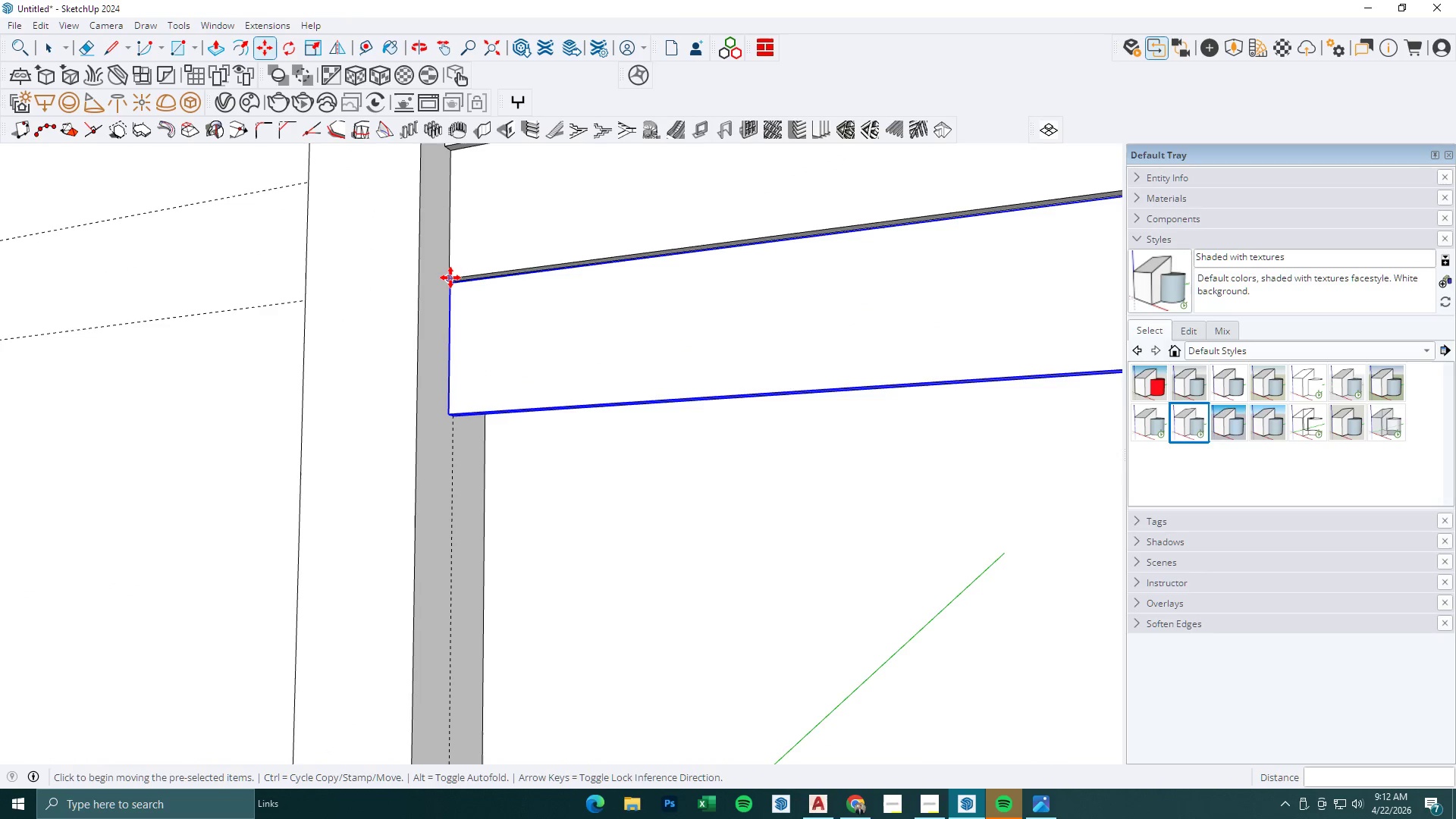 
left_click([450, 278])
 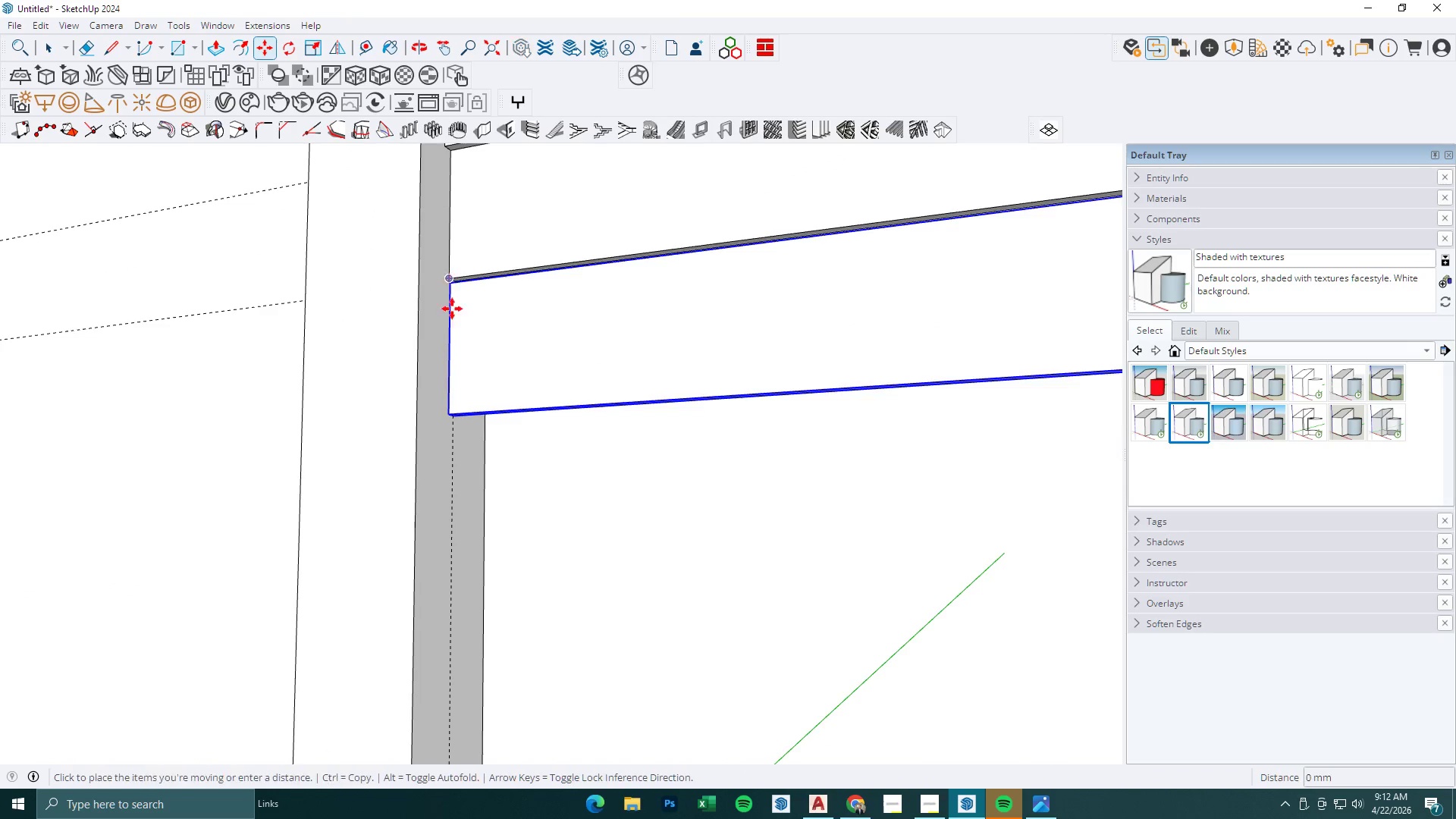 
key(Control+ControlLeft)
 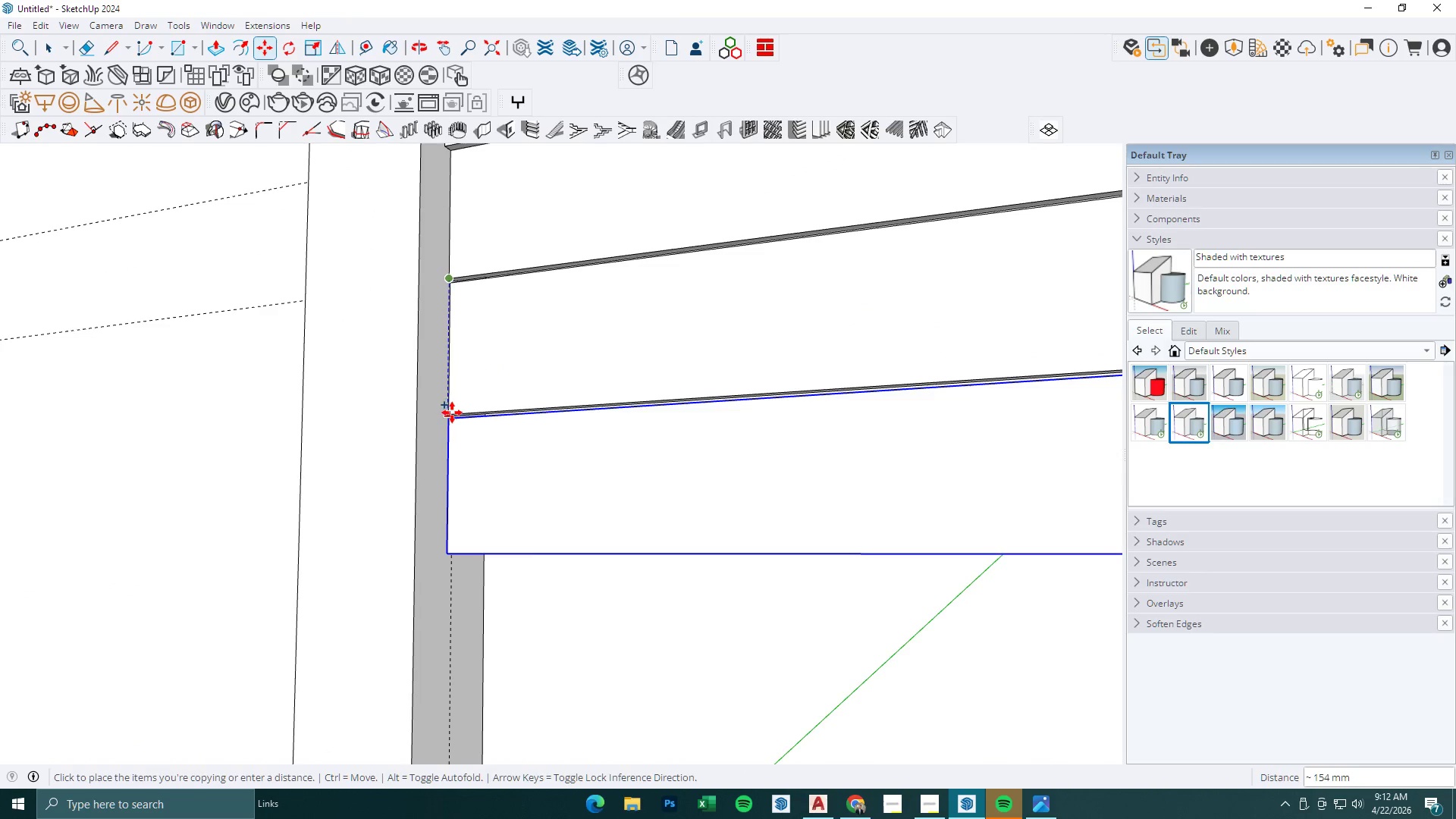 
left_click([450, 414])
 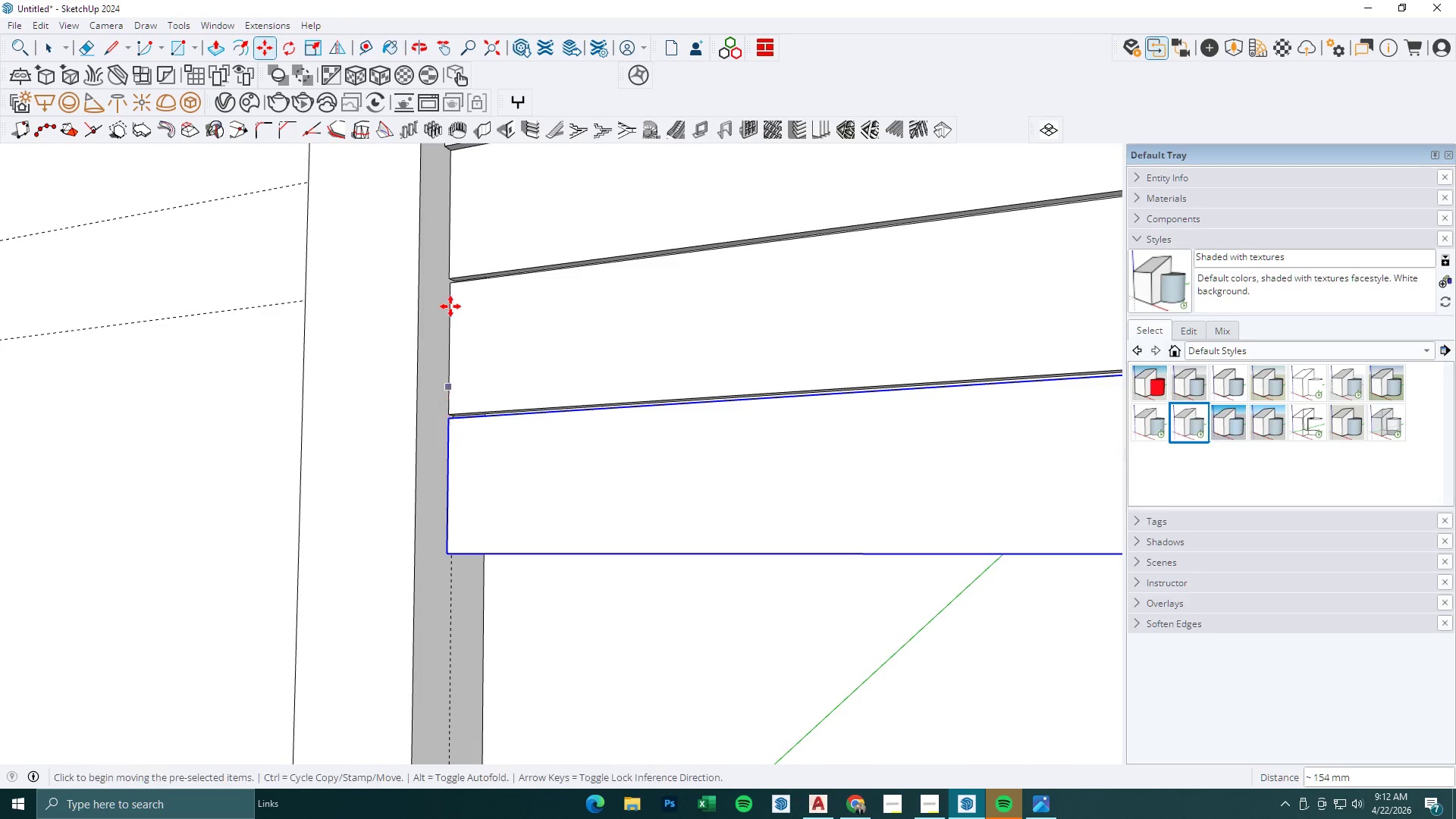 
scroll: coordinate [450, 301], scroll_direction: down, amount: 17.0
 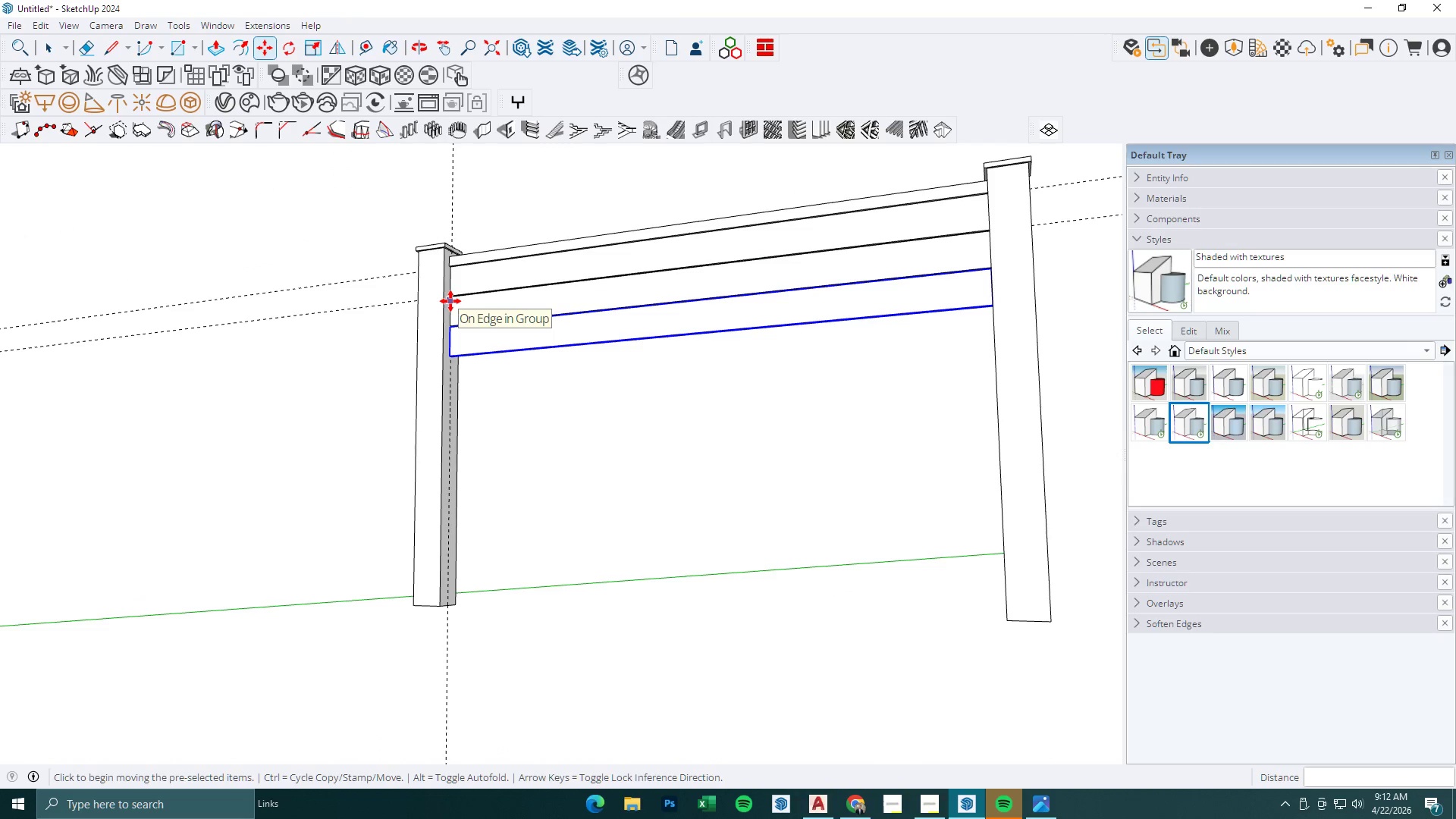 
type(x5)
 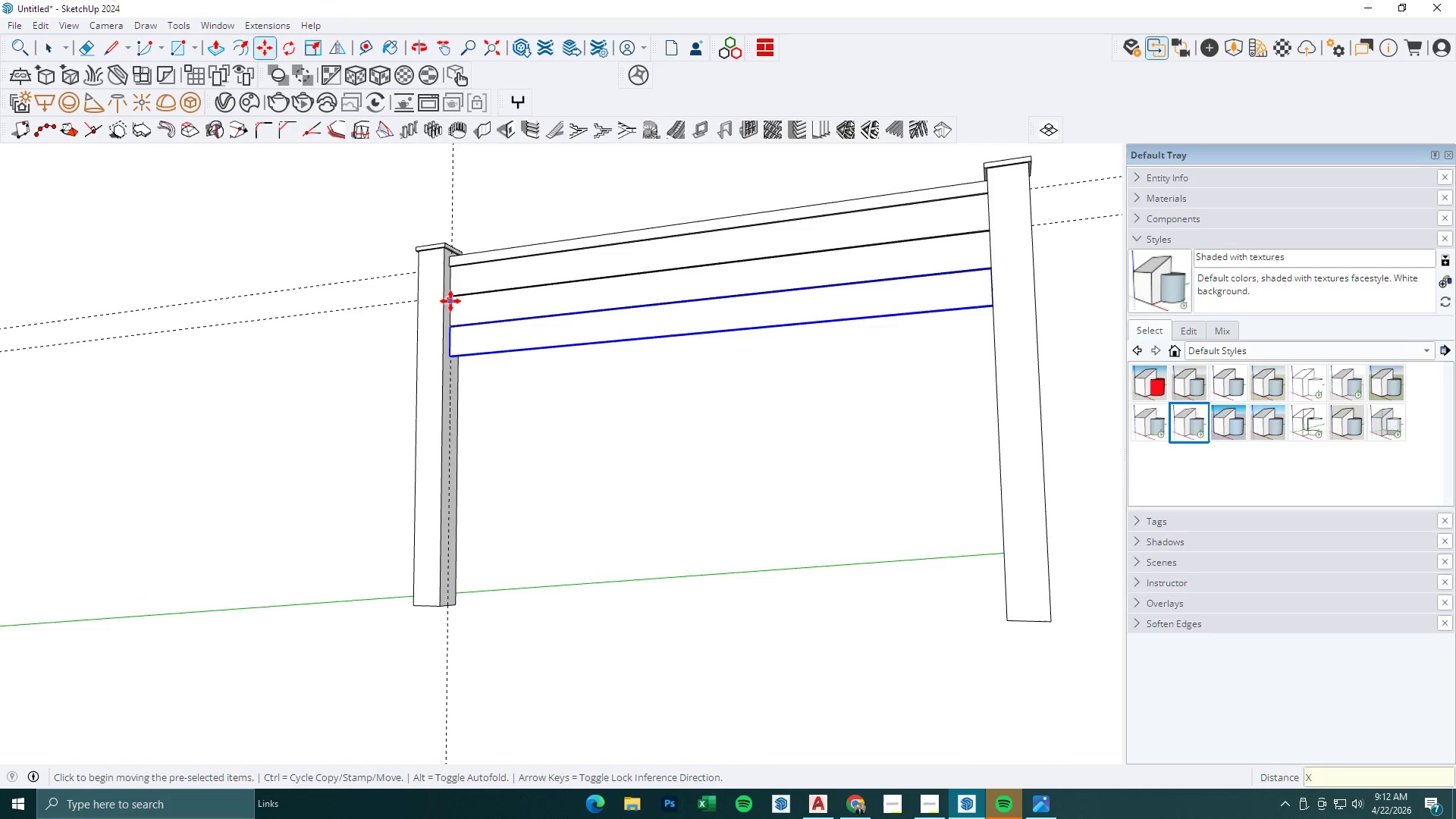 
key(Enter)
 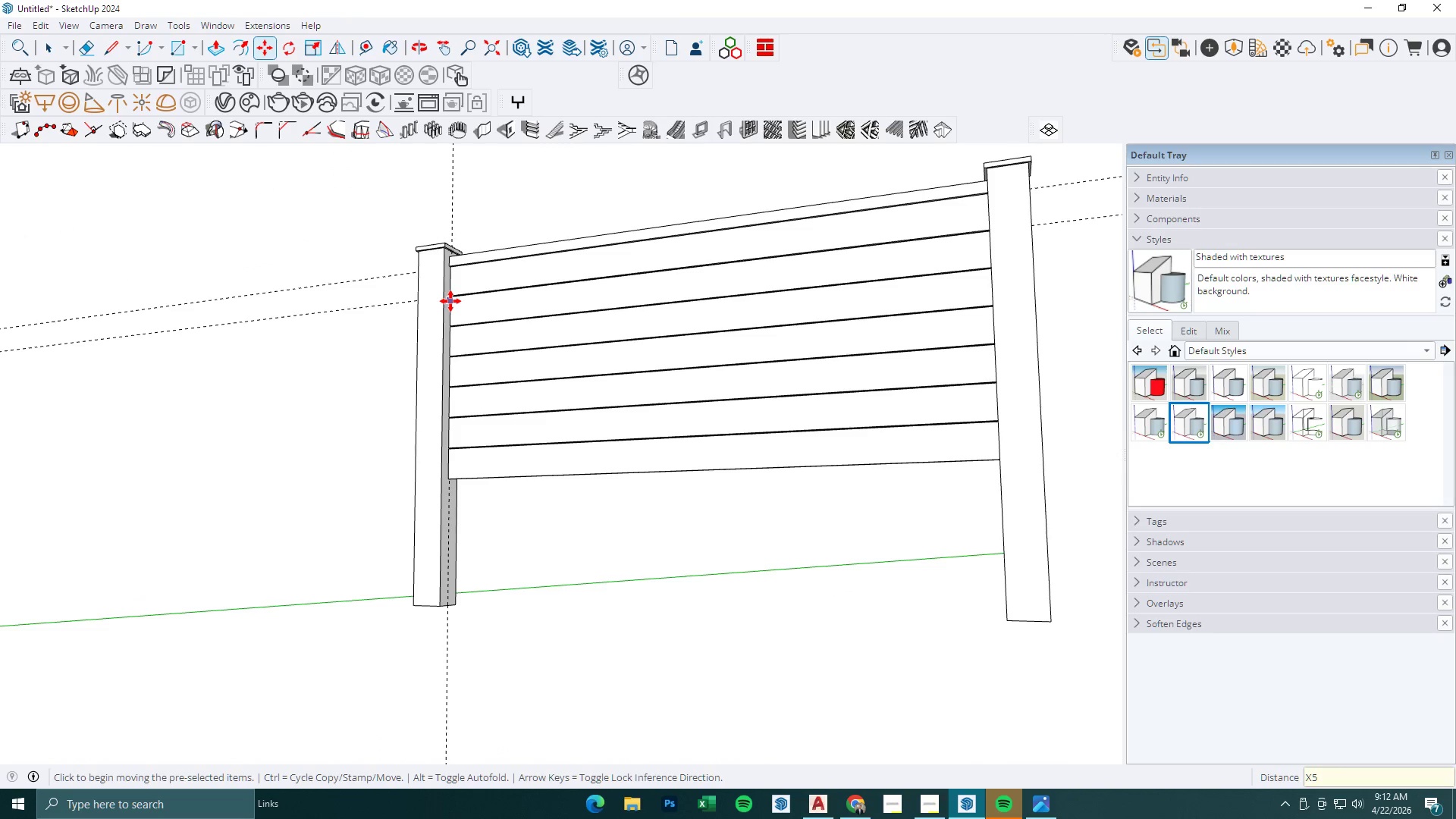 
type(x8)
 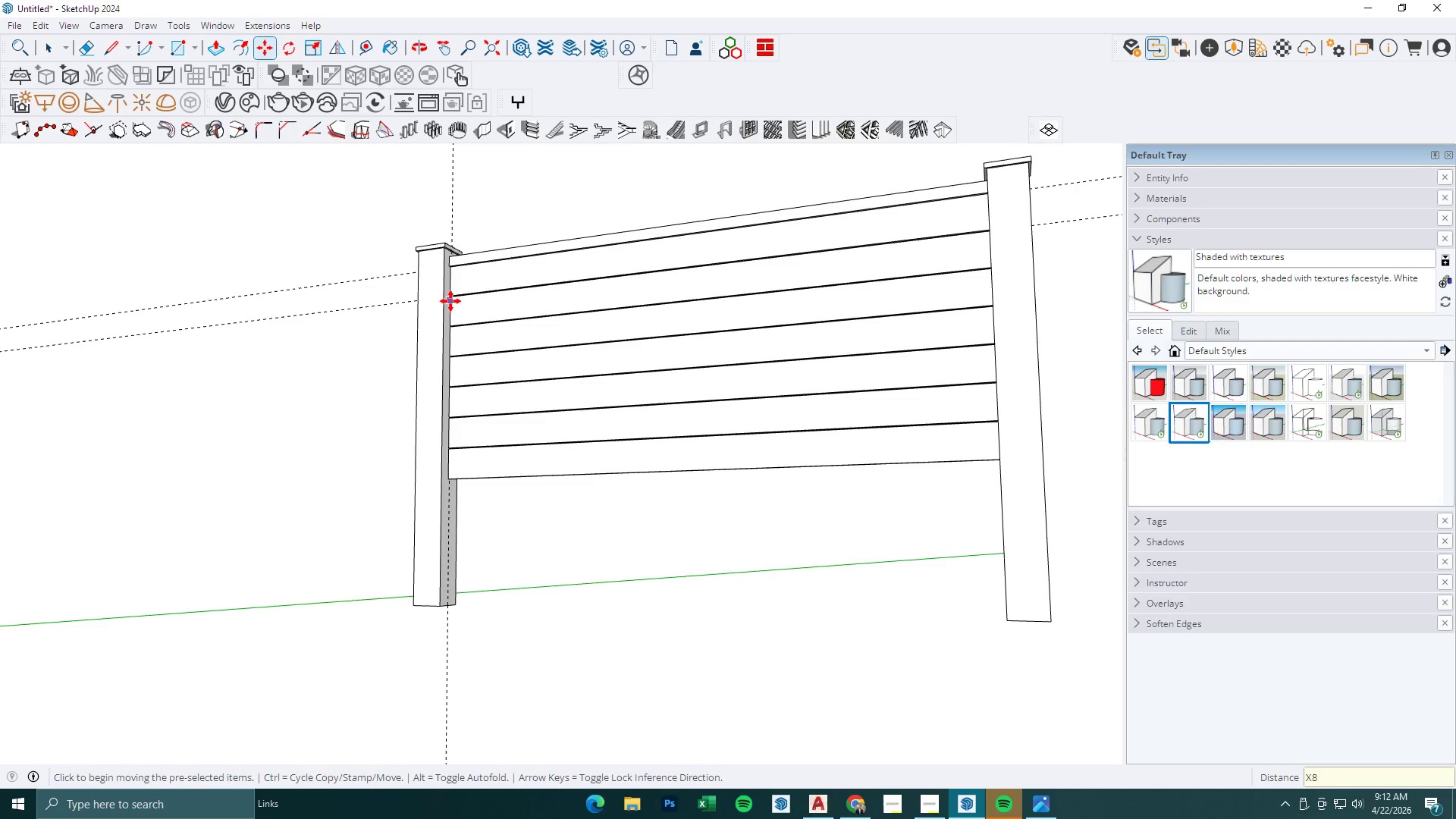 
key(Enter)
 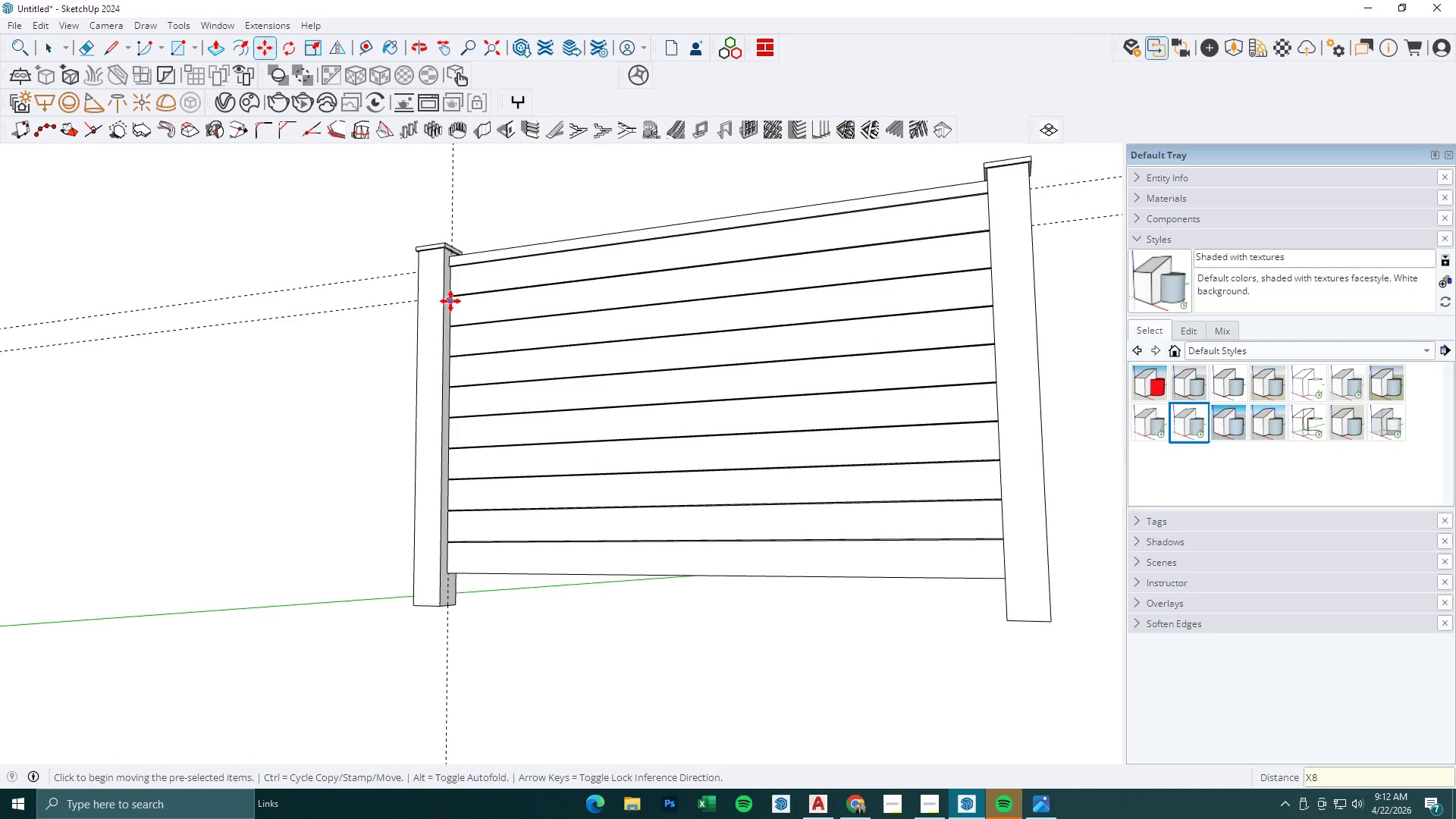 
type(x9)
 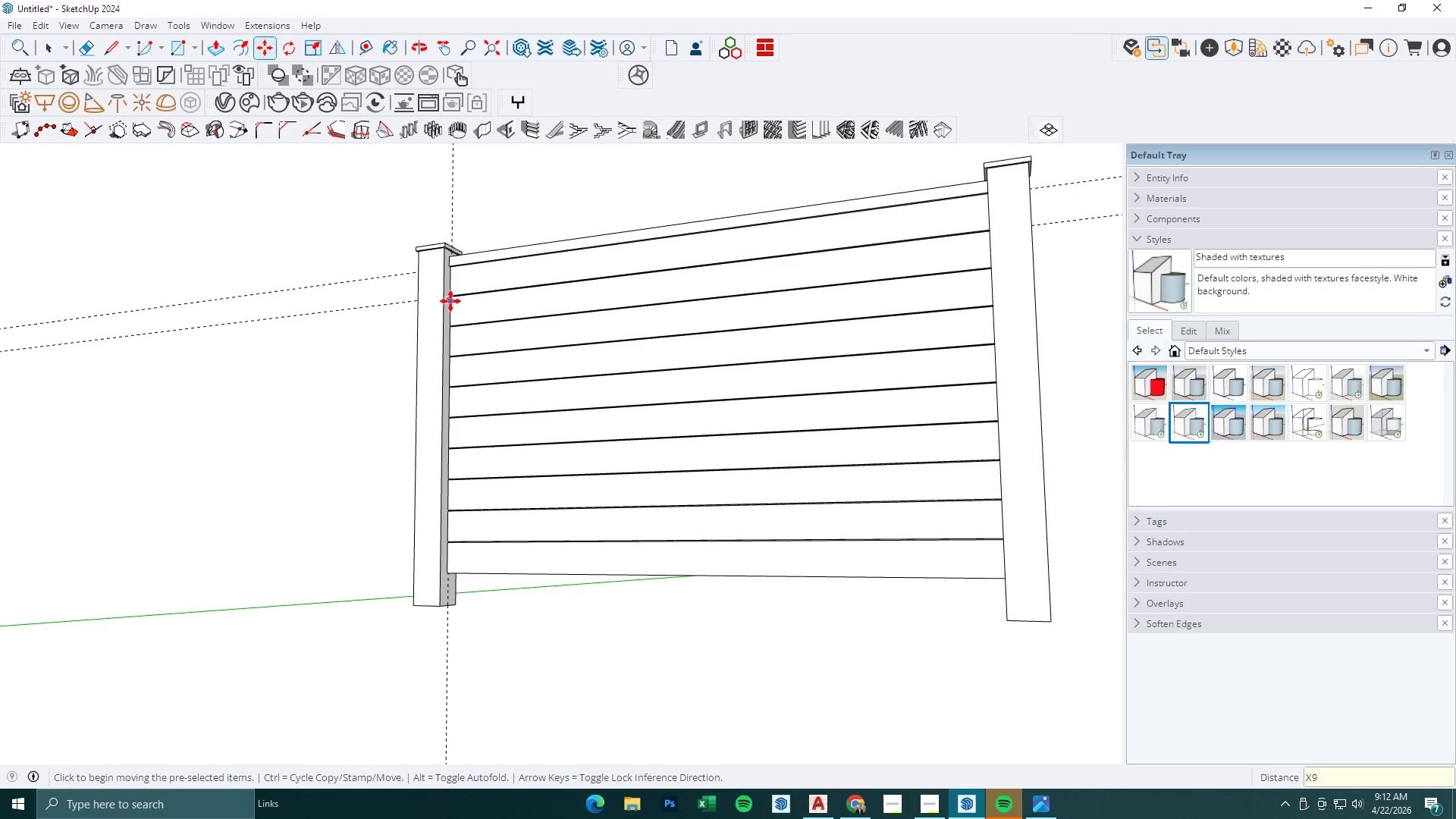 
key(Enter)
 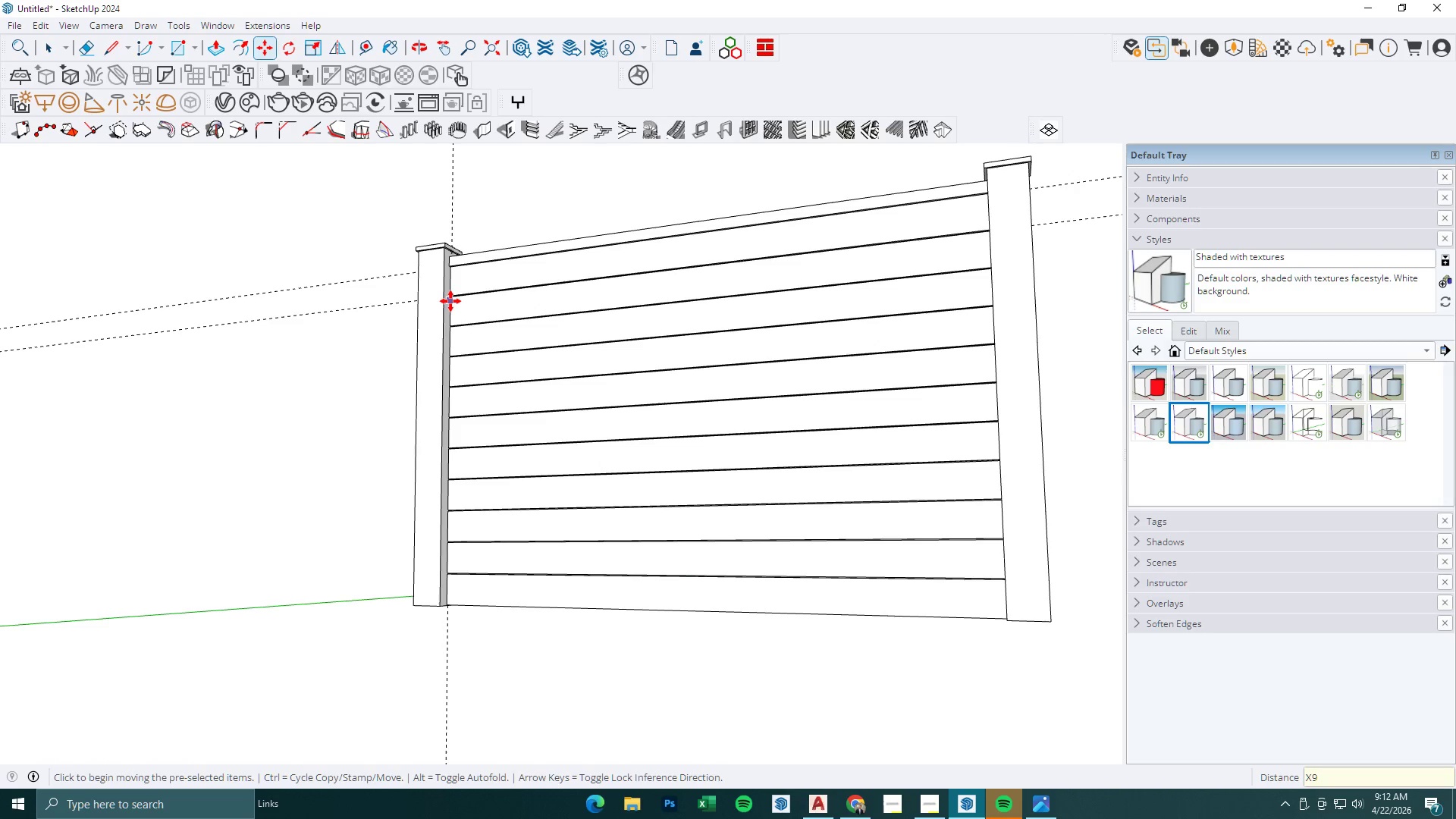 
key(Space)
 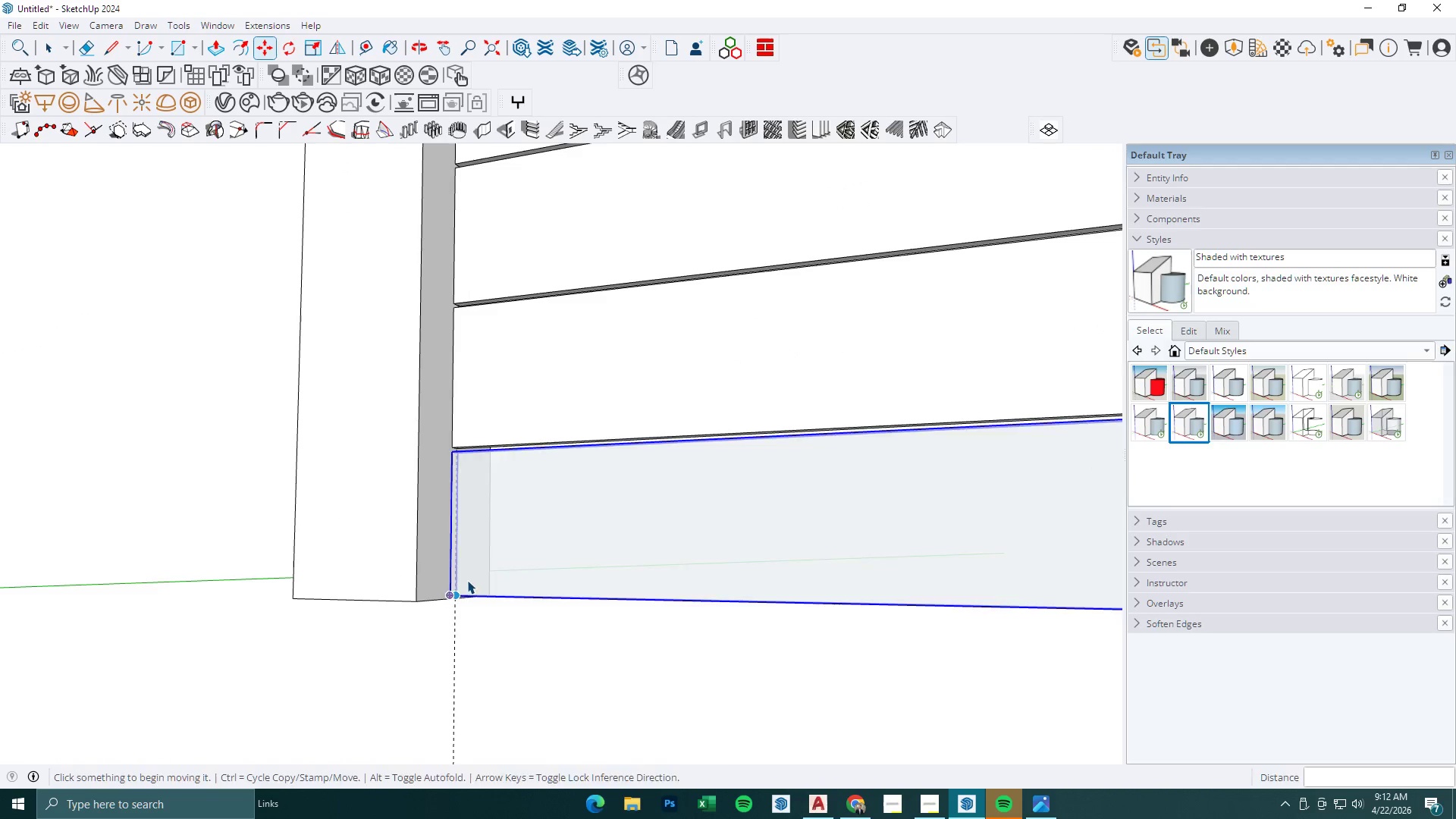 
left_click([481, 554])
 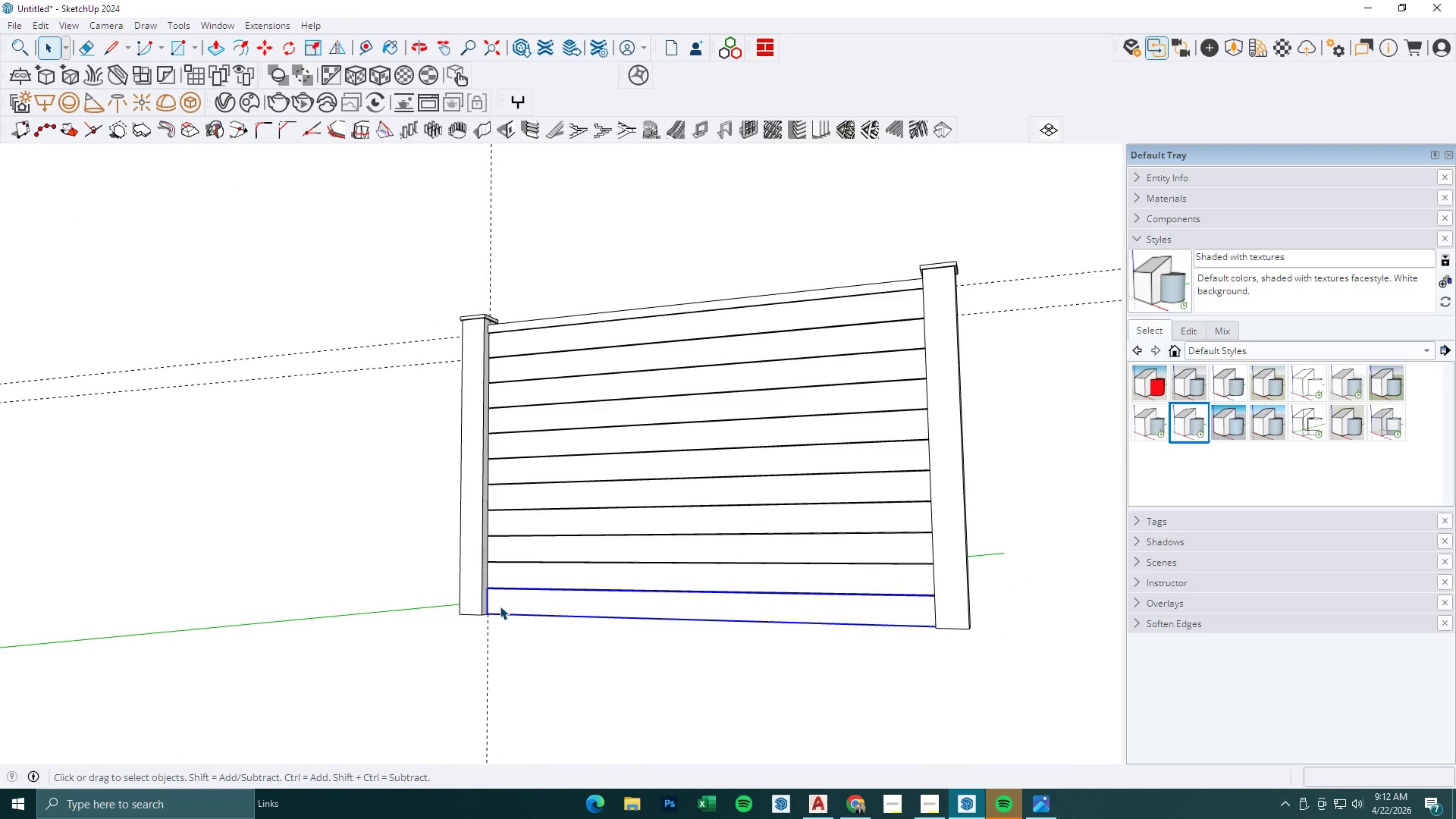 
left_click_drag(start_coordinate=[602, 632], to_coordinate=[541, 400])
 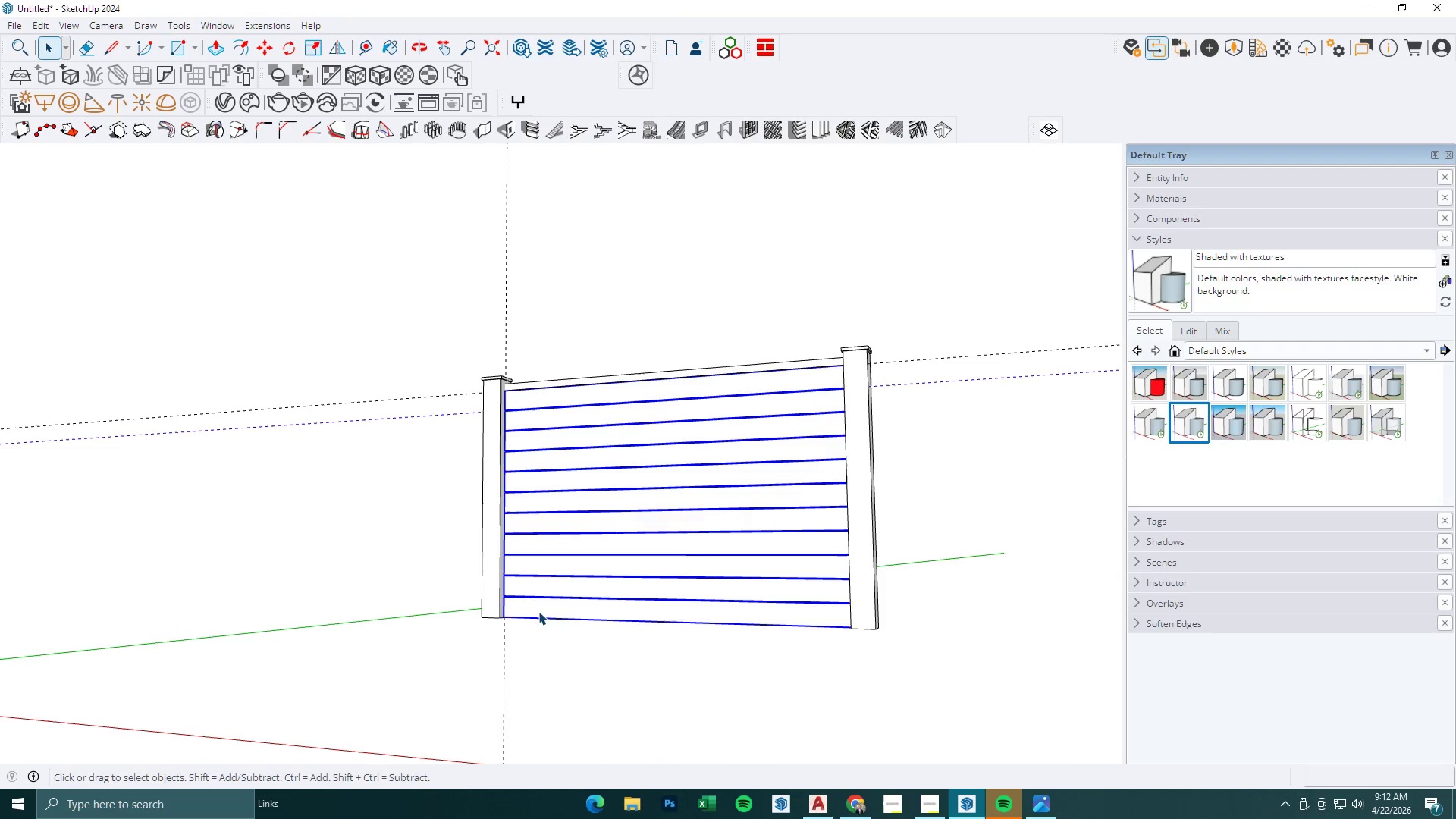 
scroll: coordinate [571, 630], scroll_direction: down, amount: 5.0
 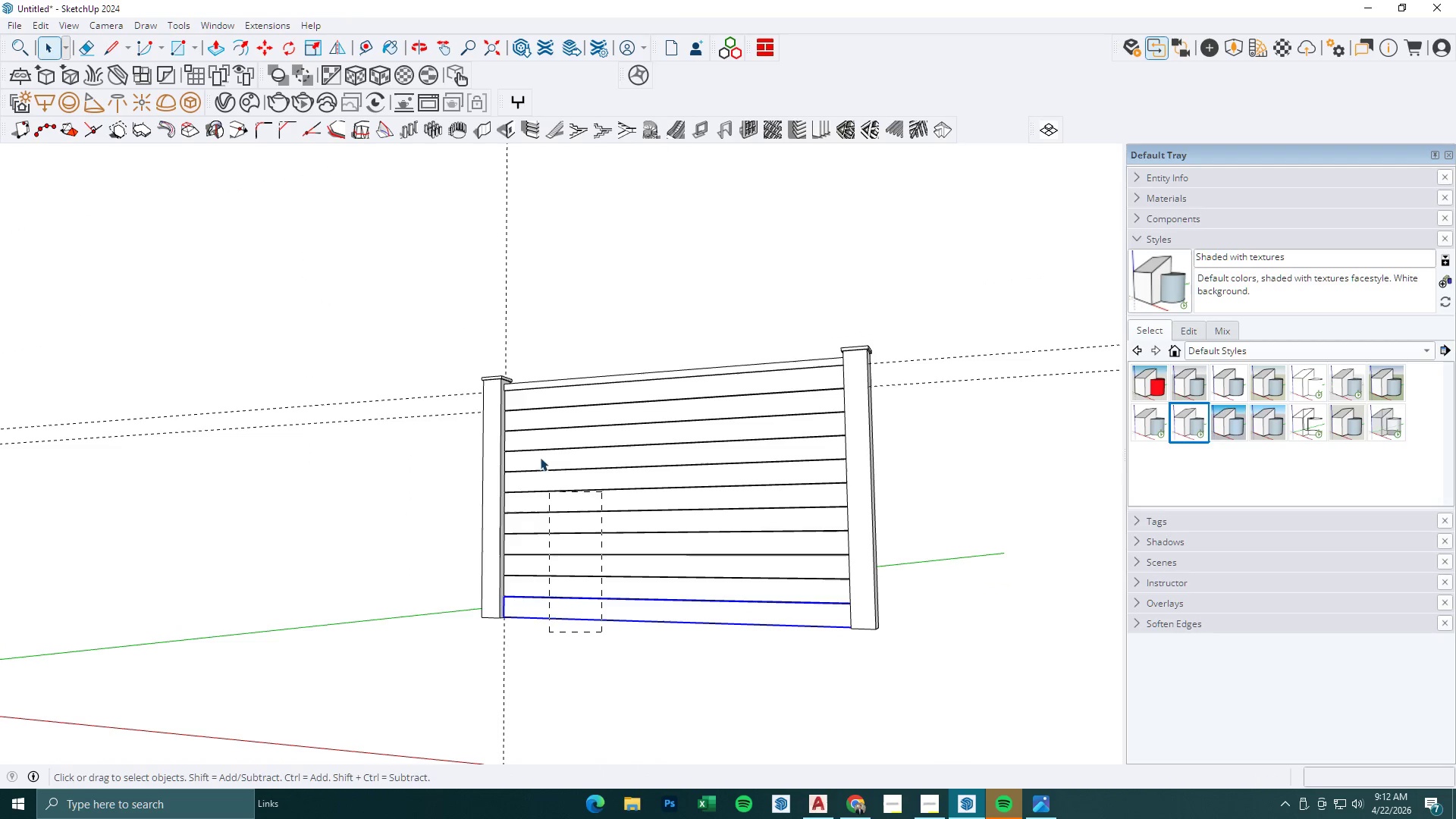 
key(M)
 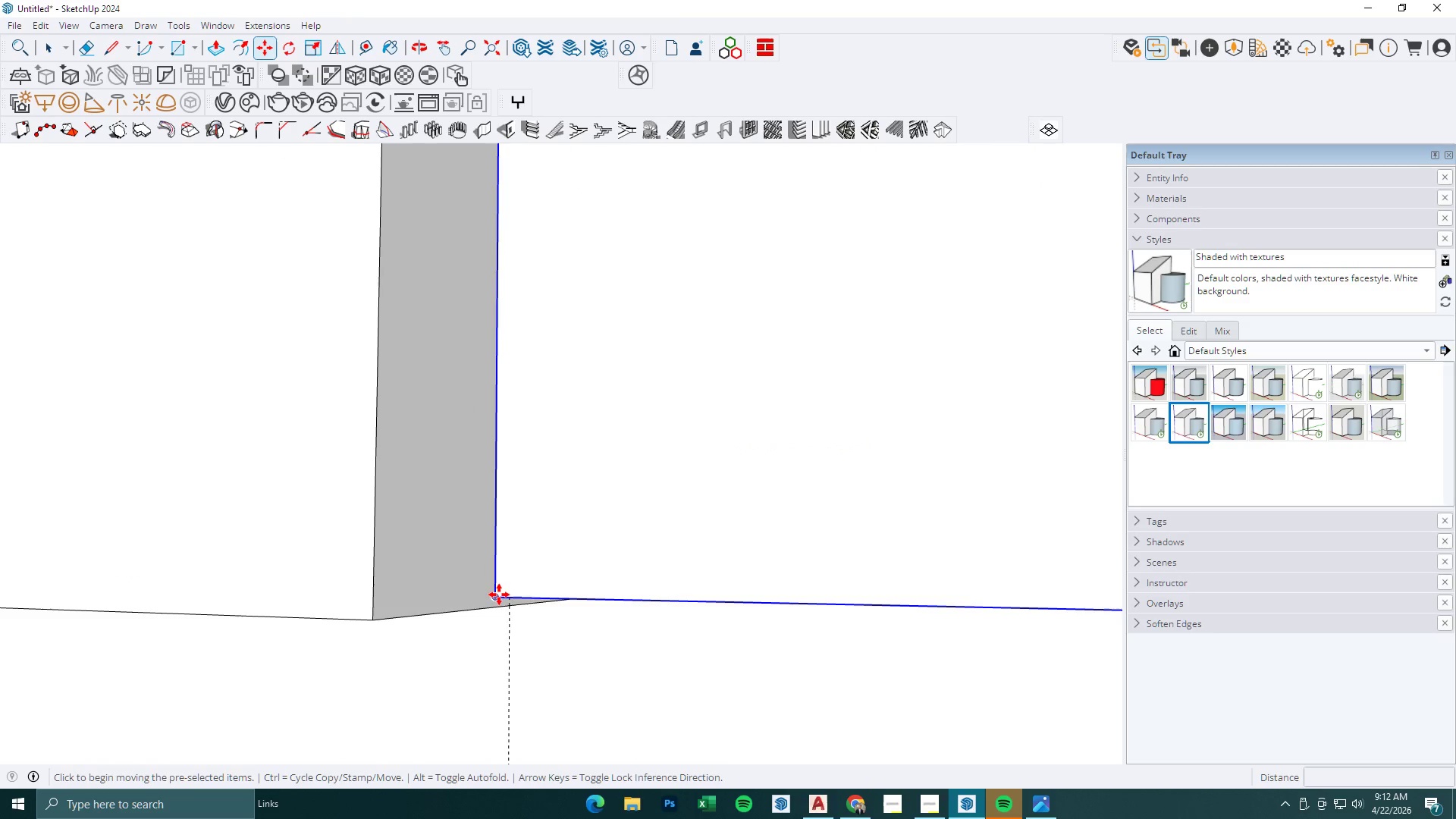 
left_click([499, 595])
 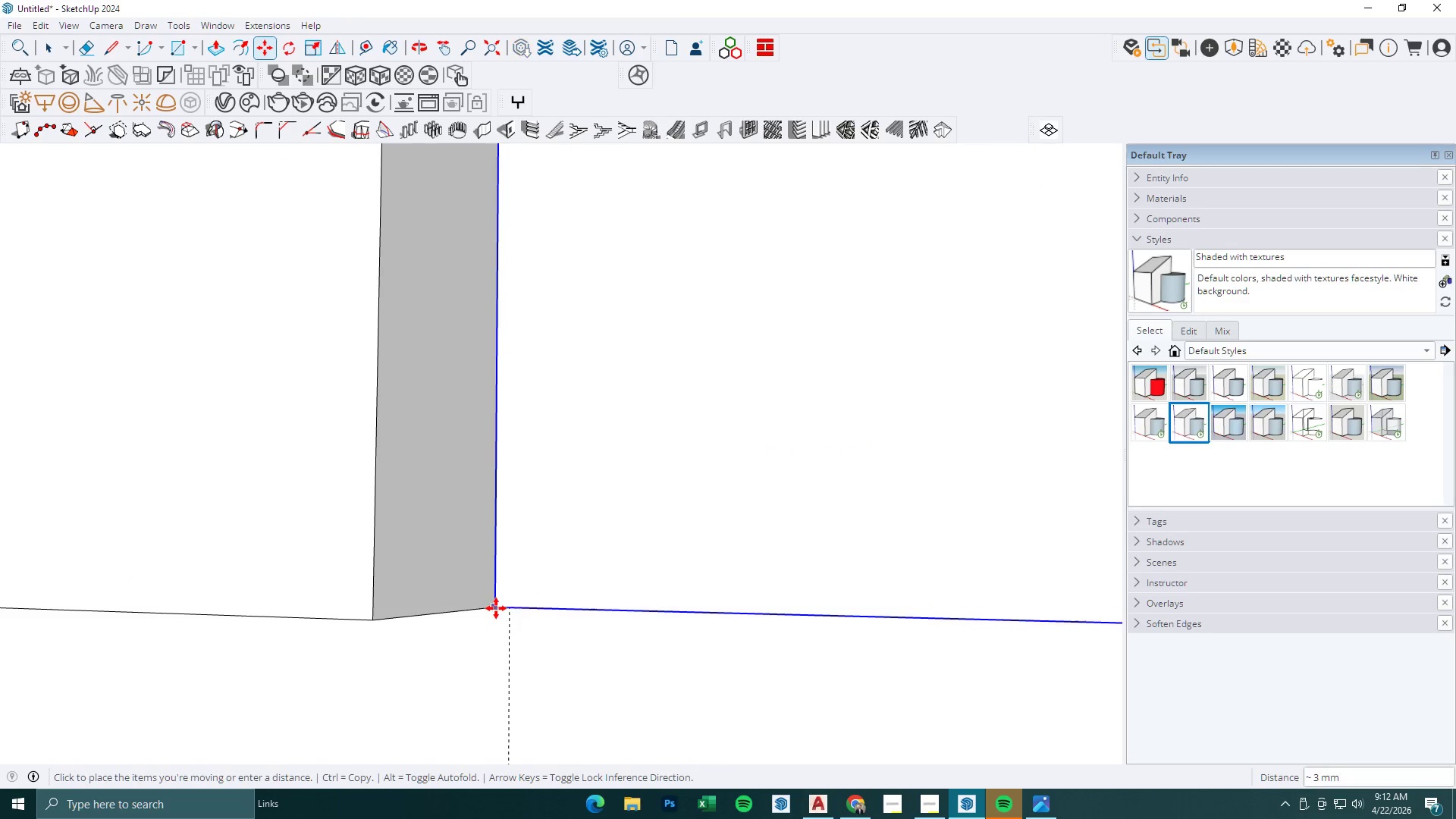 
scroll: coordinate [500, 592], scroll_direction: up, amount: 33.0
 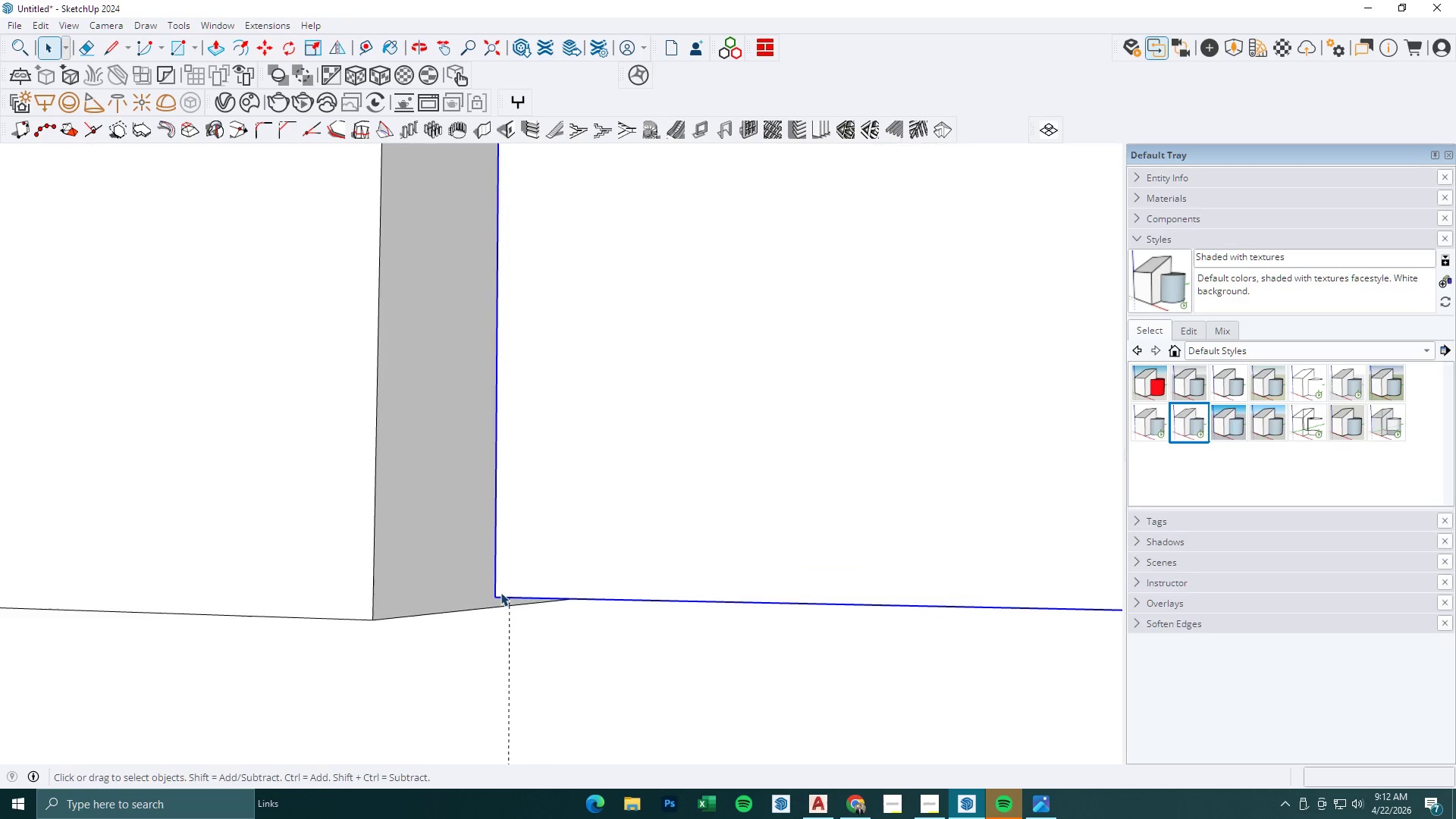 
left_click([496, 608])
 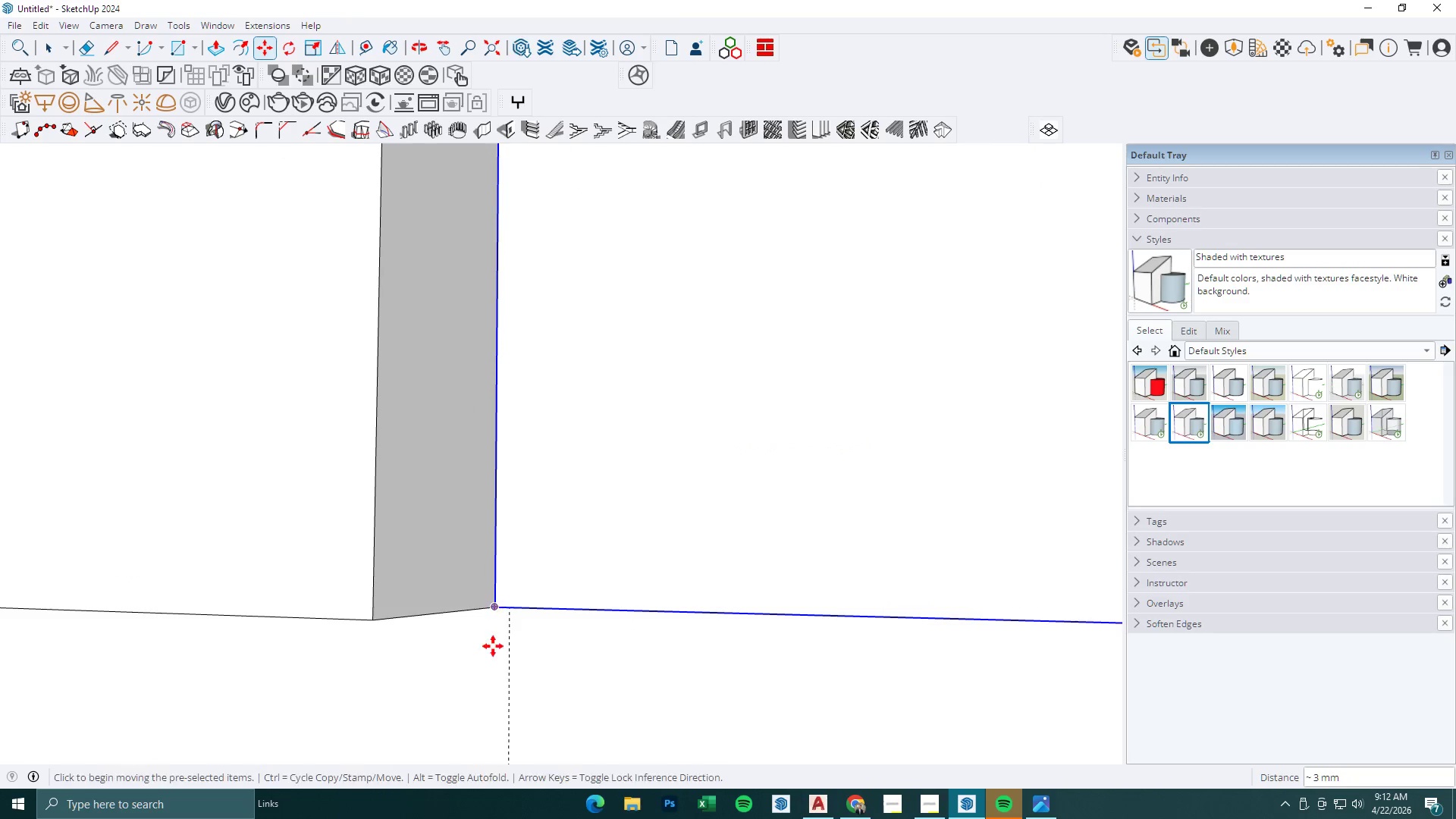 
key(Space)
 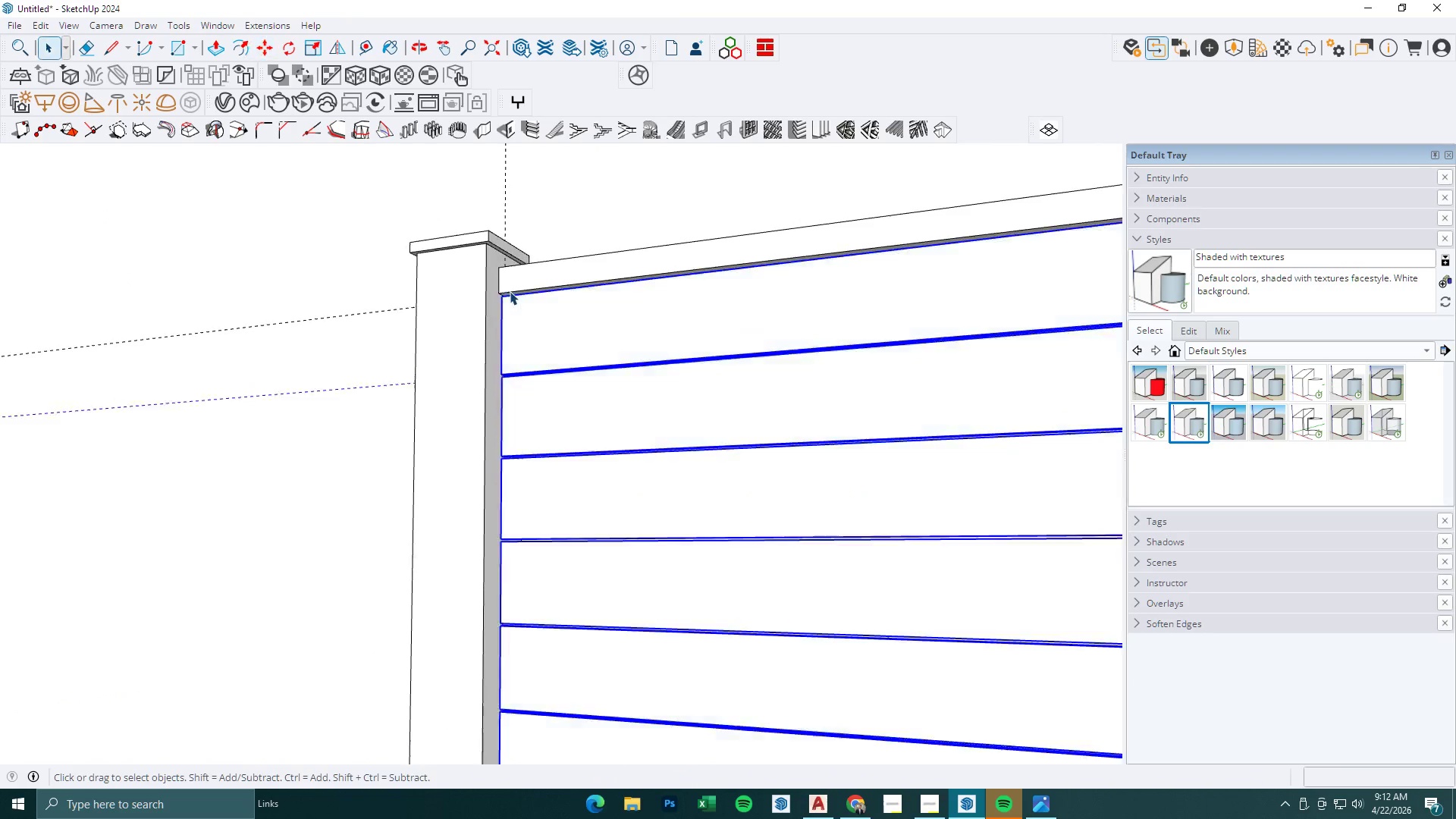 
left_click([511, 289])
 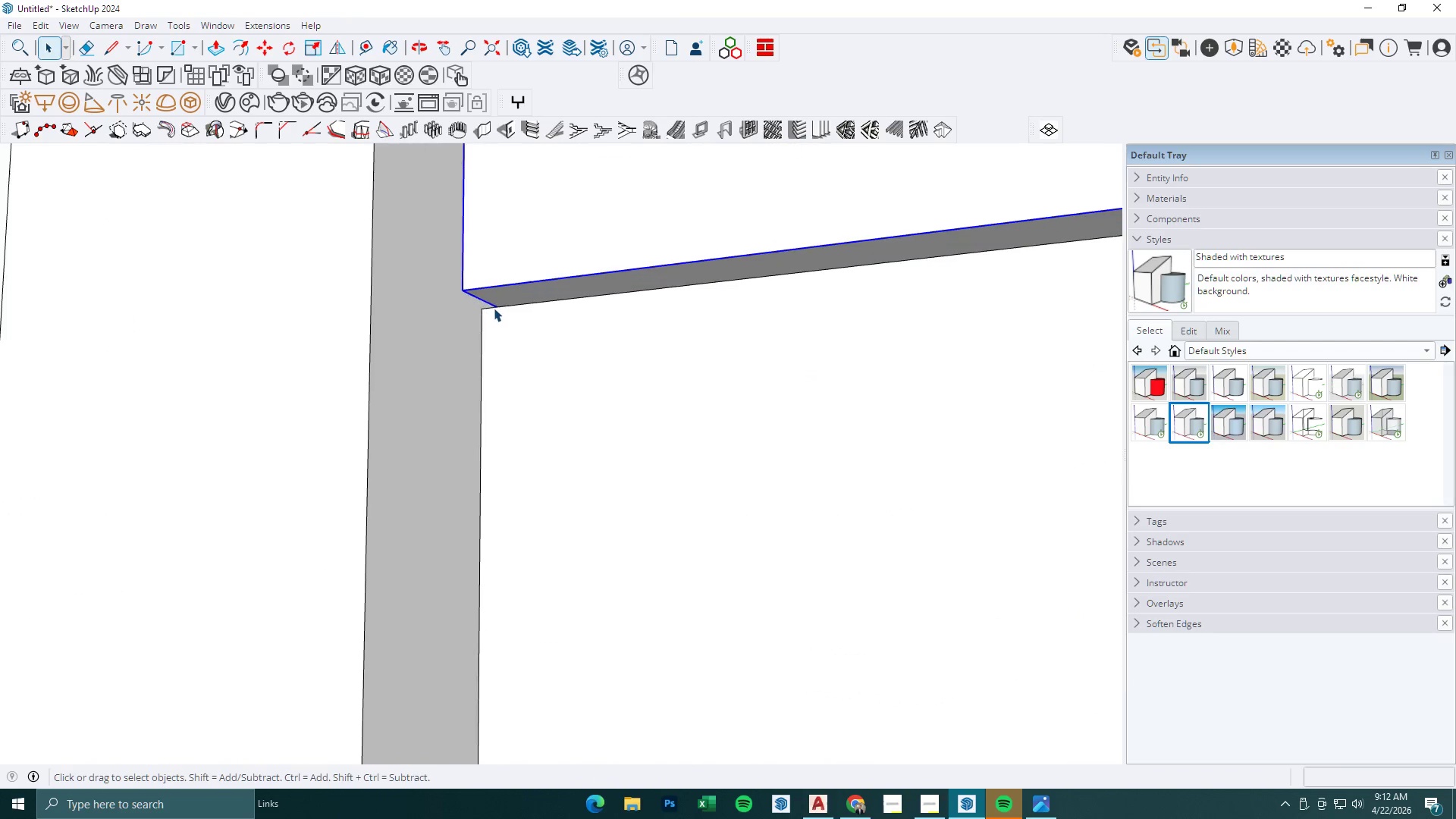 
key(M)
 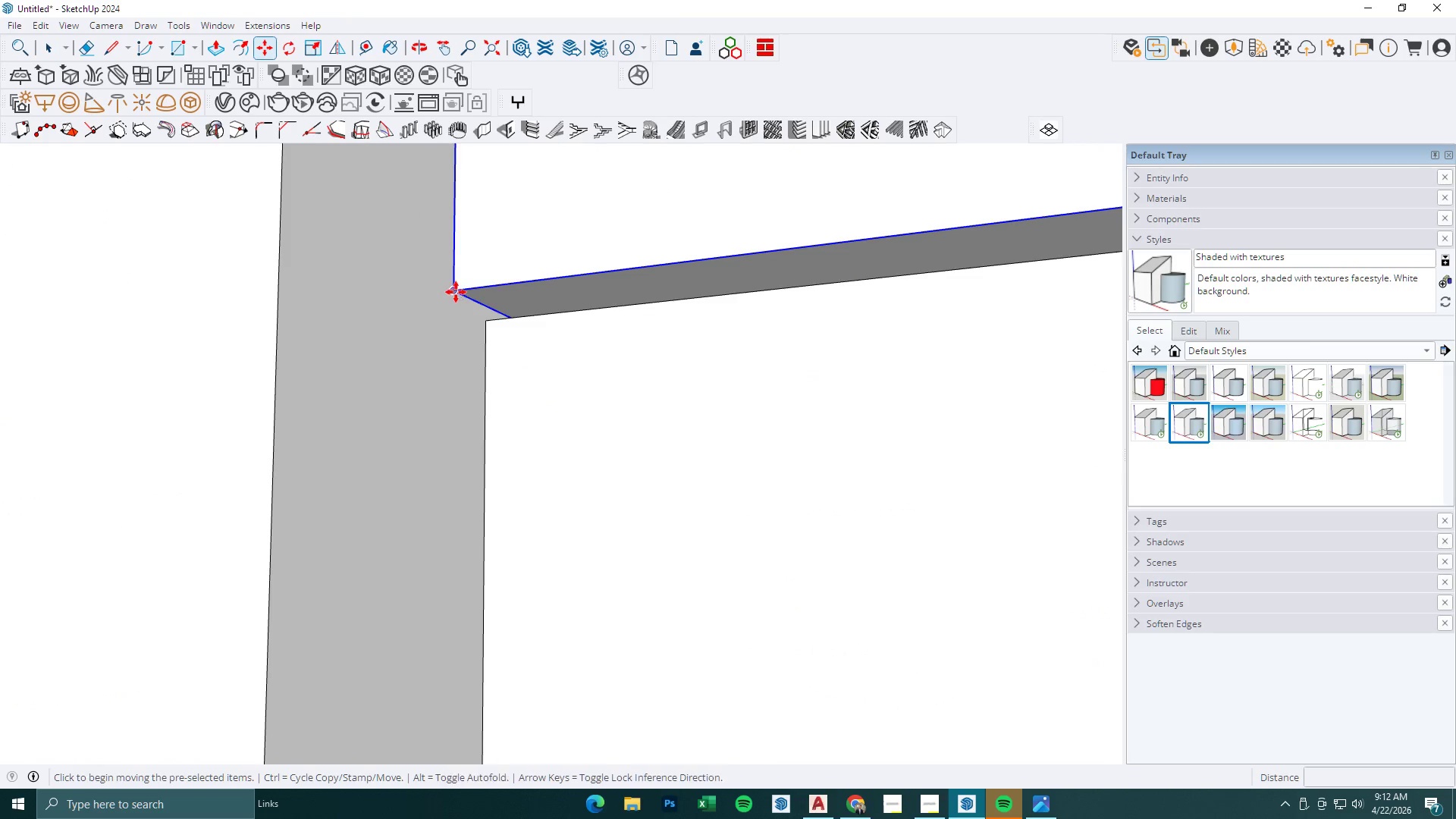 
left_click([456, 292])
 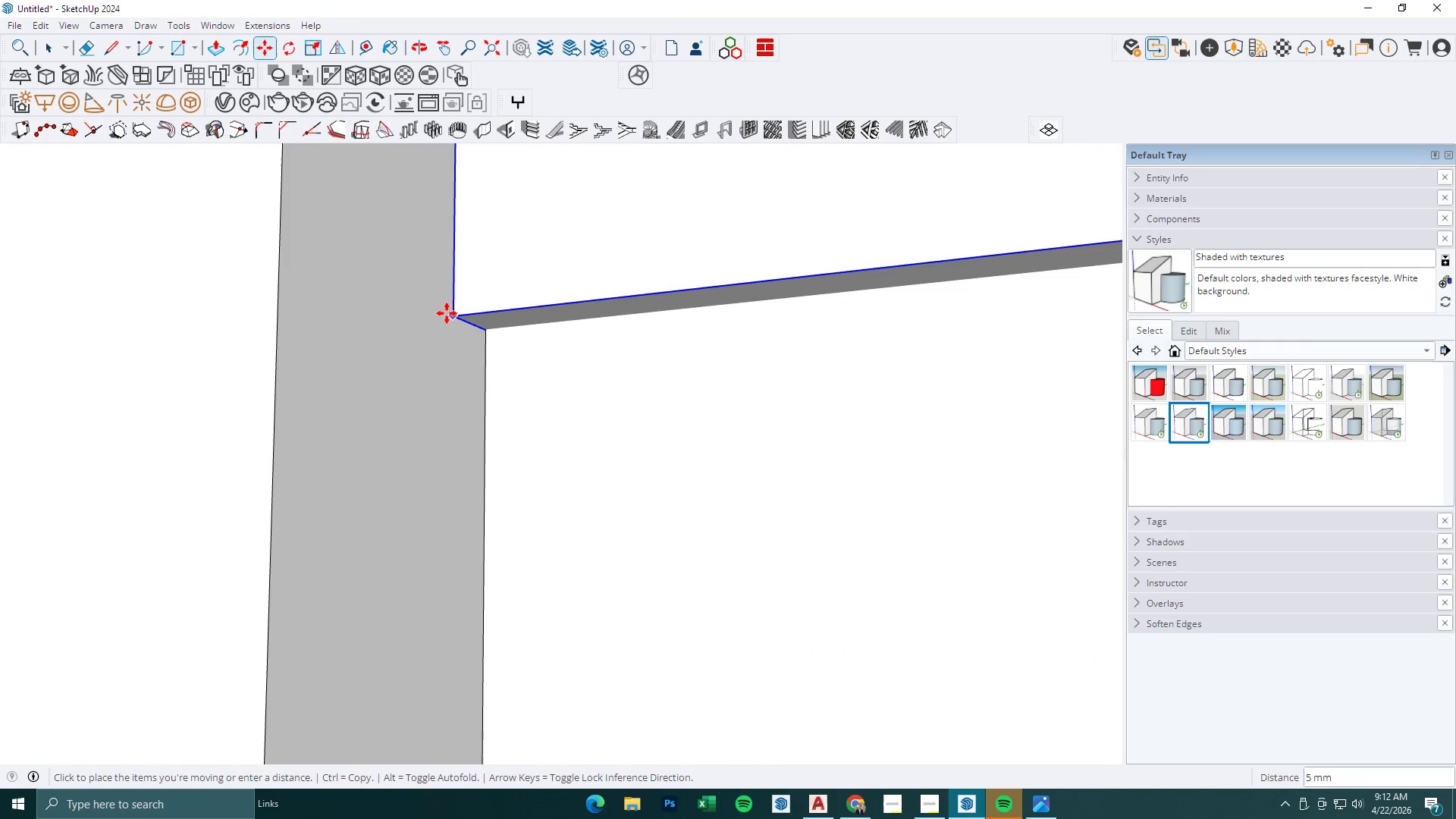 
scroll: coordinate [473, 288], scroll_direction: down, amount: 10.0
 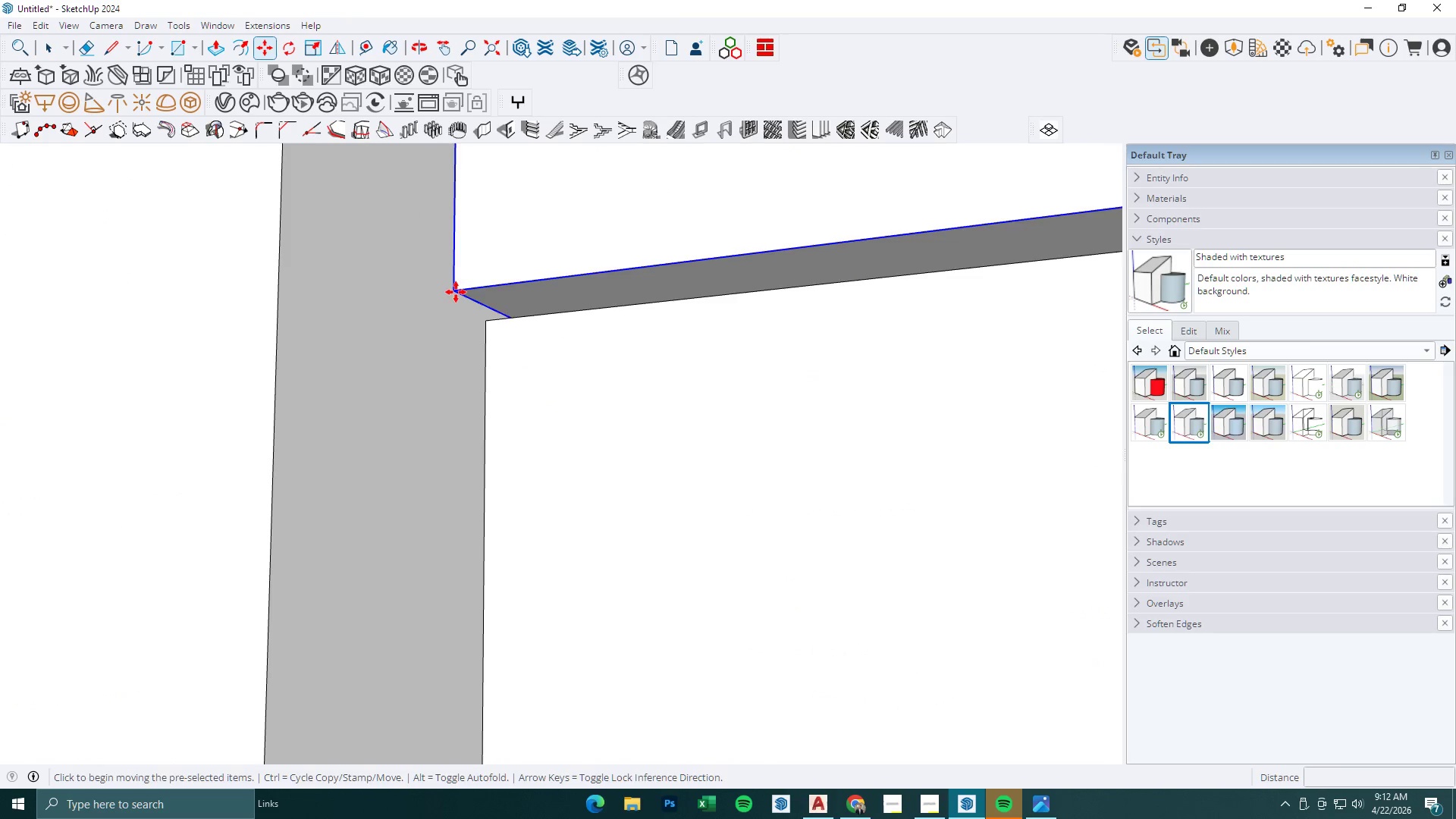 
hold_key(key=ShiftLeft, duration=1.16)
left_click([487, 319])
 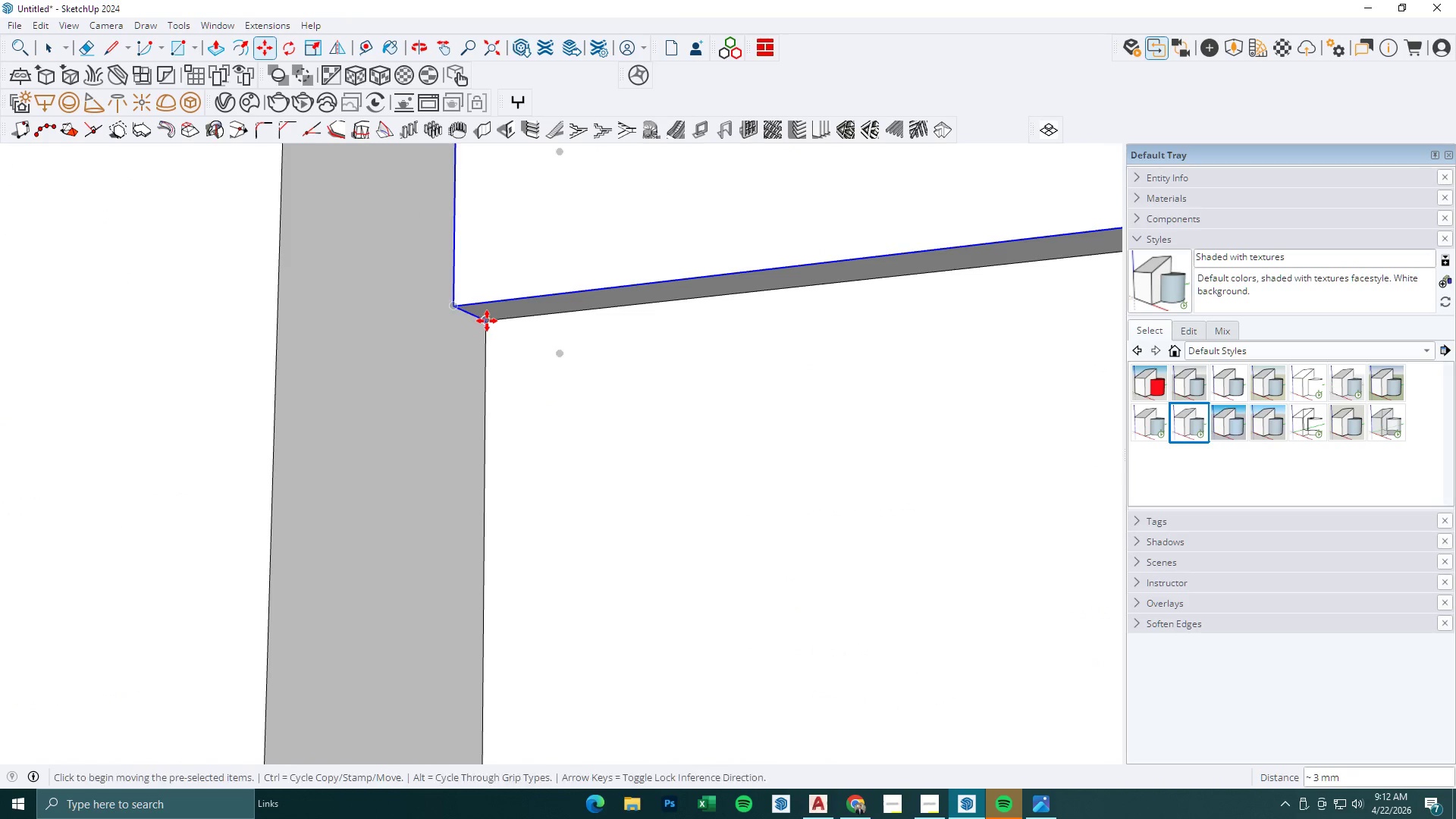 
key(Space)
 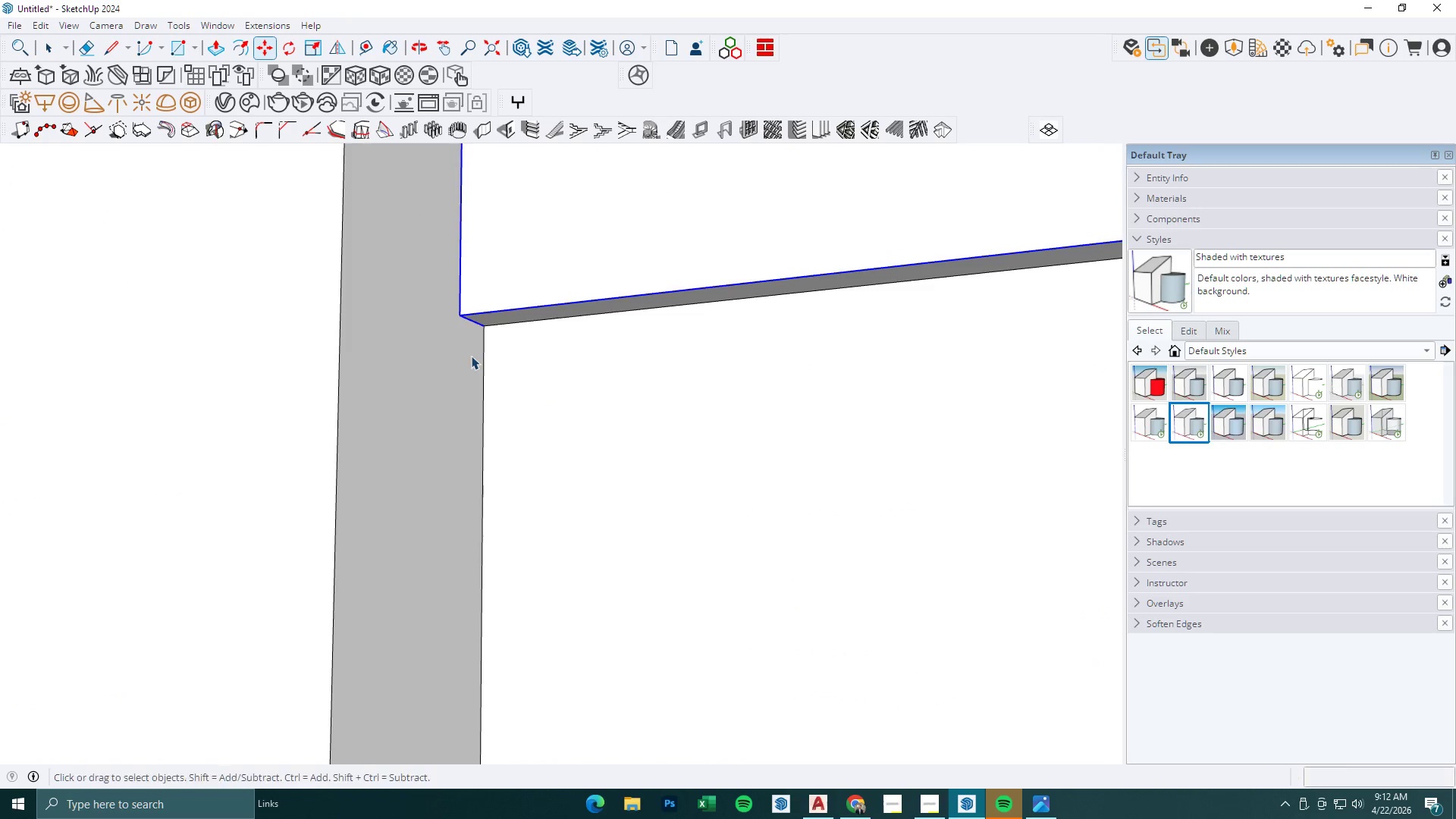 
key(Escape)
 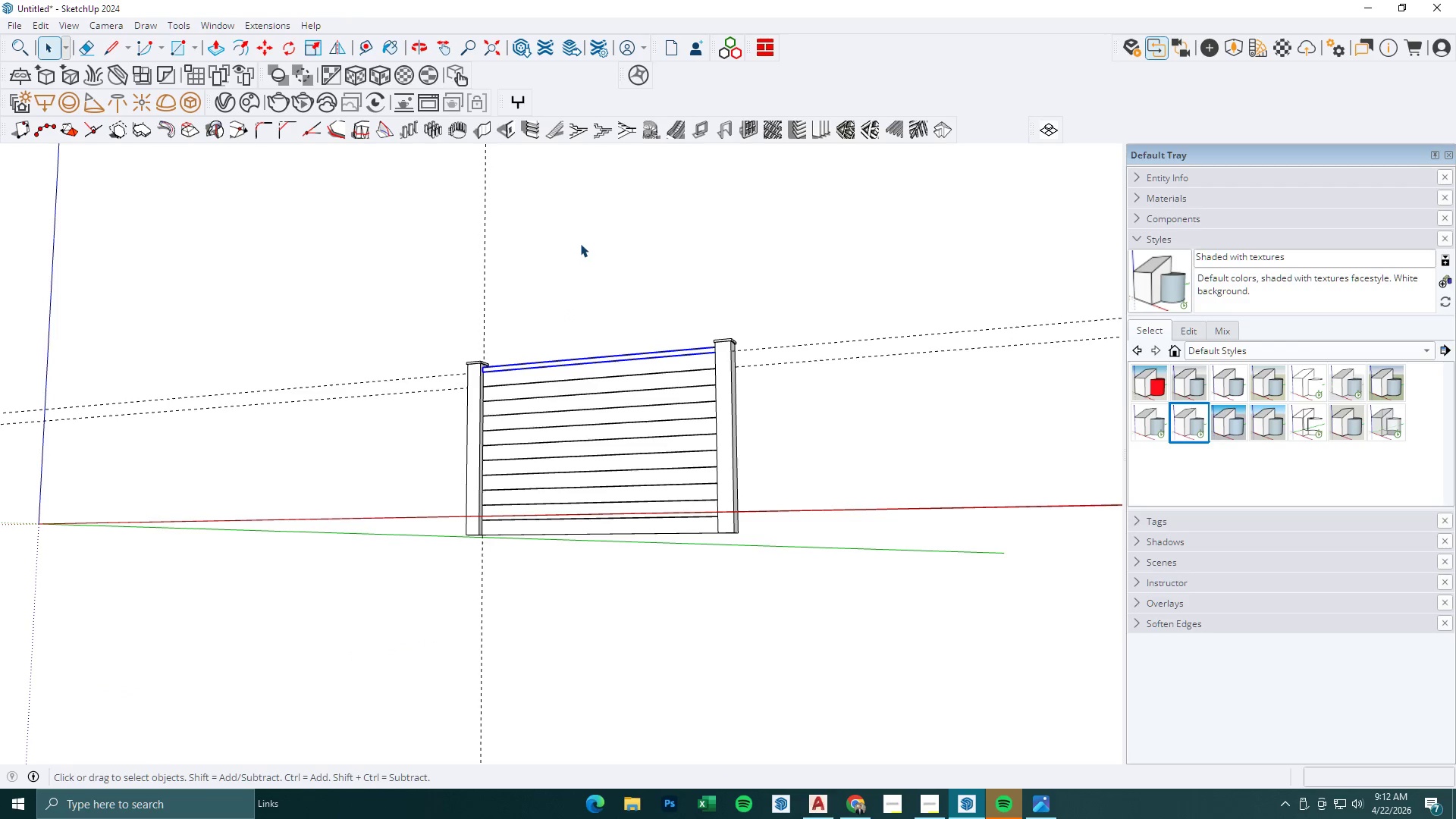 
scroll: coordinate [496, 376], scroll_direction: down, amount: 45.0
 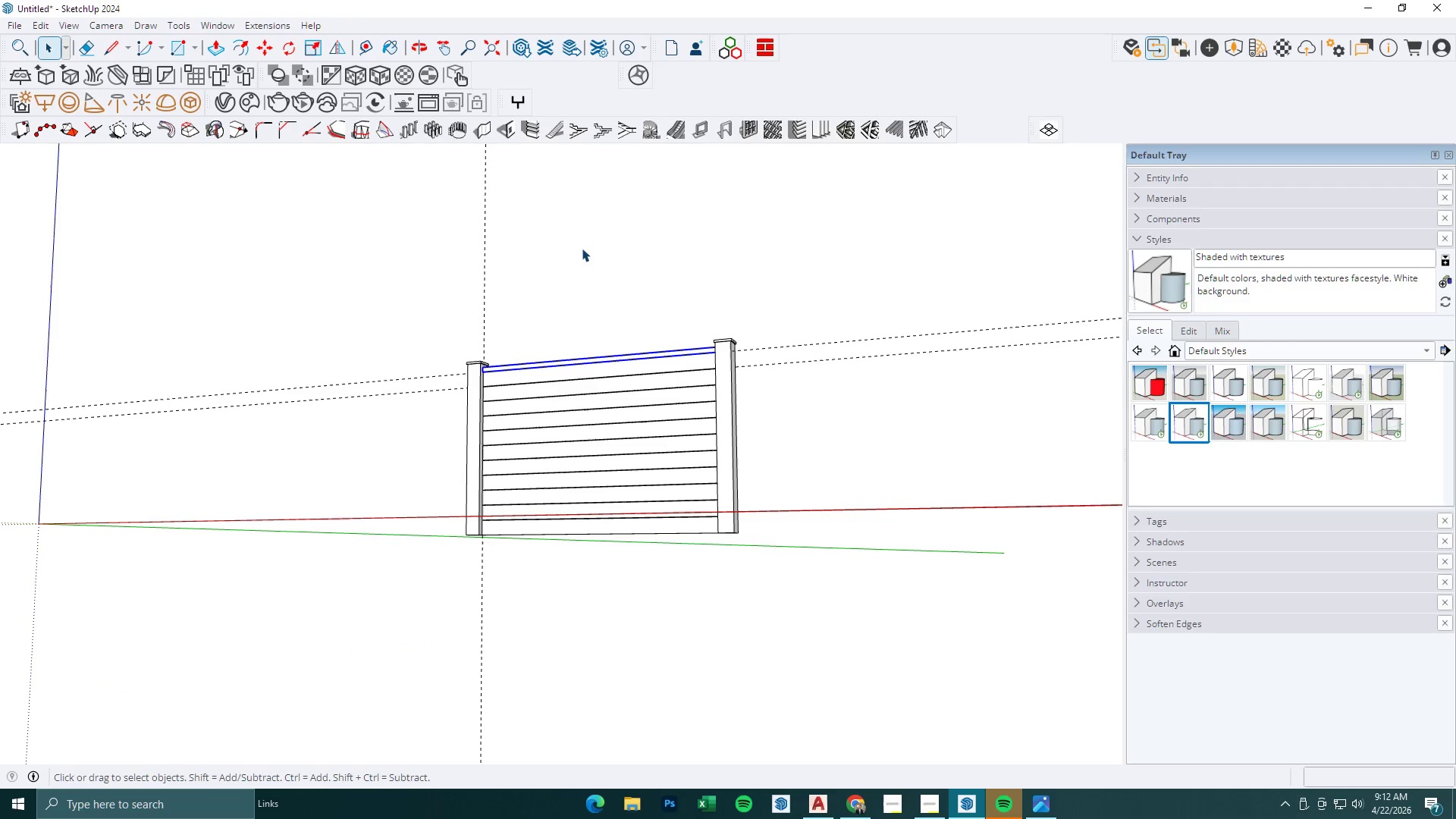 
left_click([31, 20])
 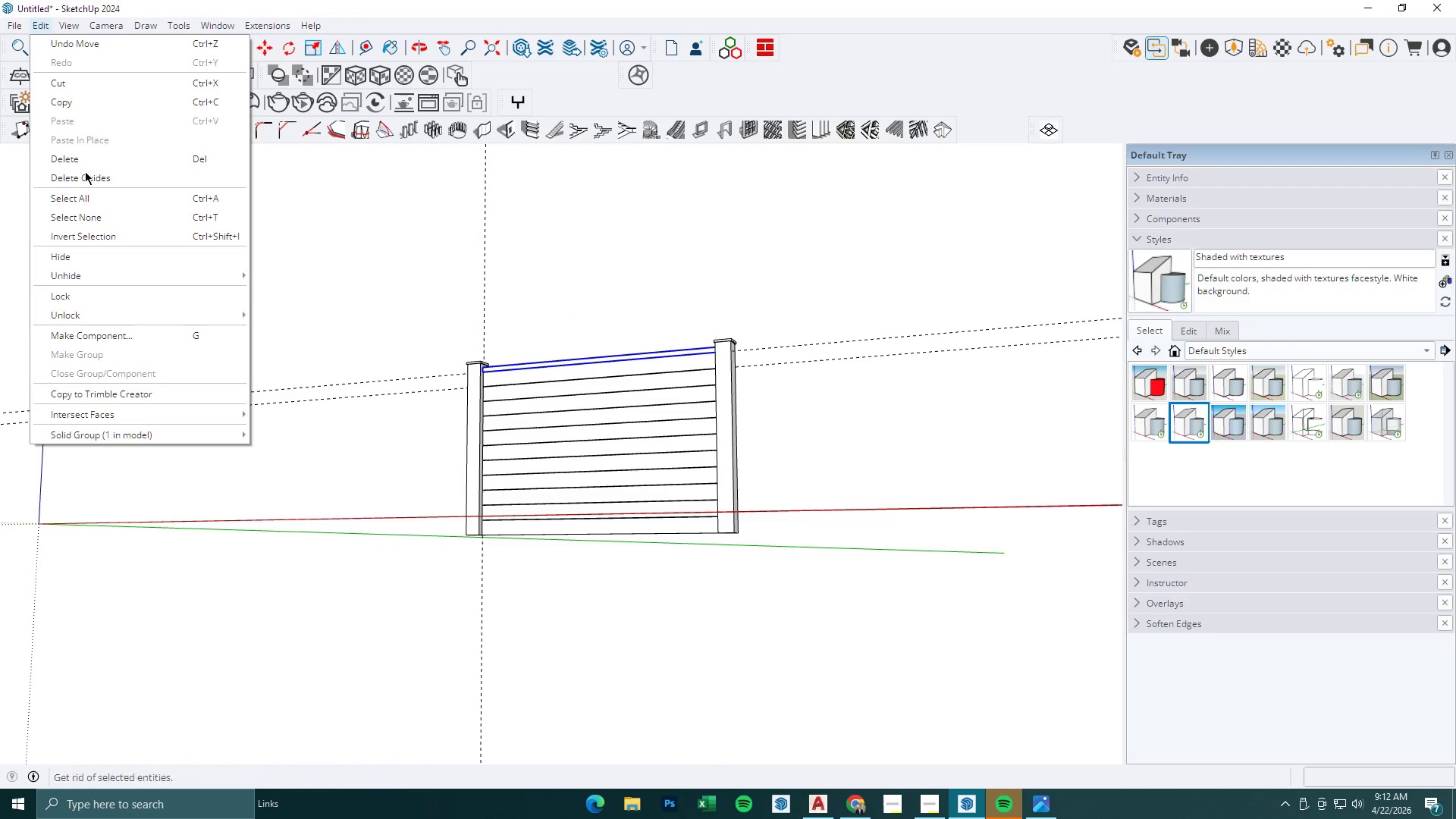 
left_click([88, 180])
 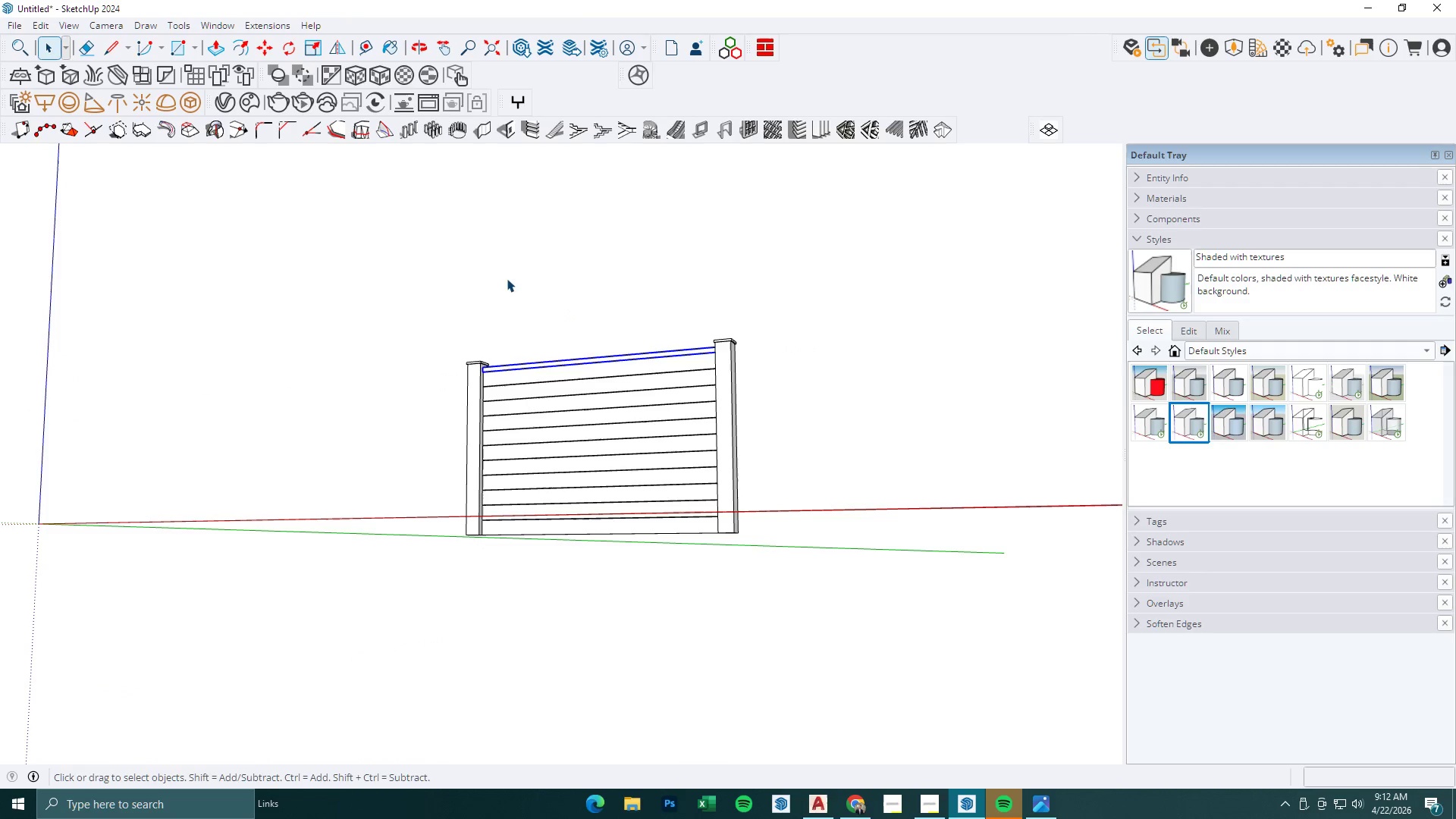 
scroll: coordinate [512, 279], scroll_direction: down, amount: 5.0
 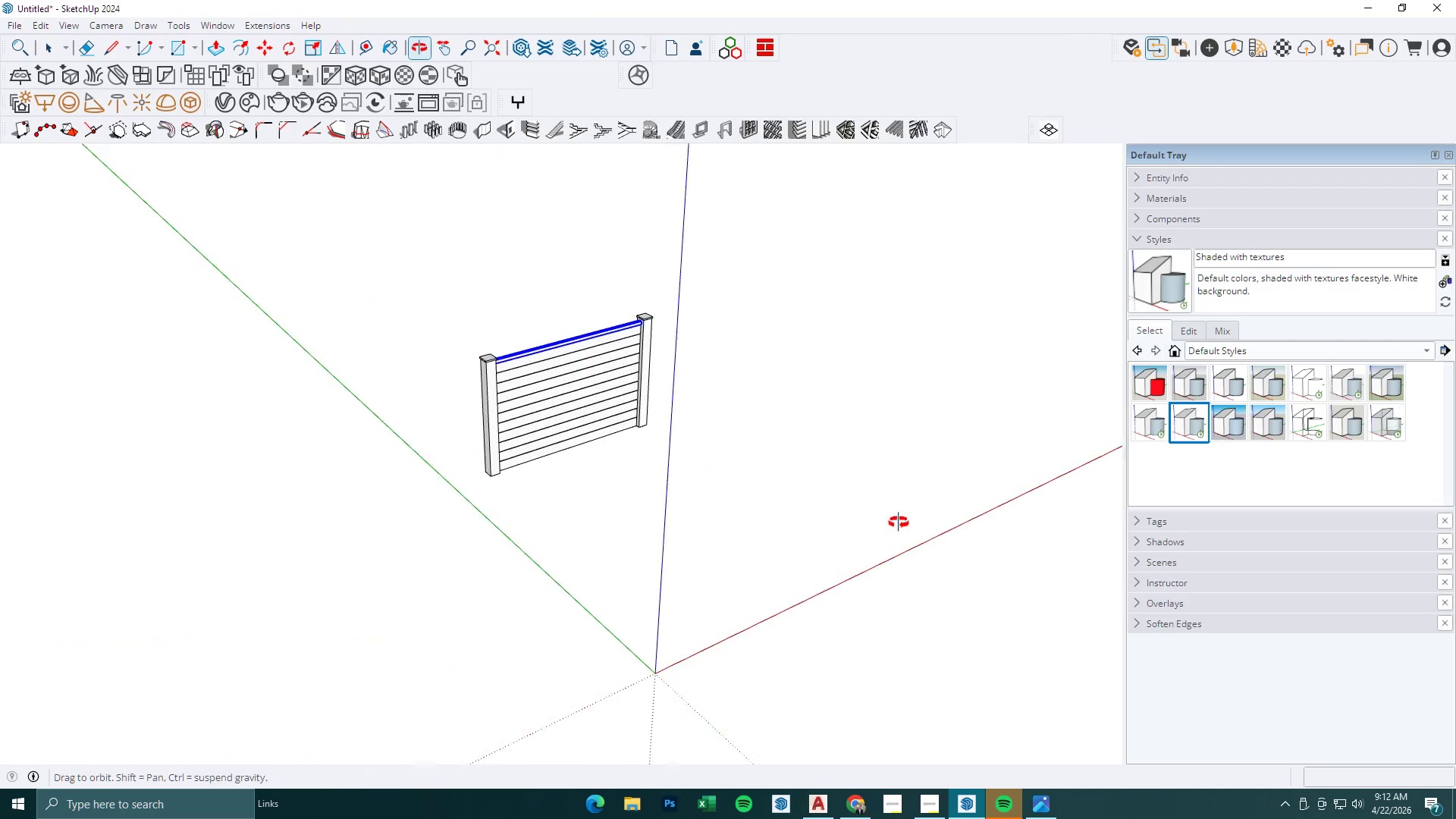 
left_click_drag(start_coordinate=[688, 297], to_coordinate=[485, 617])
 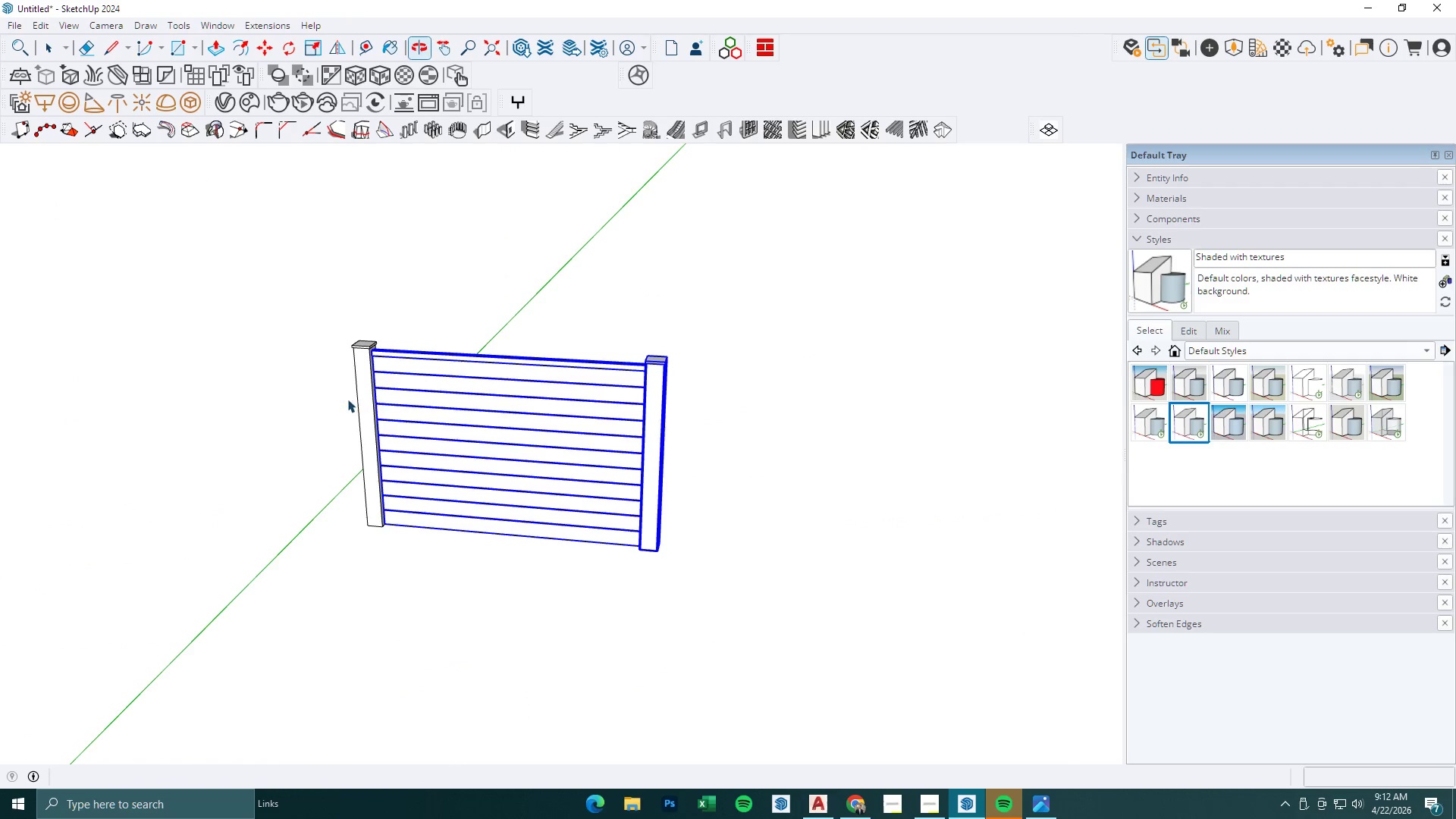 
scroll: coordinate [606, 321], scroll_direction: up, amount: 5.0
 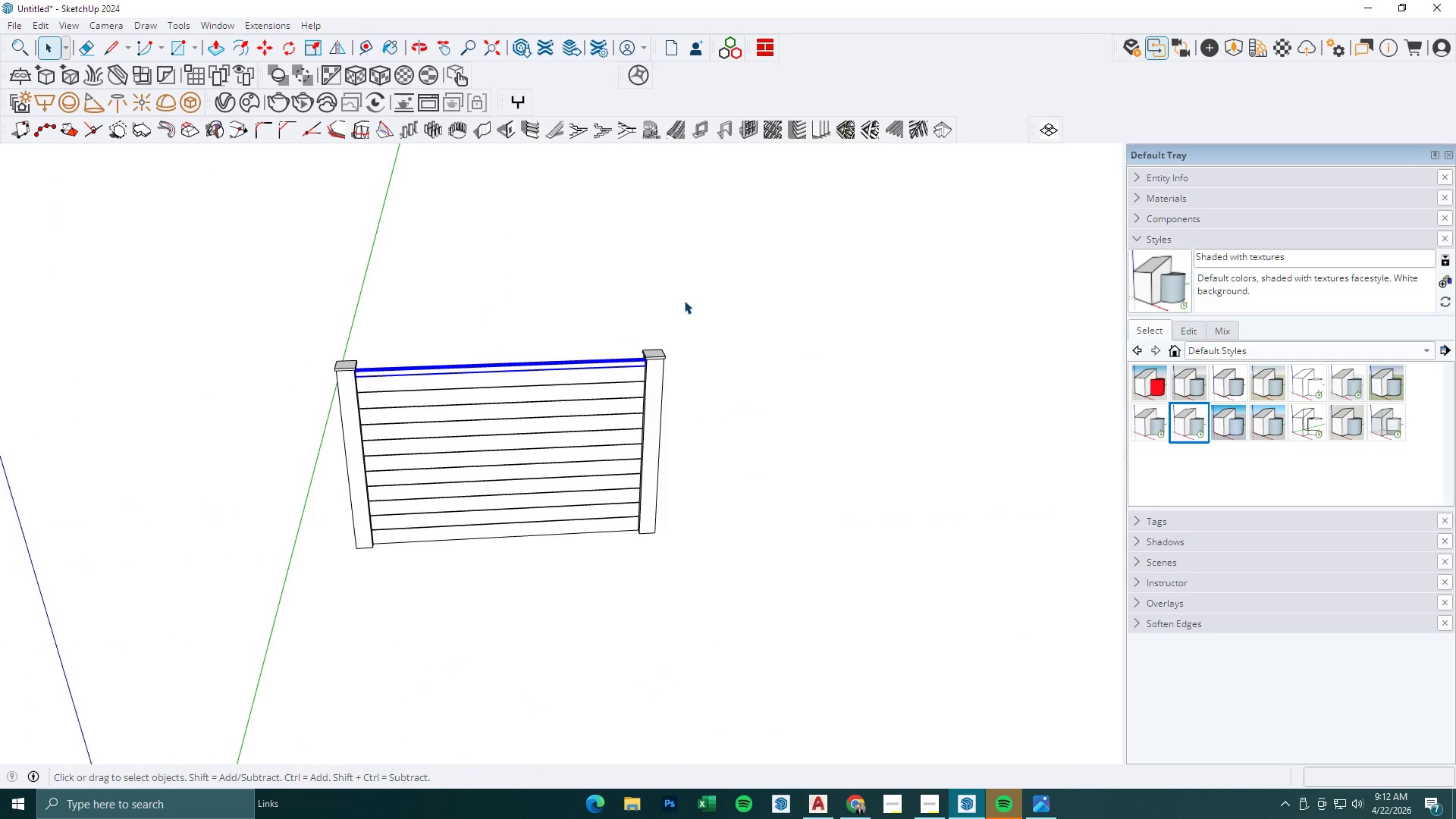 
right_click([451, 410])
 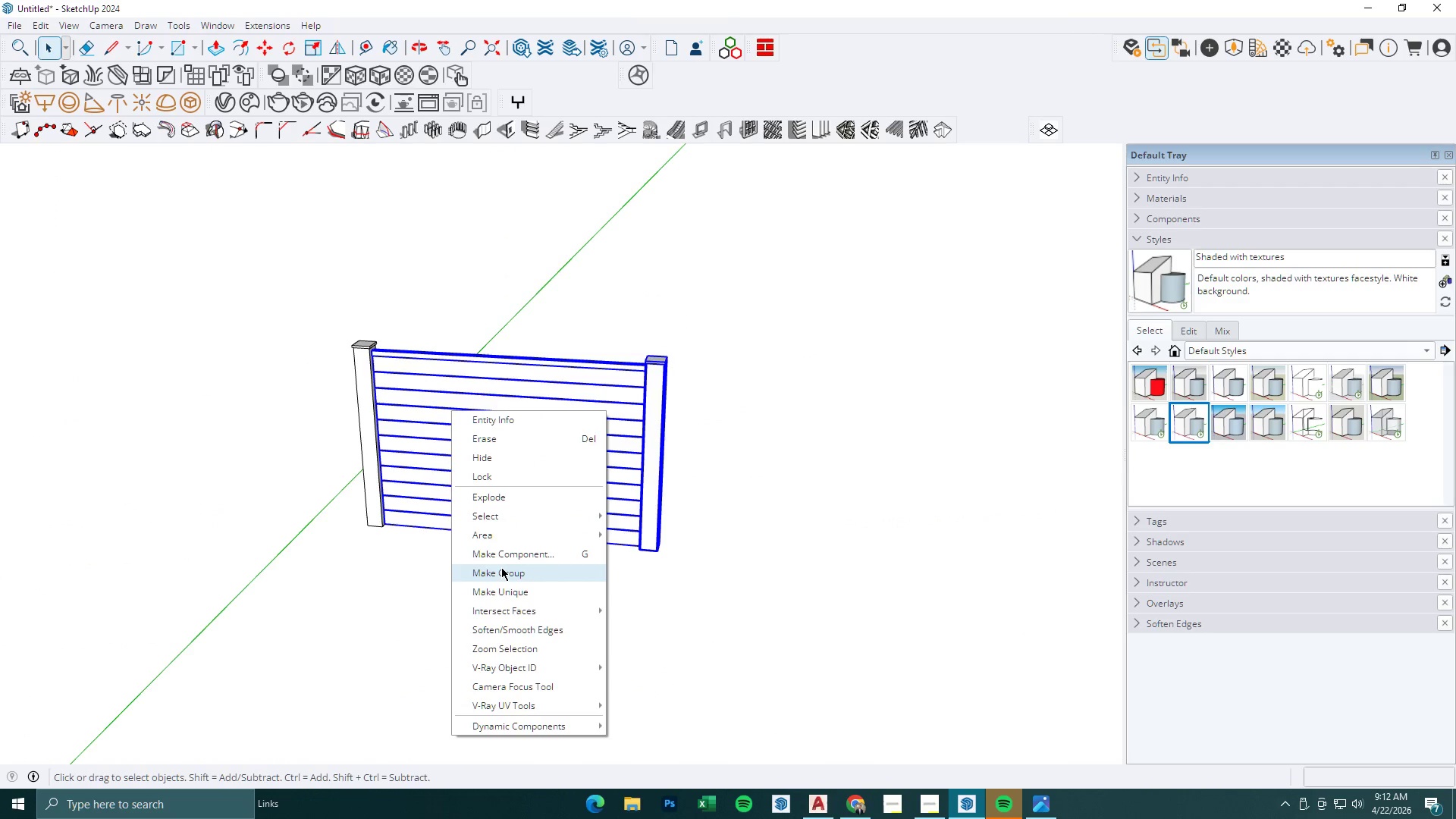 
left_click([501, 567])
 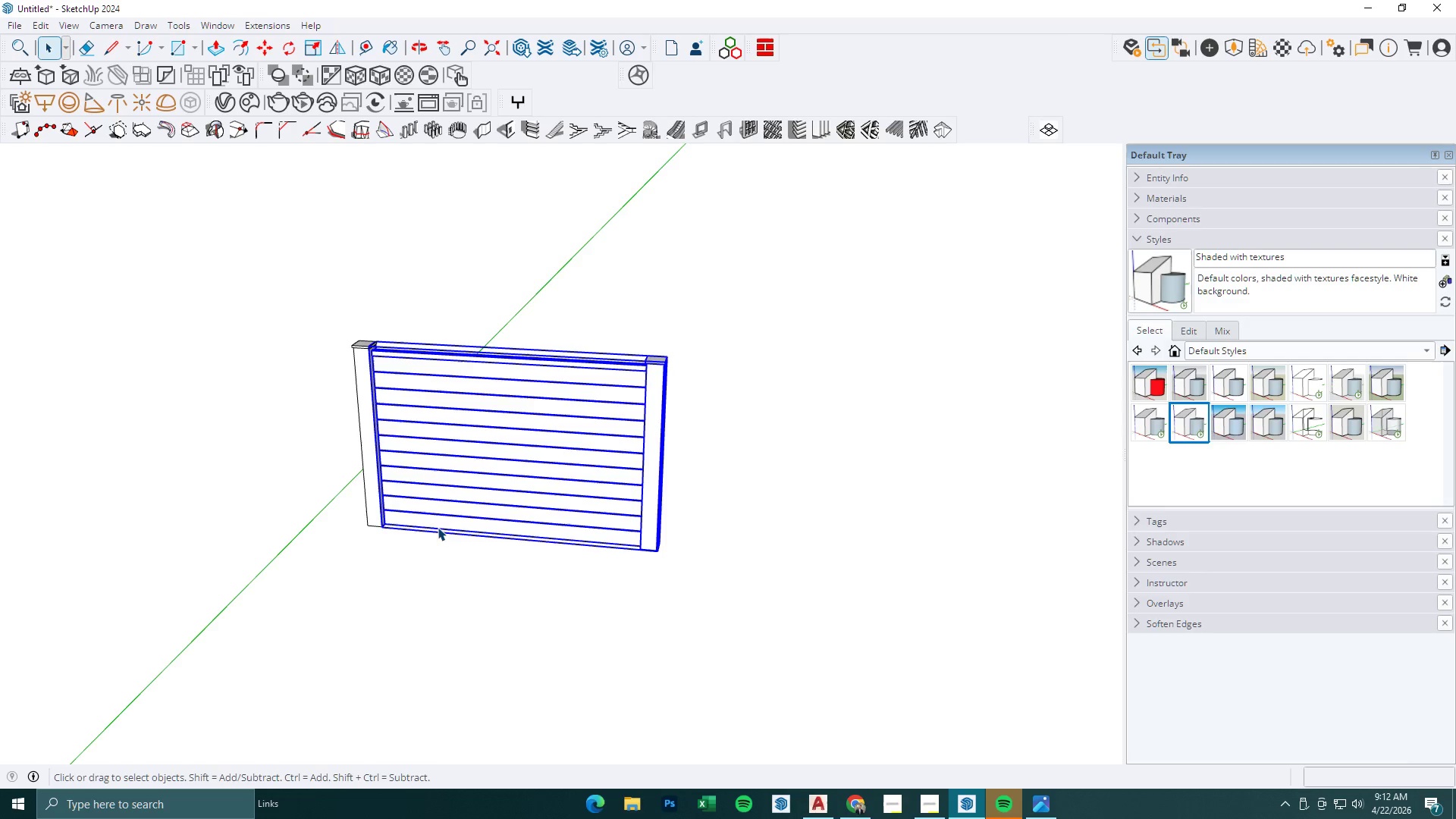 
key(M)
 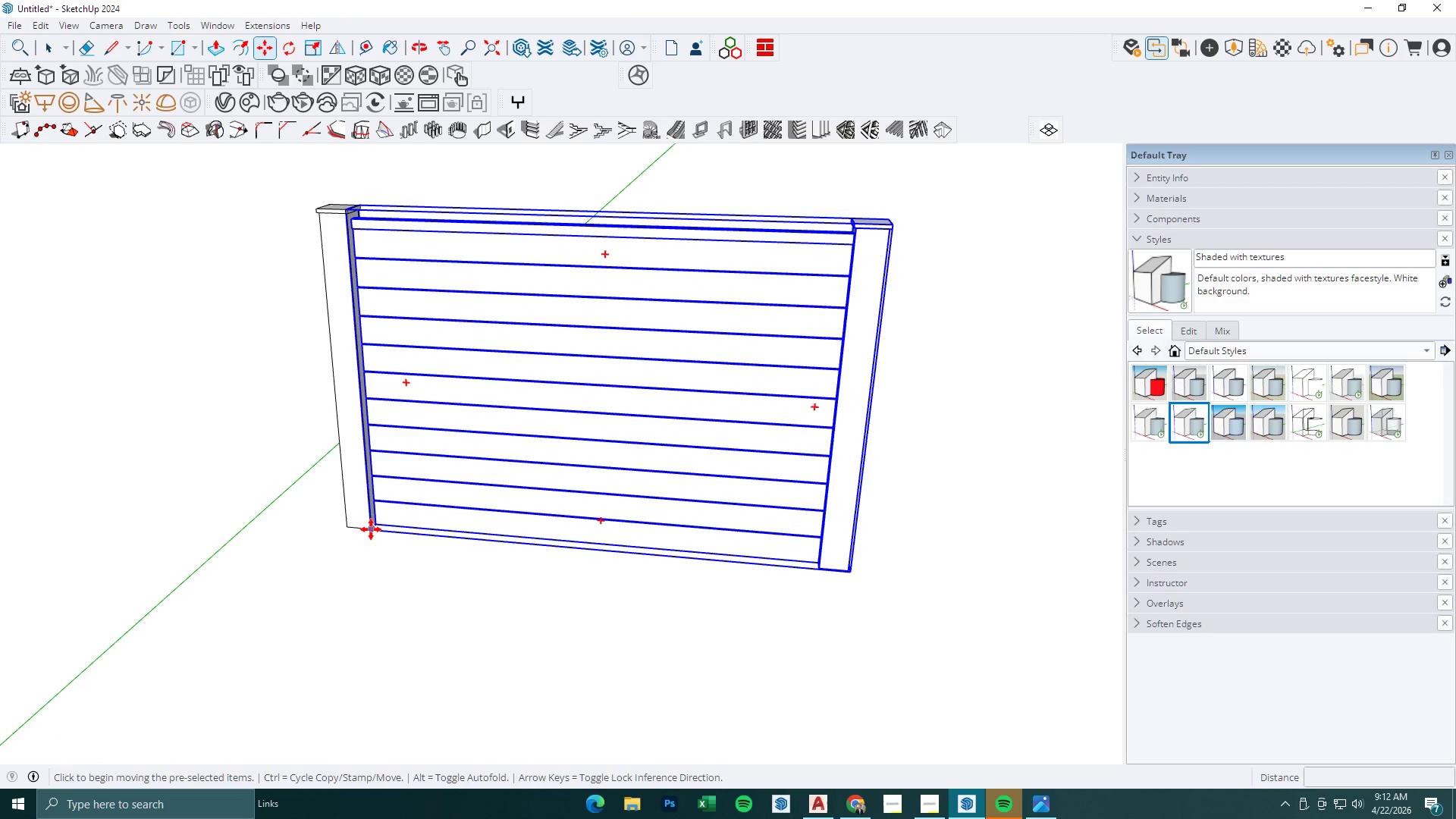 
scroll: coordinate [382, 527], scroll_direction: up, amount: 5.0
 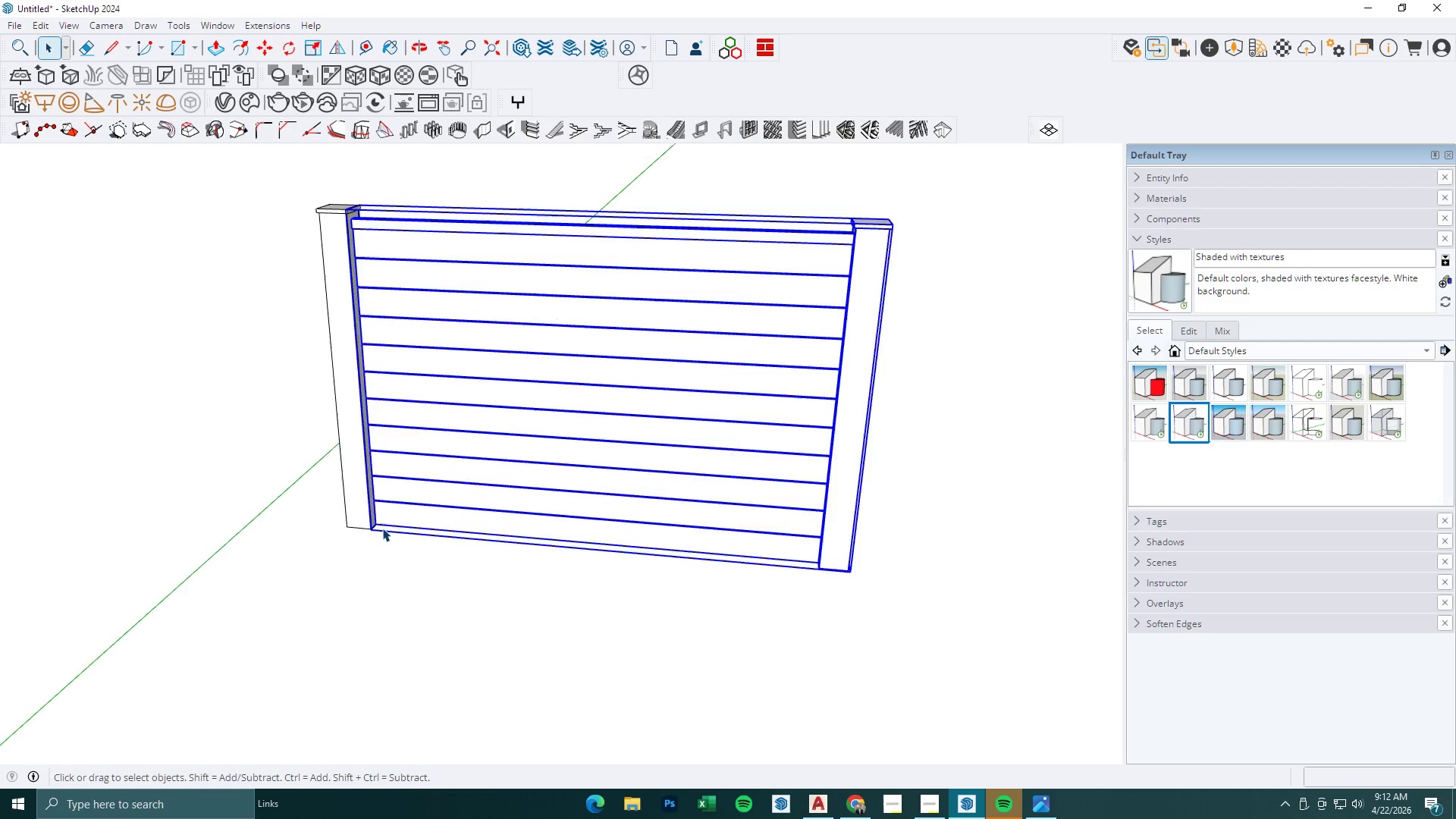 
left_click([371, 529])
 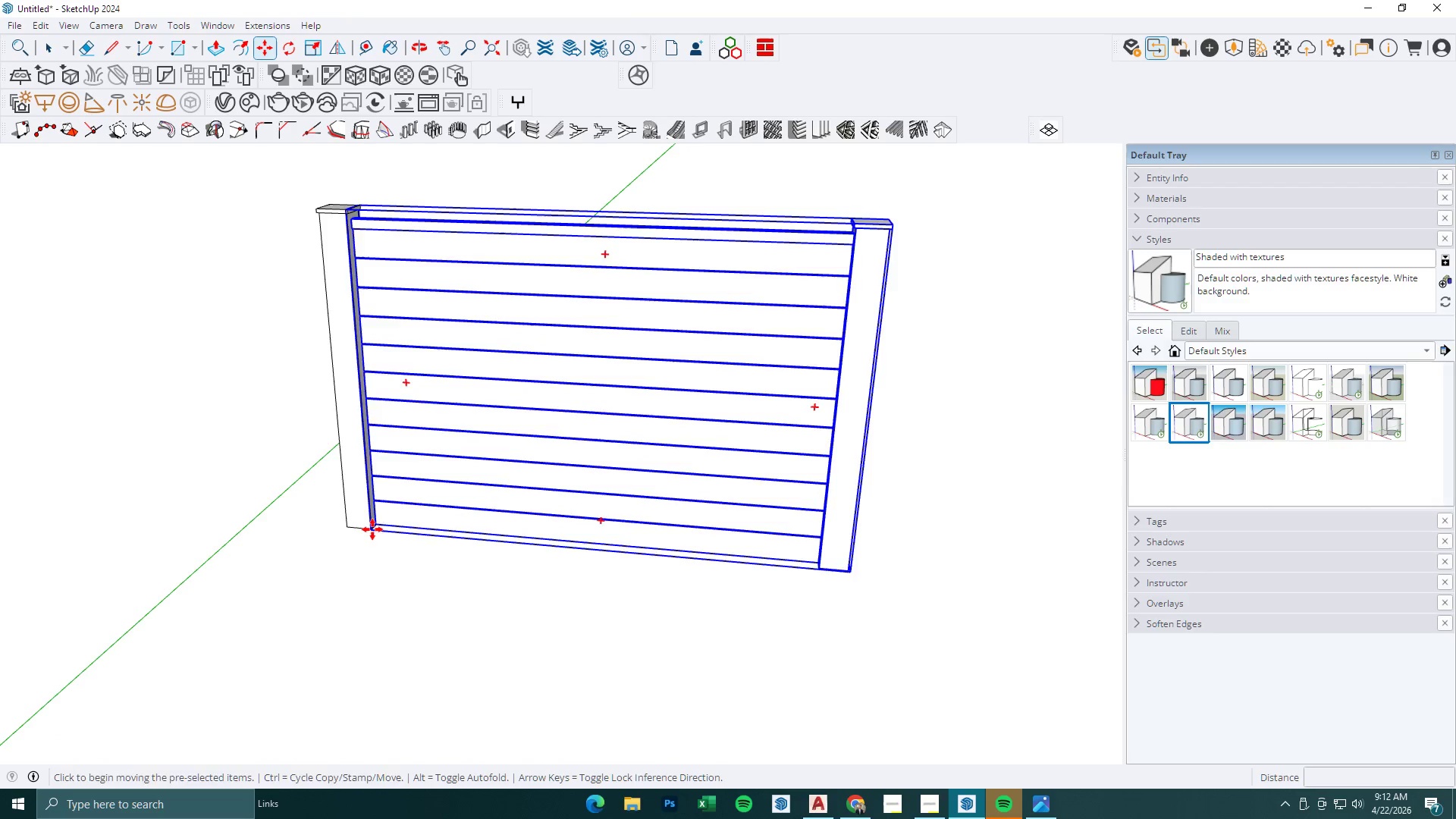 
key(Control+ControlLeft)
 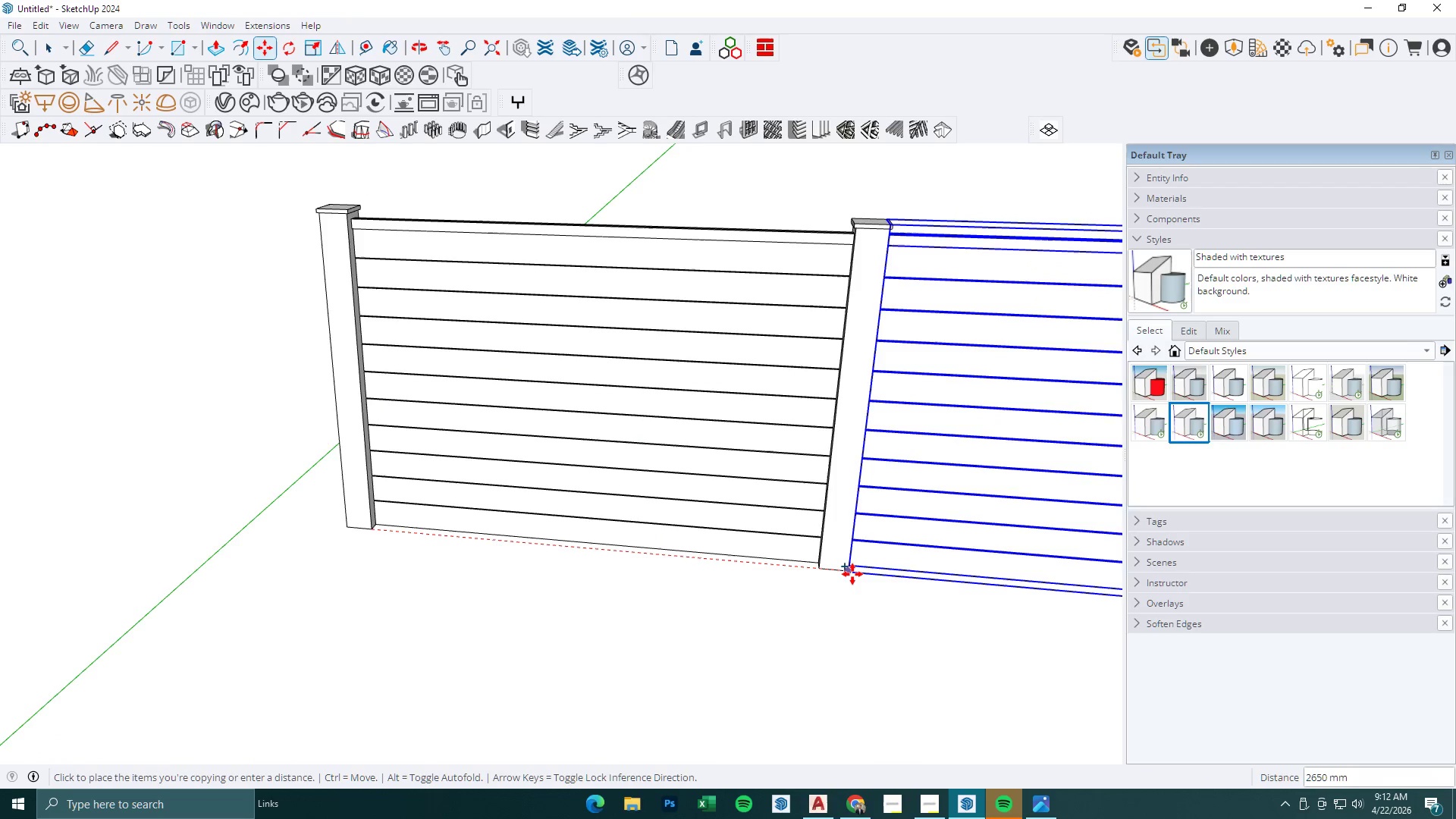 
left_click([852, 574])
 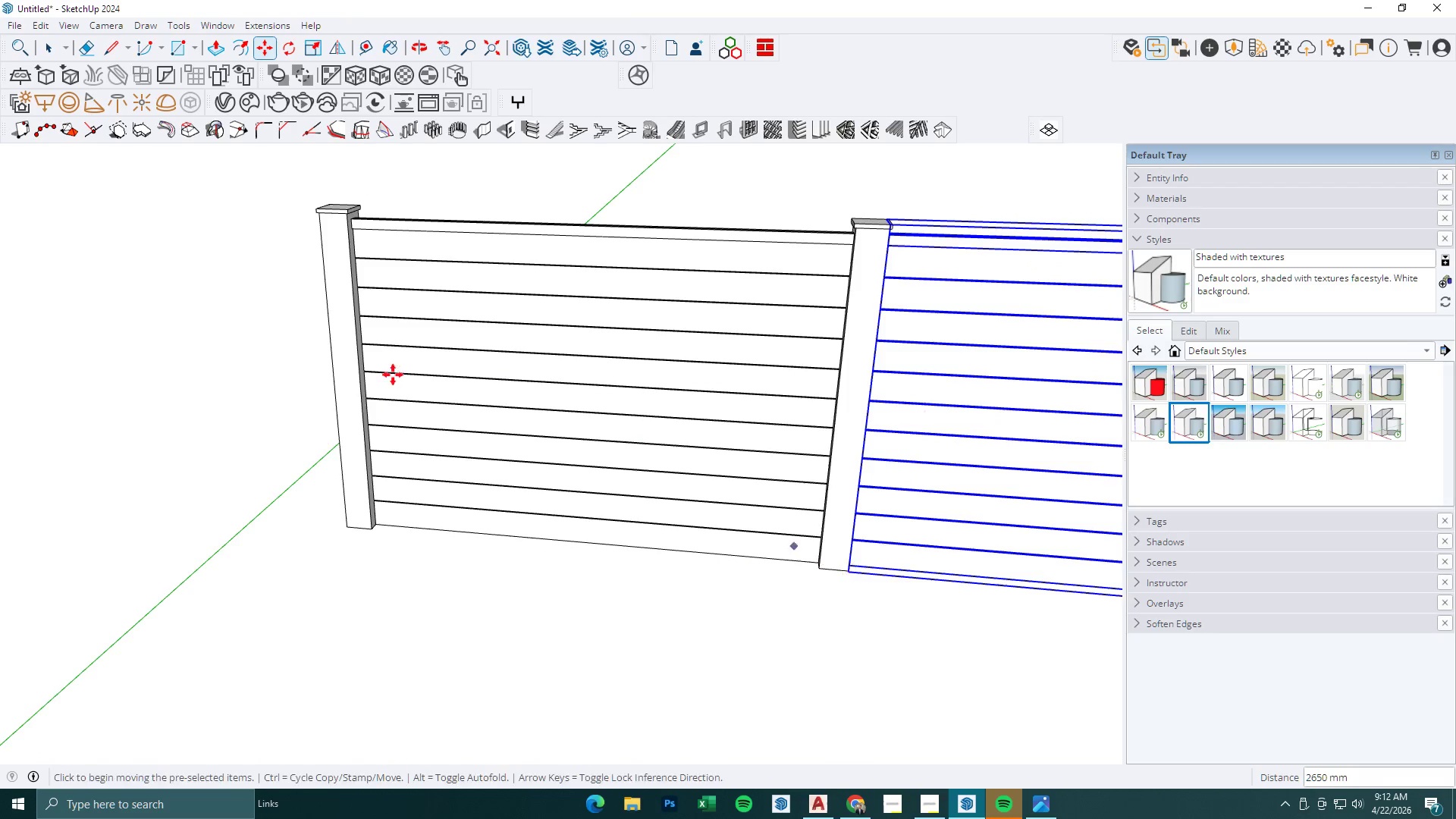 
key(Space)
 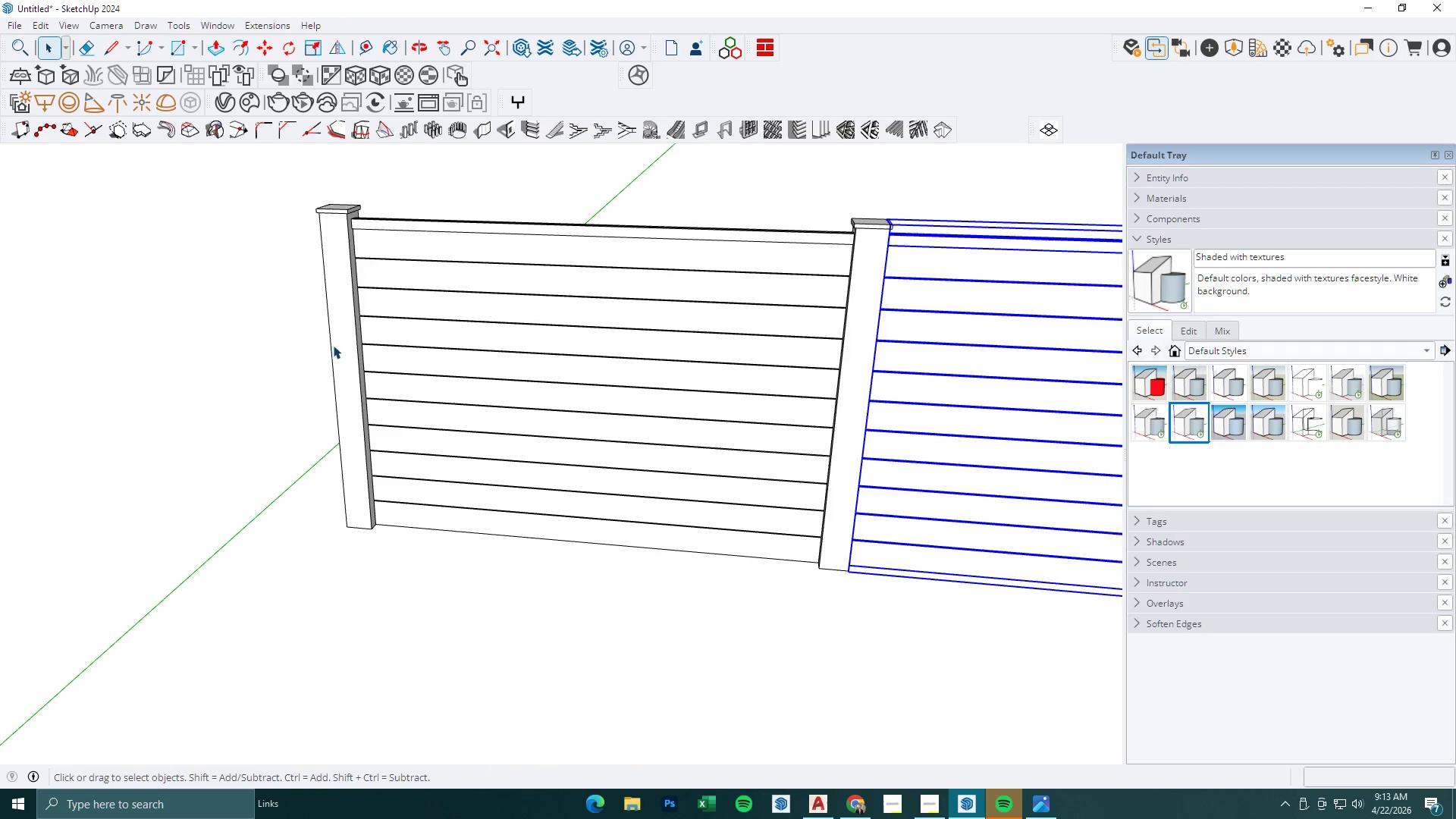 
double_click([333, 345])
 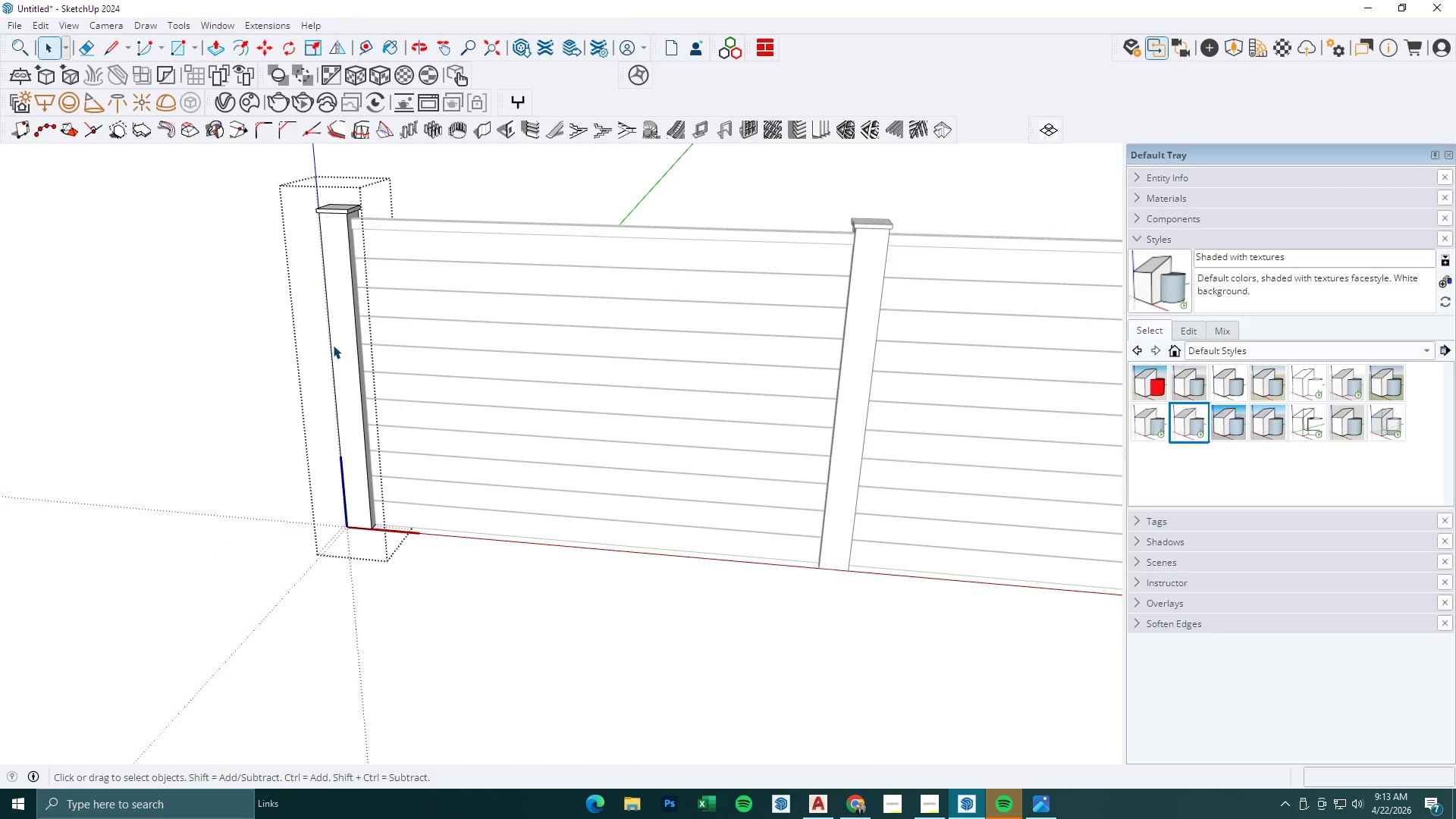 
triple_click([333, 345])
 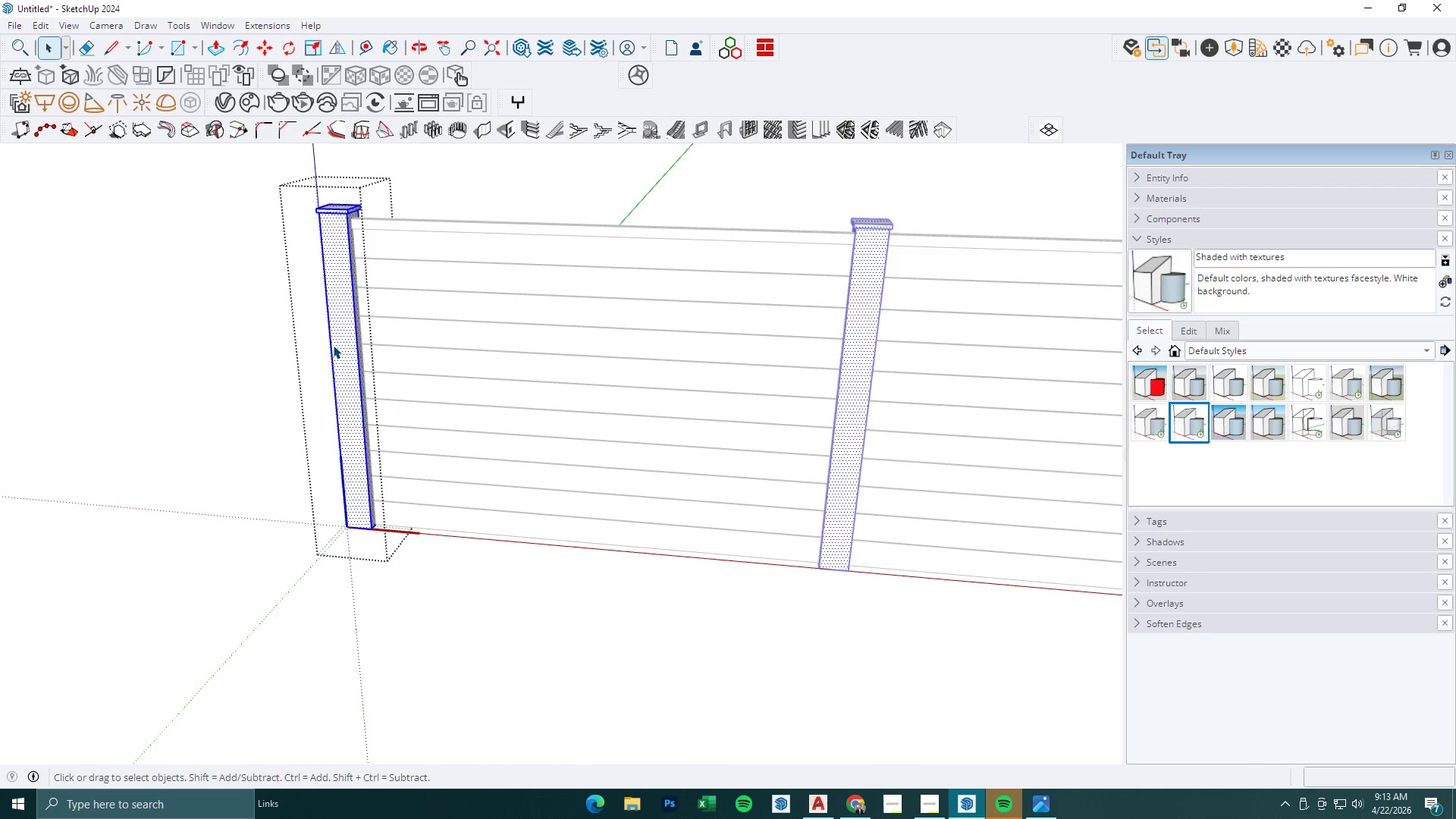 
triple_click([333, 345])
 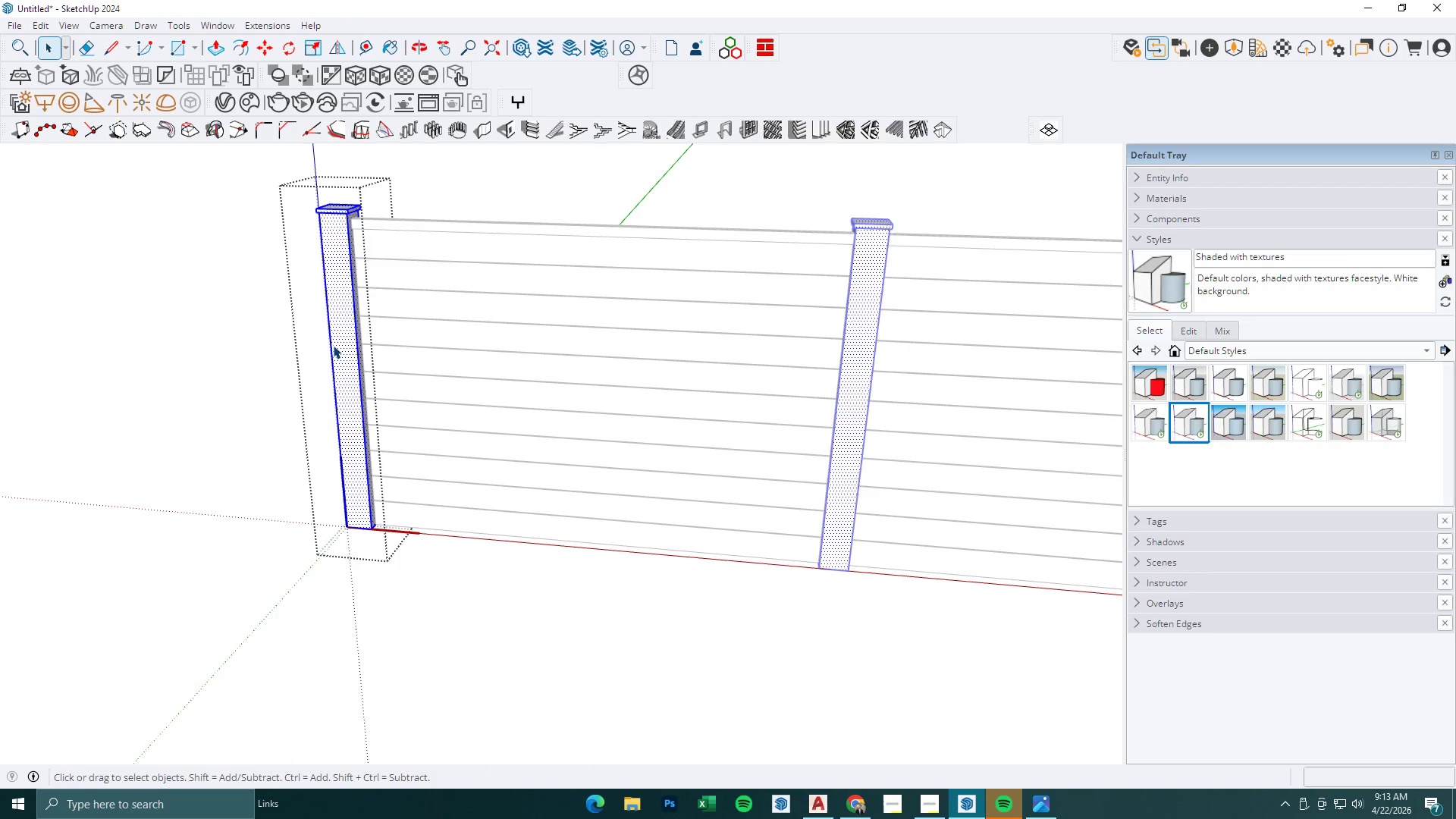 
triple_click([333, 345])
 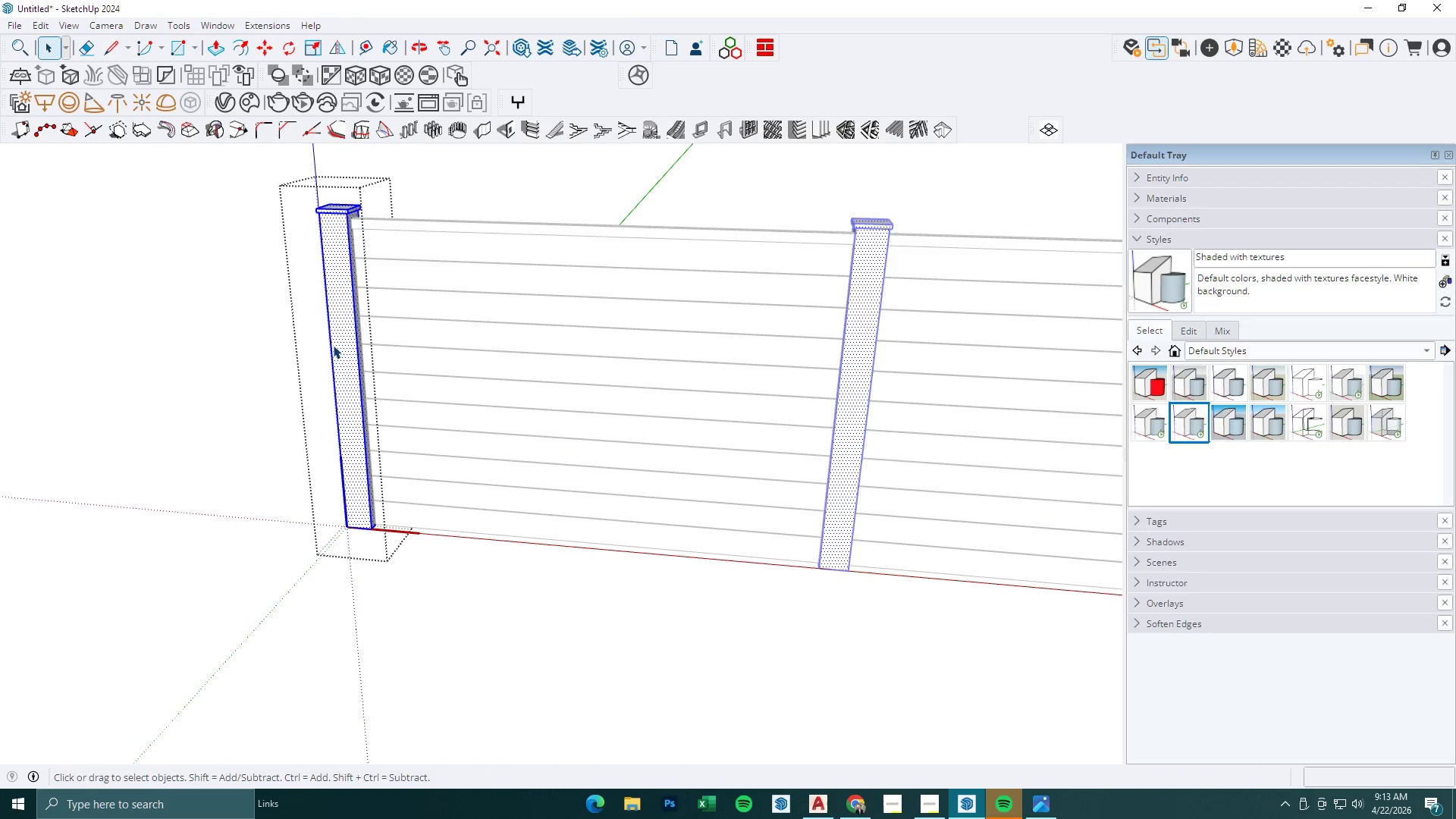 
key(Space)
 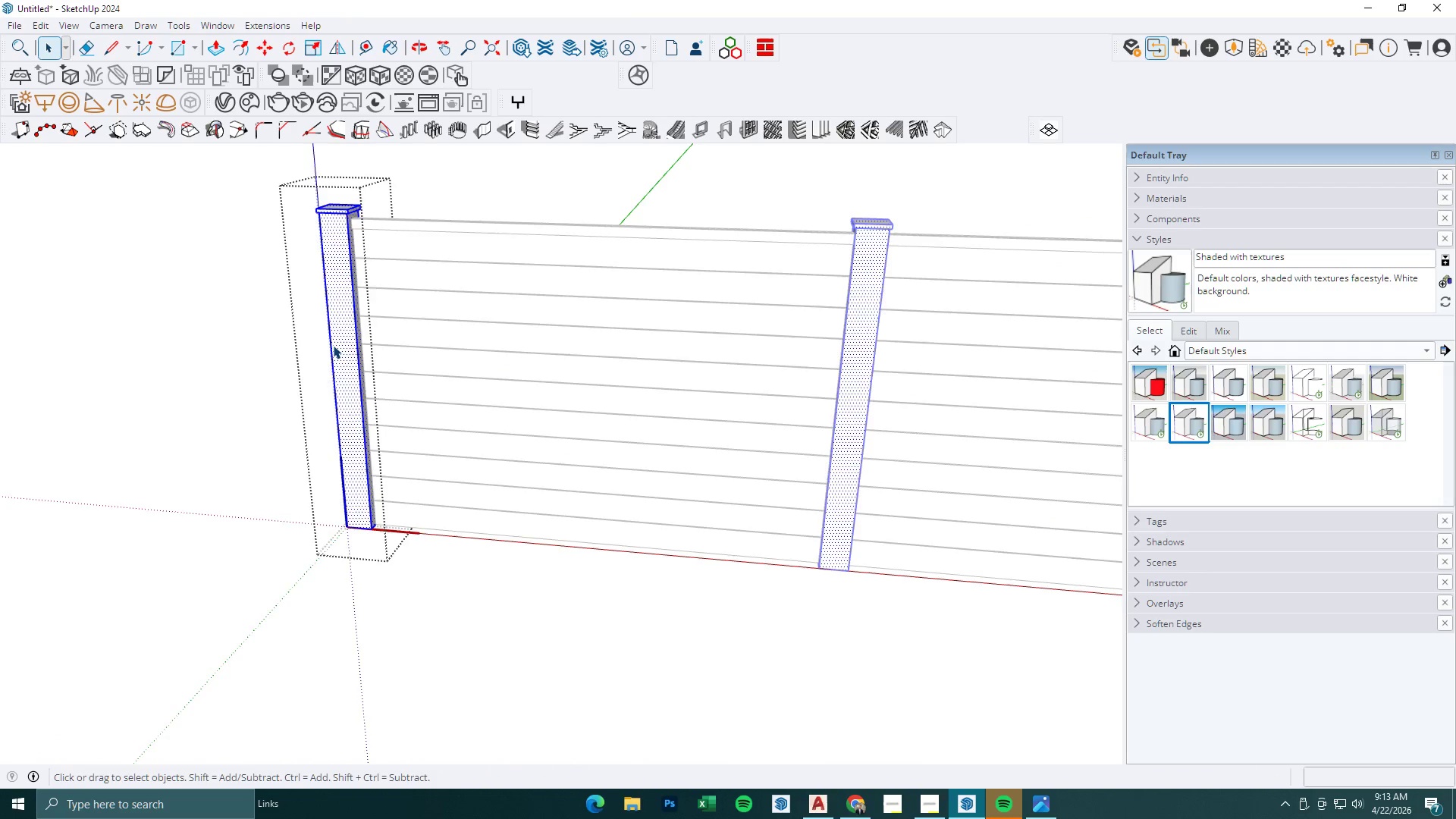 
key(Escape)
 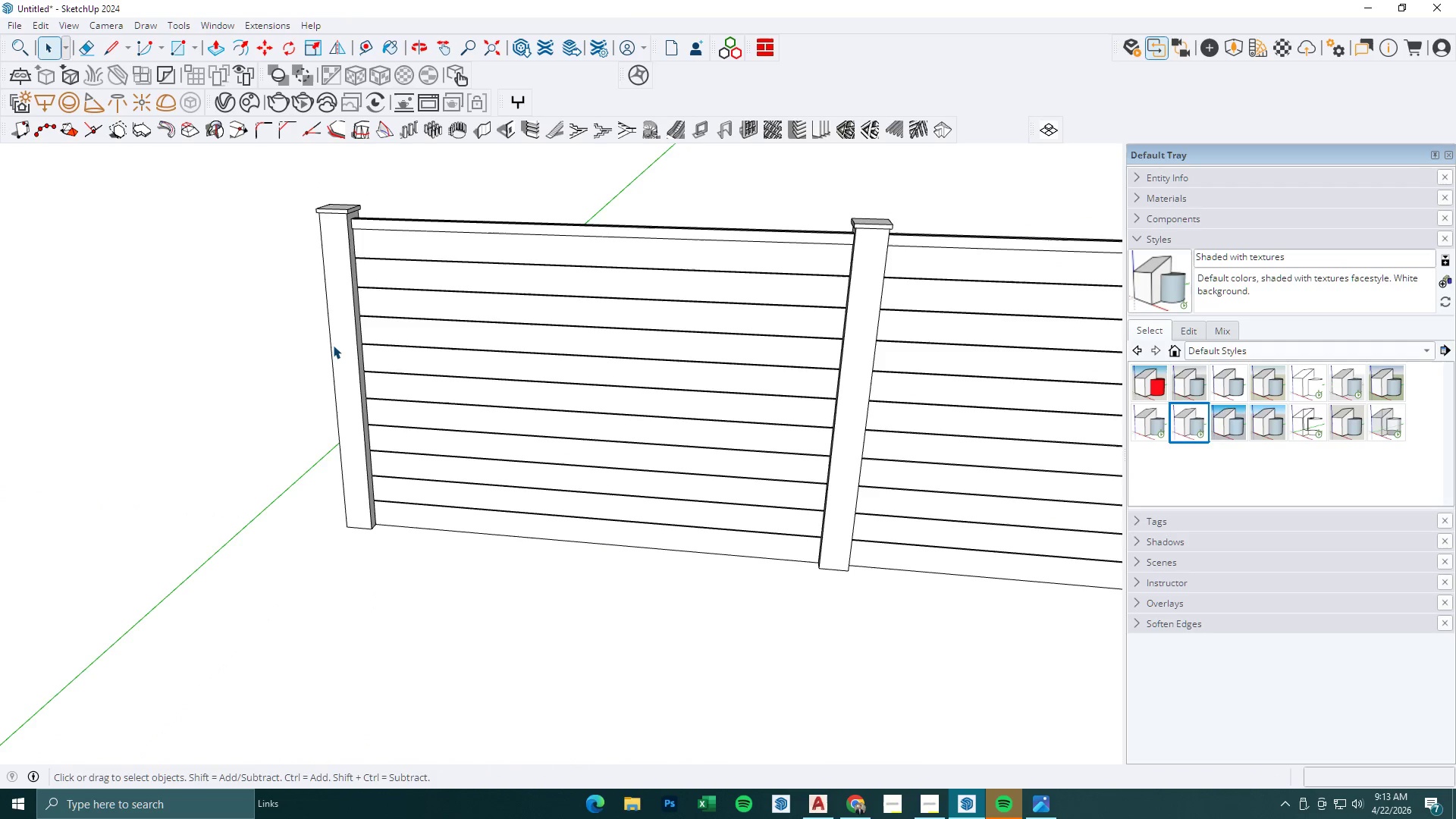 
key(Escape)
 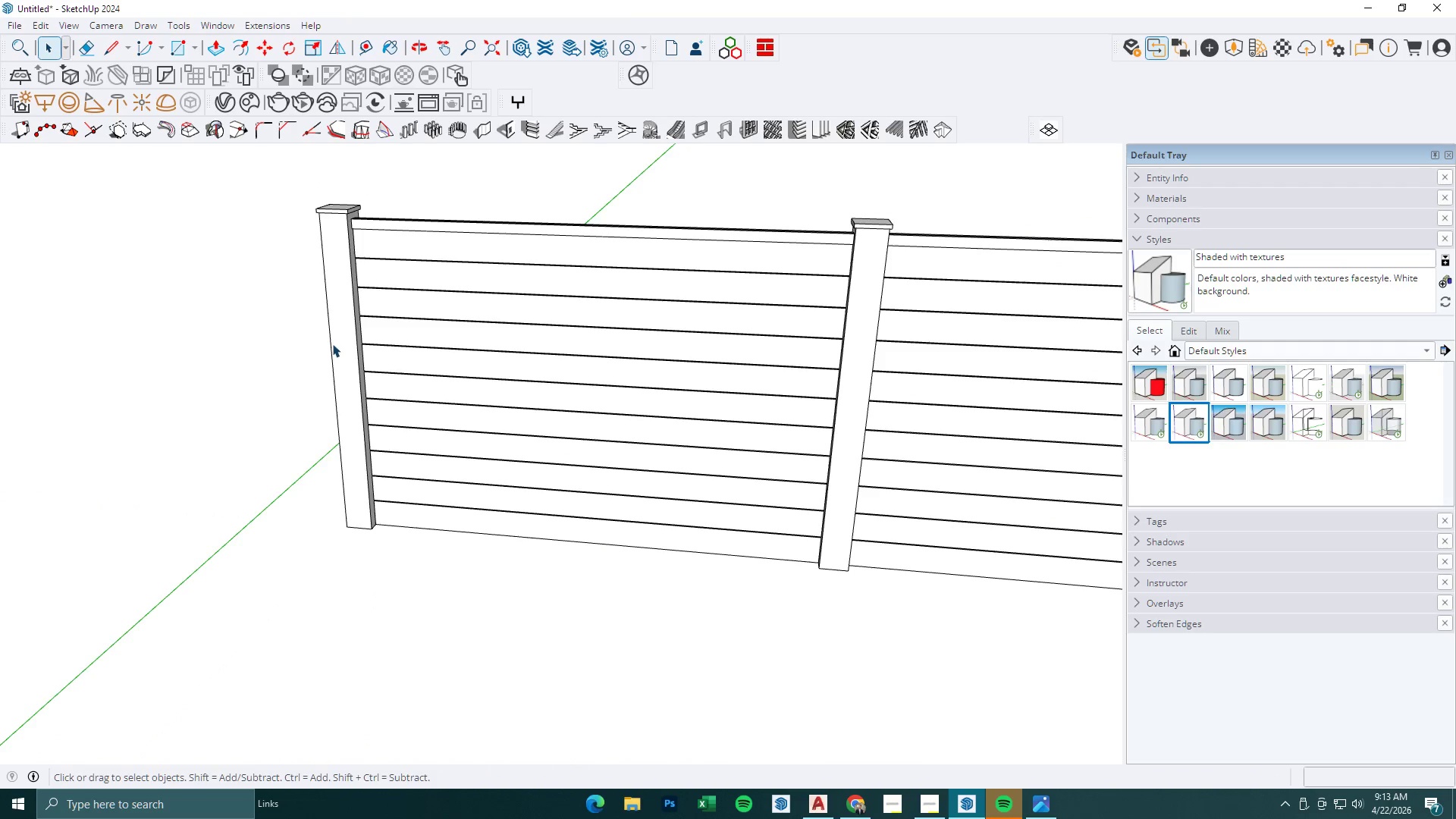 
key(Escape)
 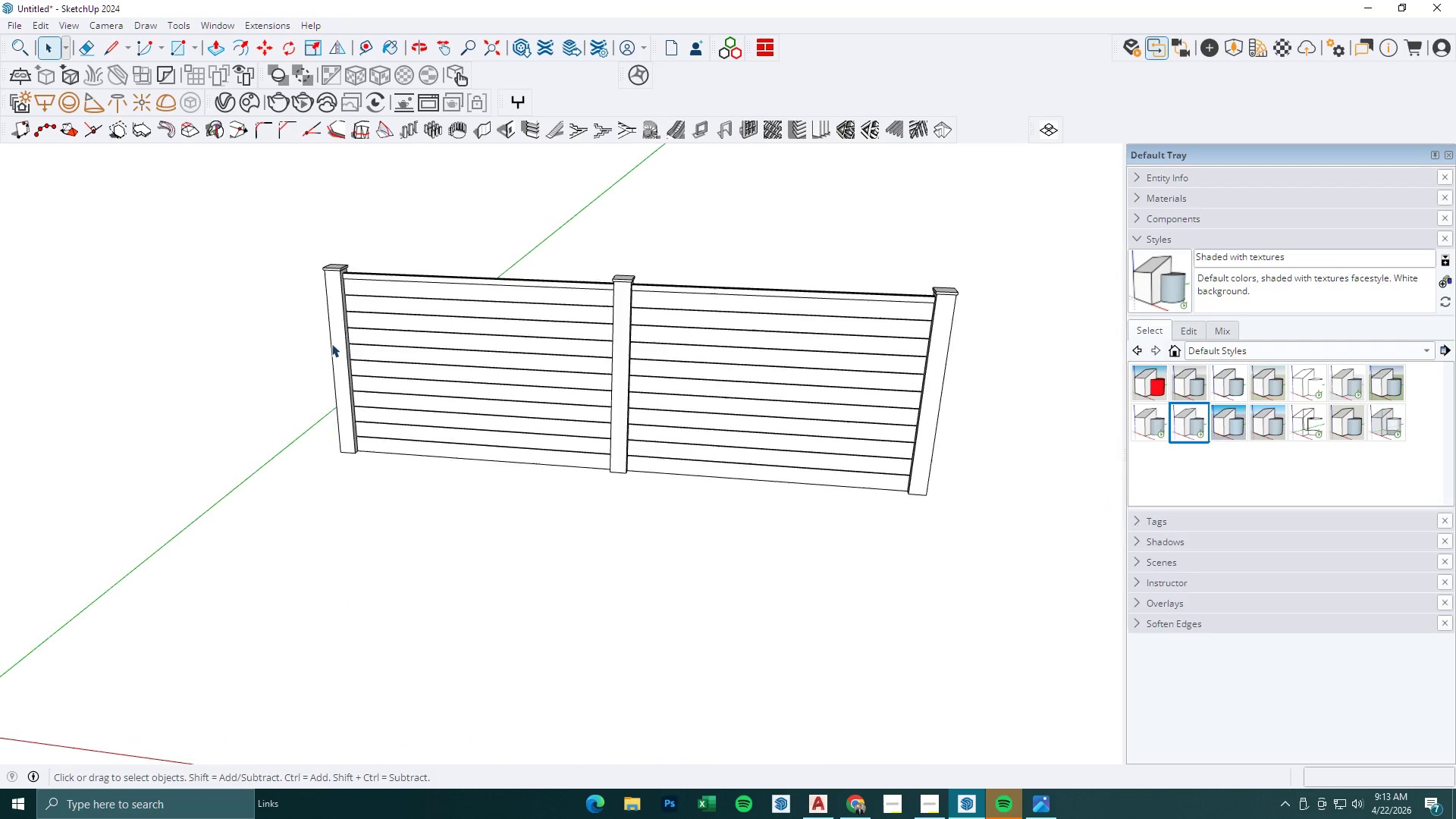 
key(Escape)
 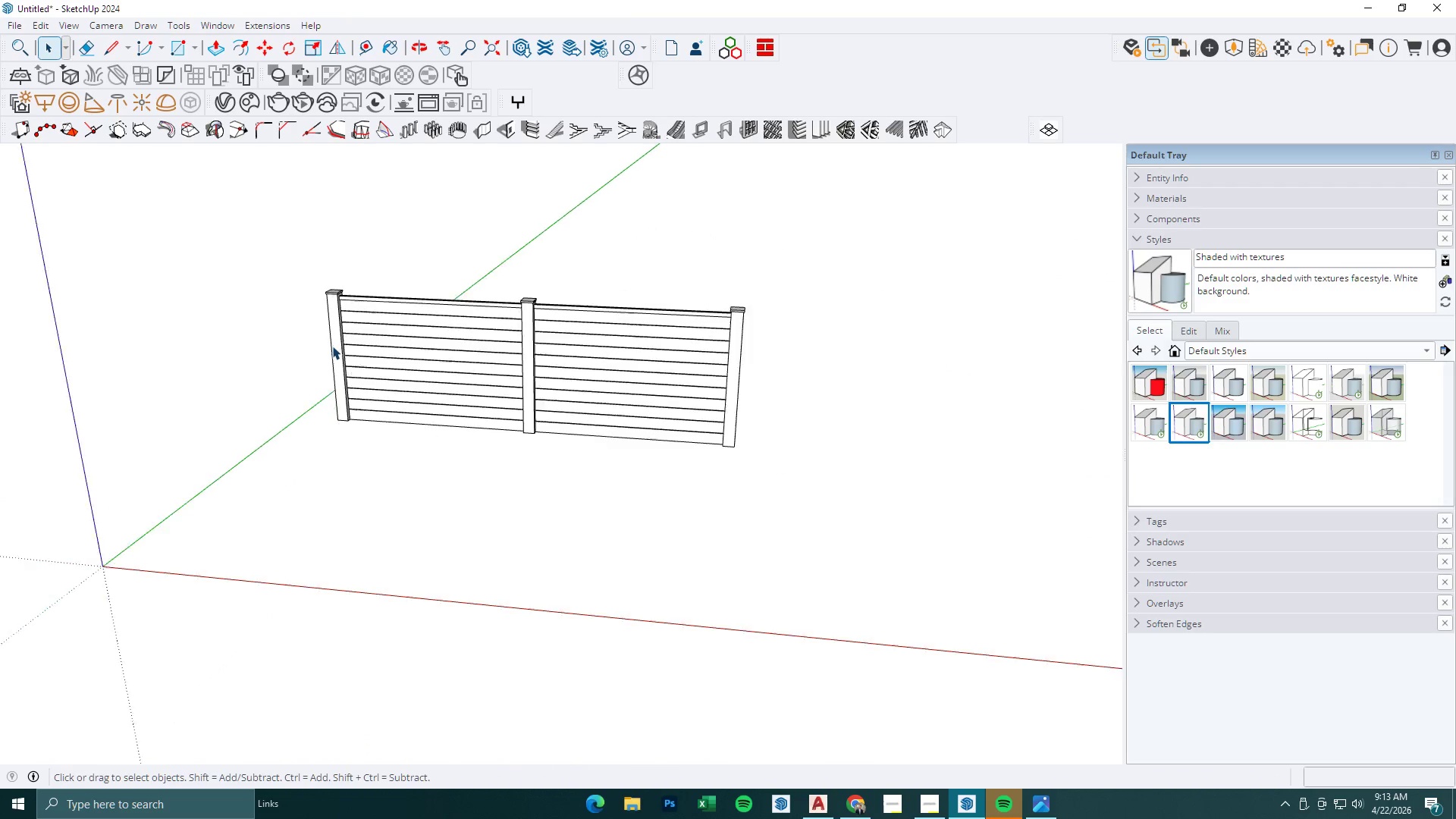 
key(Escape)
 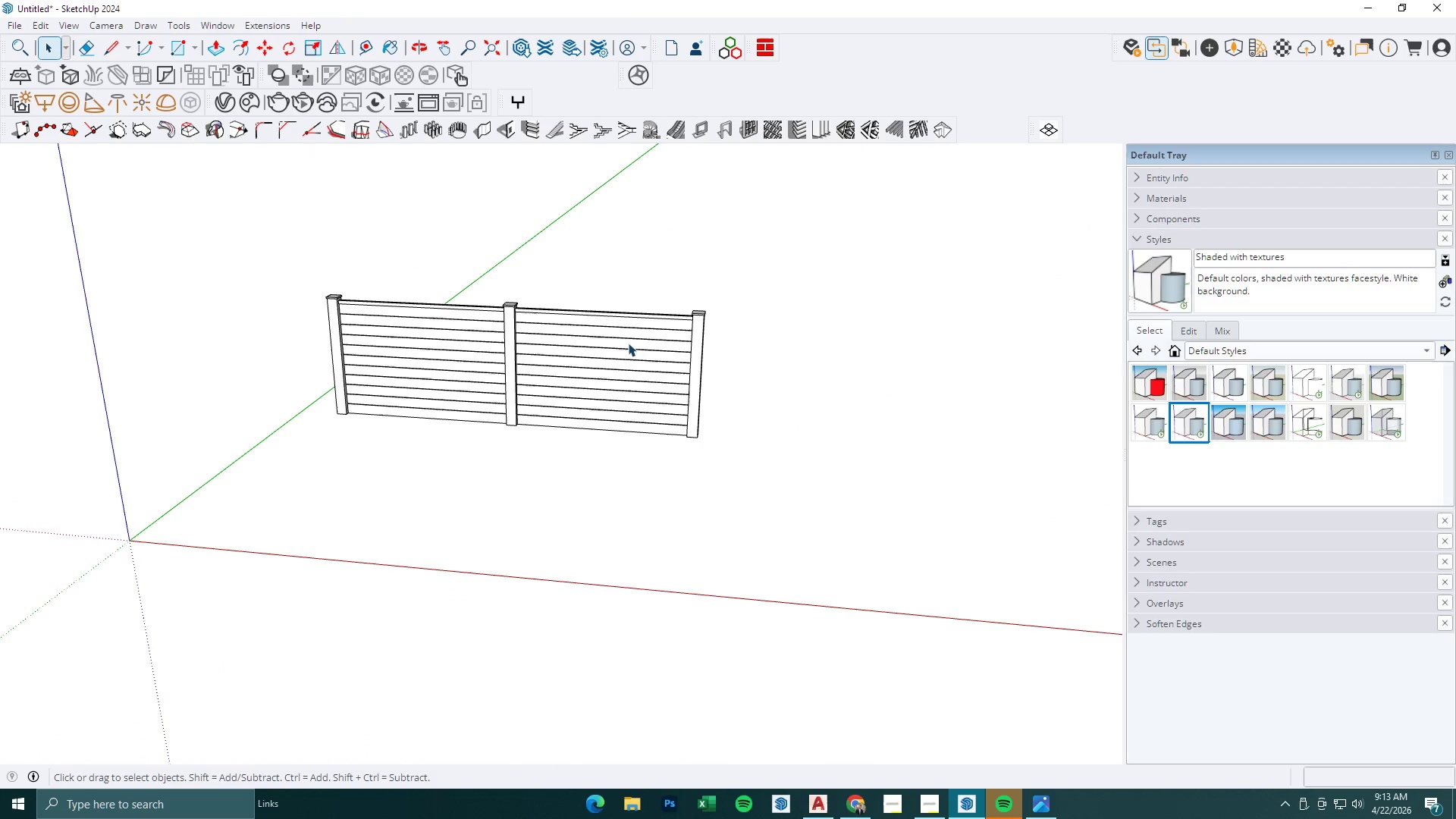 
left_click([644, 345])
 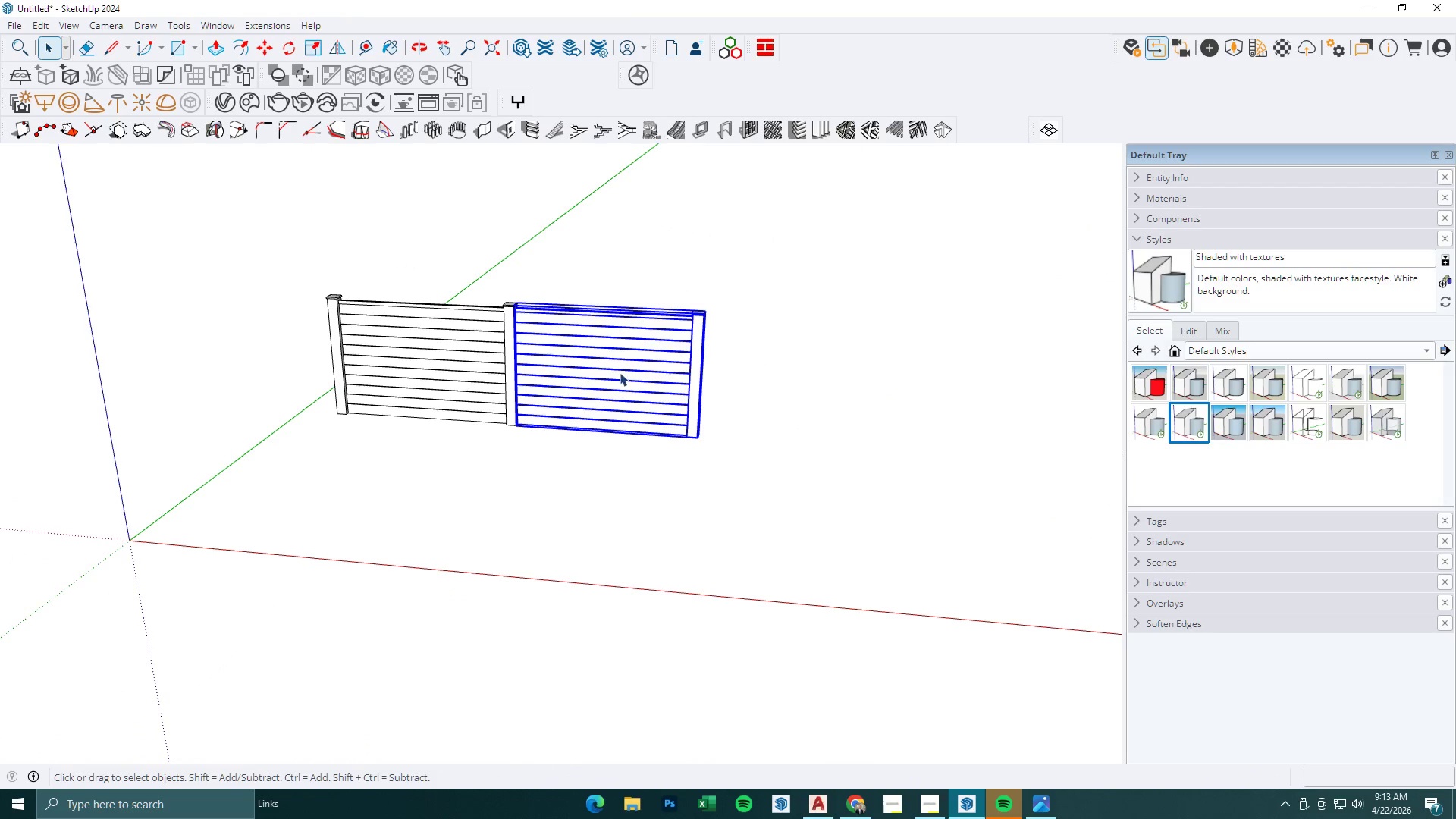 
scroll: coordinate [331, 346], scroll_direction: down, amount: 11.0
 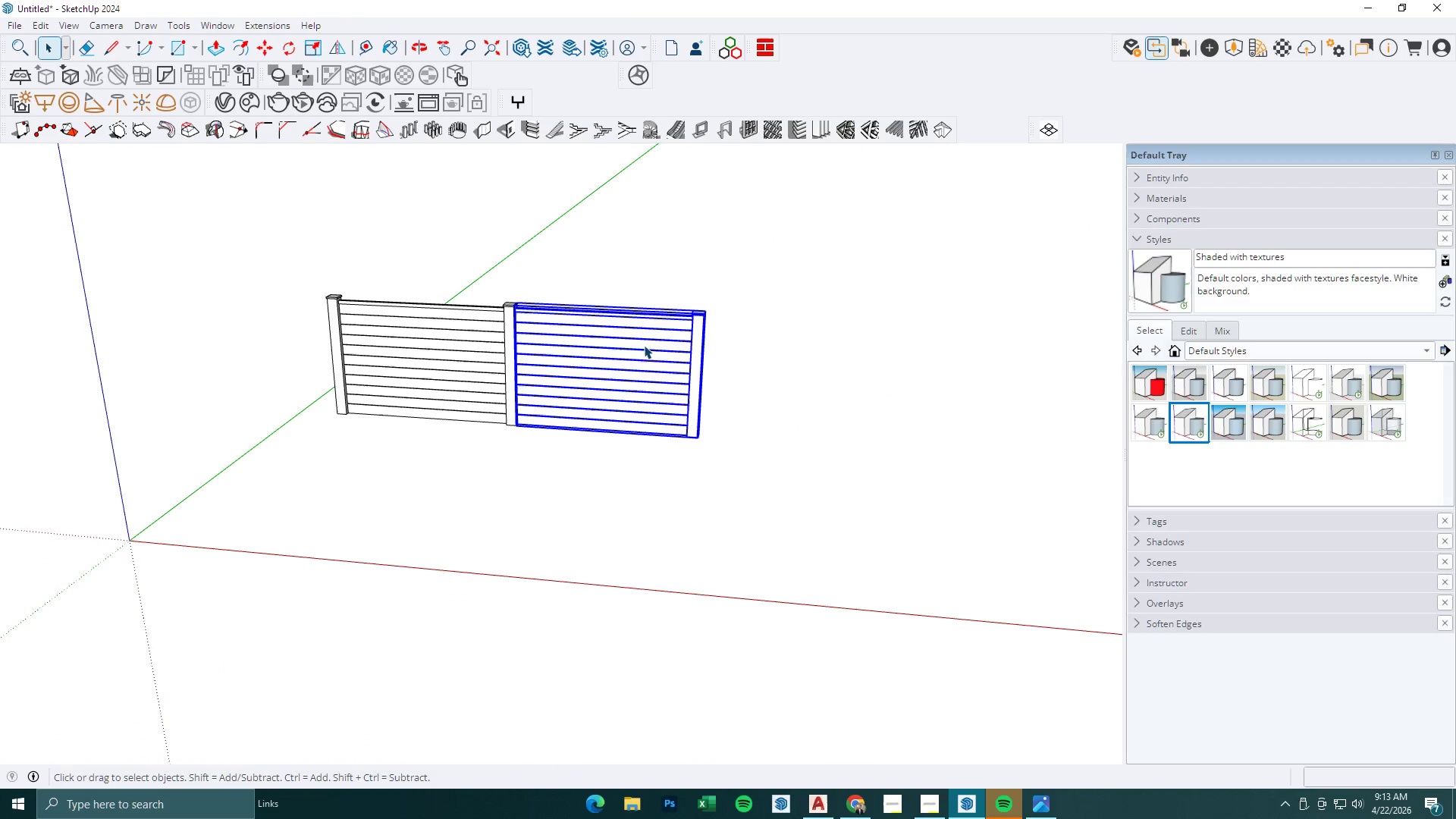 
key(M)
 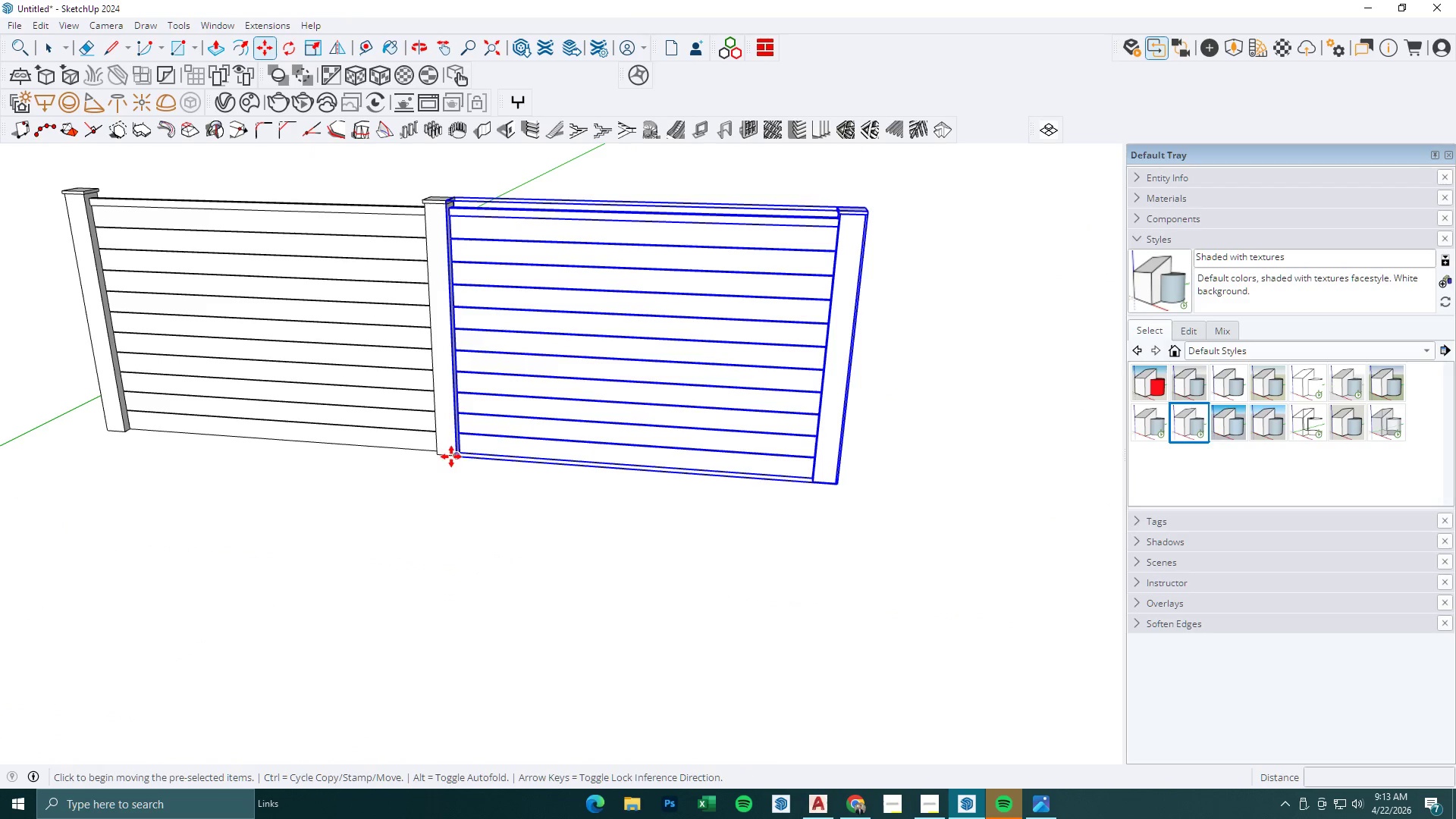 
scroll: coordinate [492, 442], scroll_direction: up, amount: 7.0
 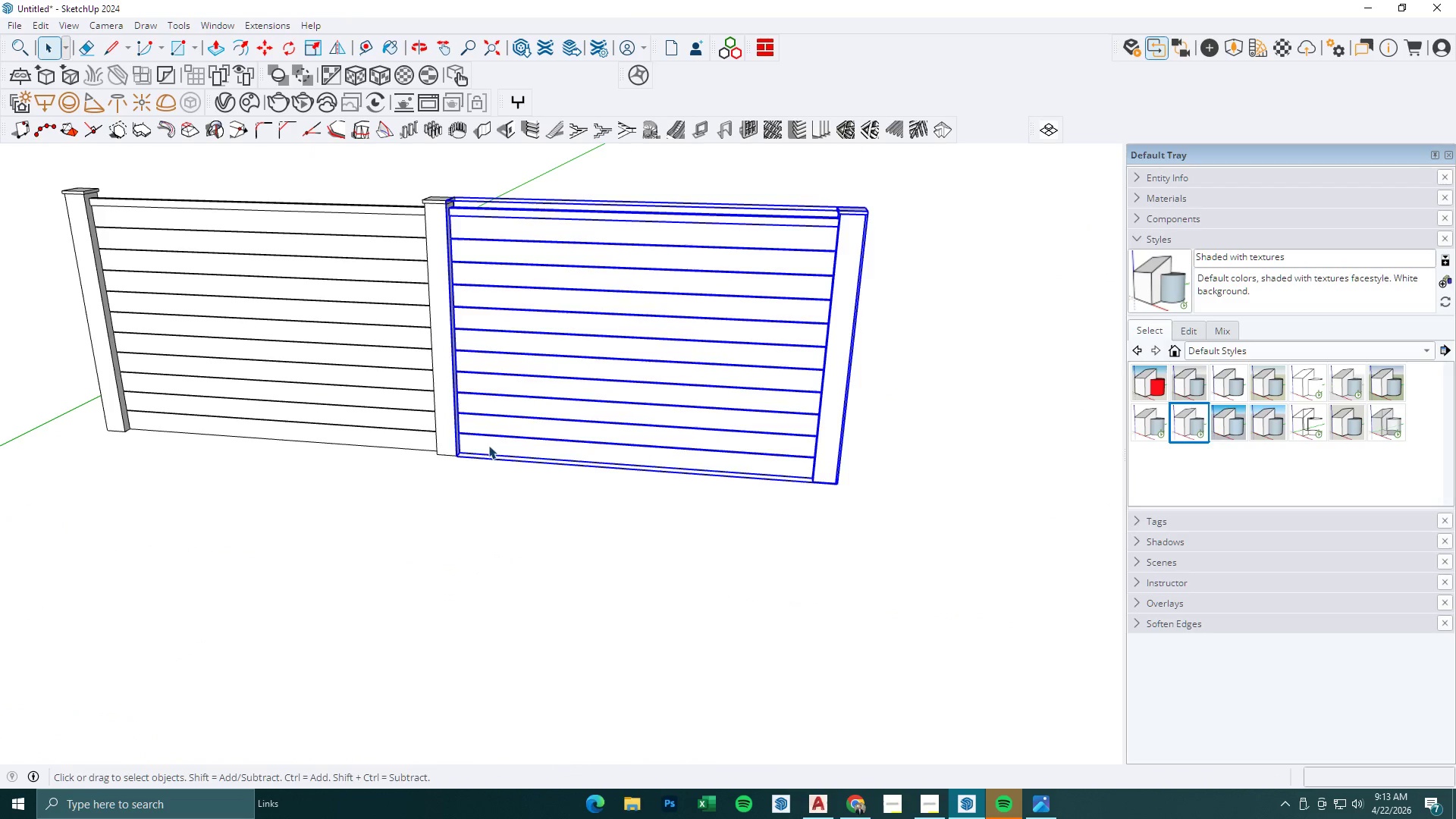 
left_click([453, 457])
 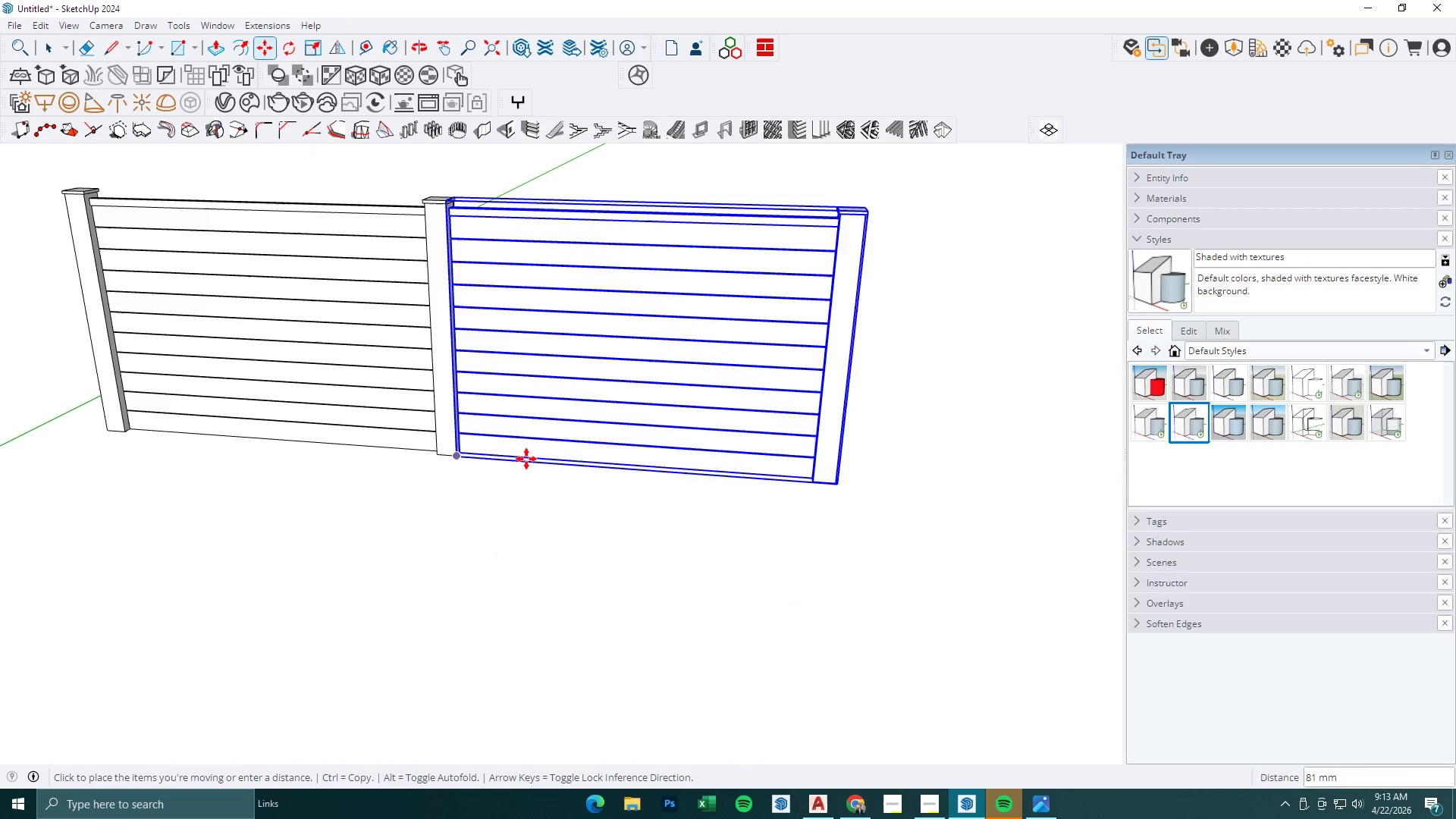 
key(Control+ControlLeft)
 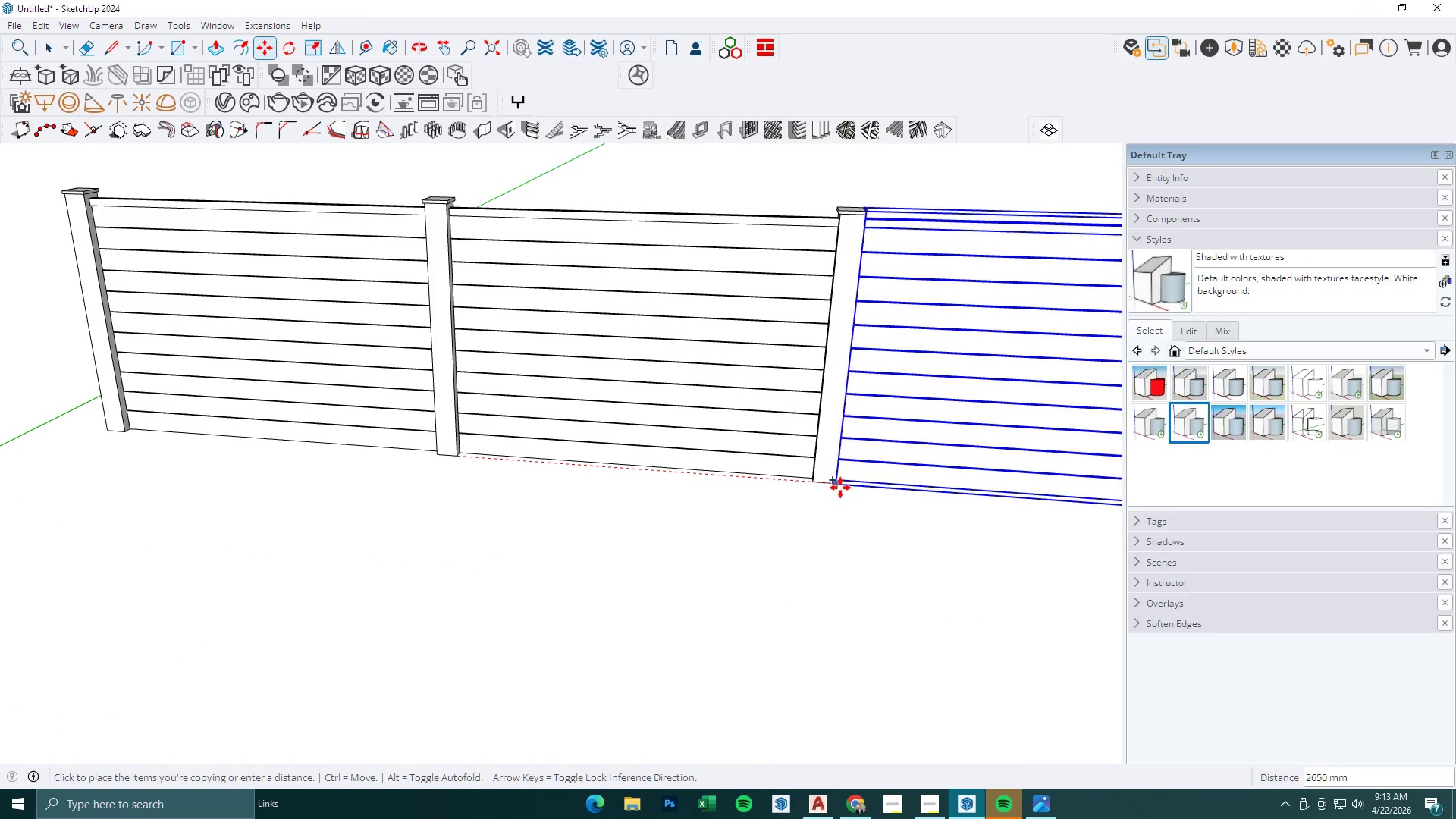 
left_click([840, 488])
 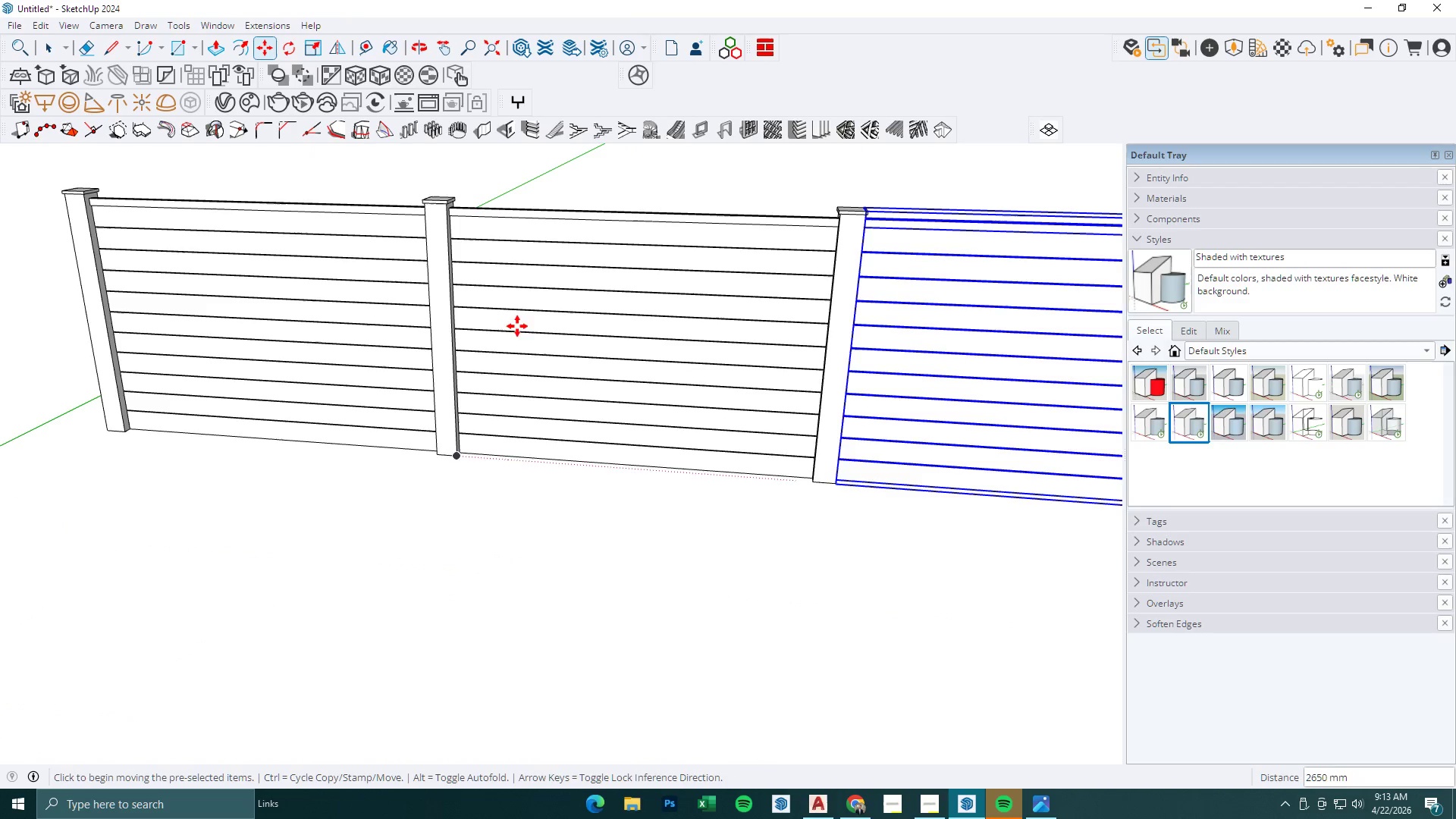 
scroll: coordinate [547, 300], scroll_direction: down, amount: 16.0
 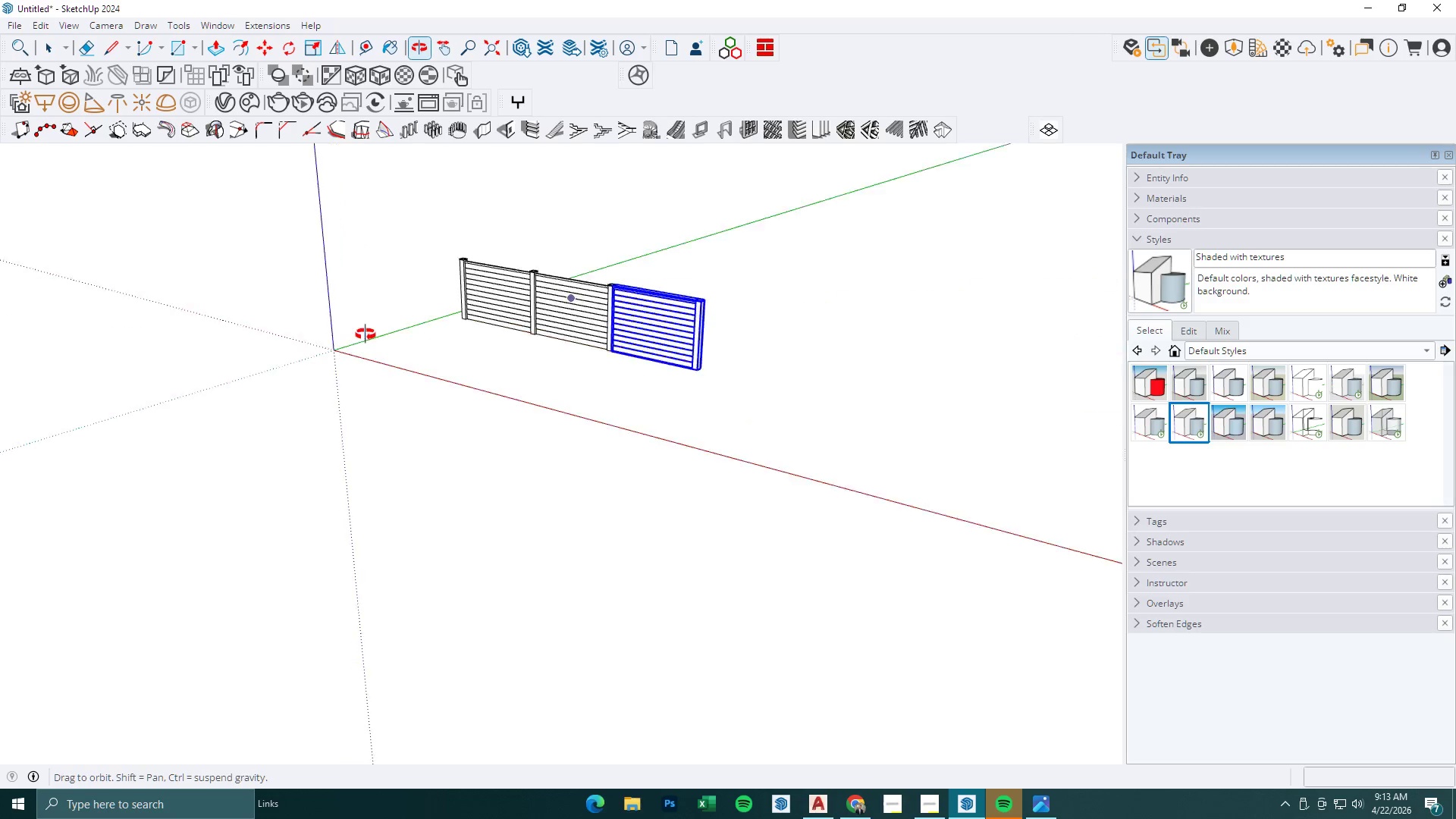 
scroll: coordinate [340, 271], scroll_direction: up, amount: 4.0
 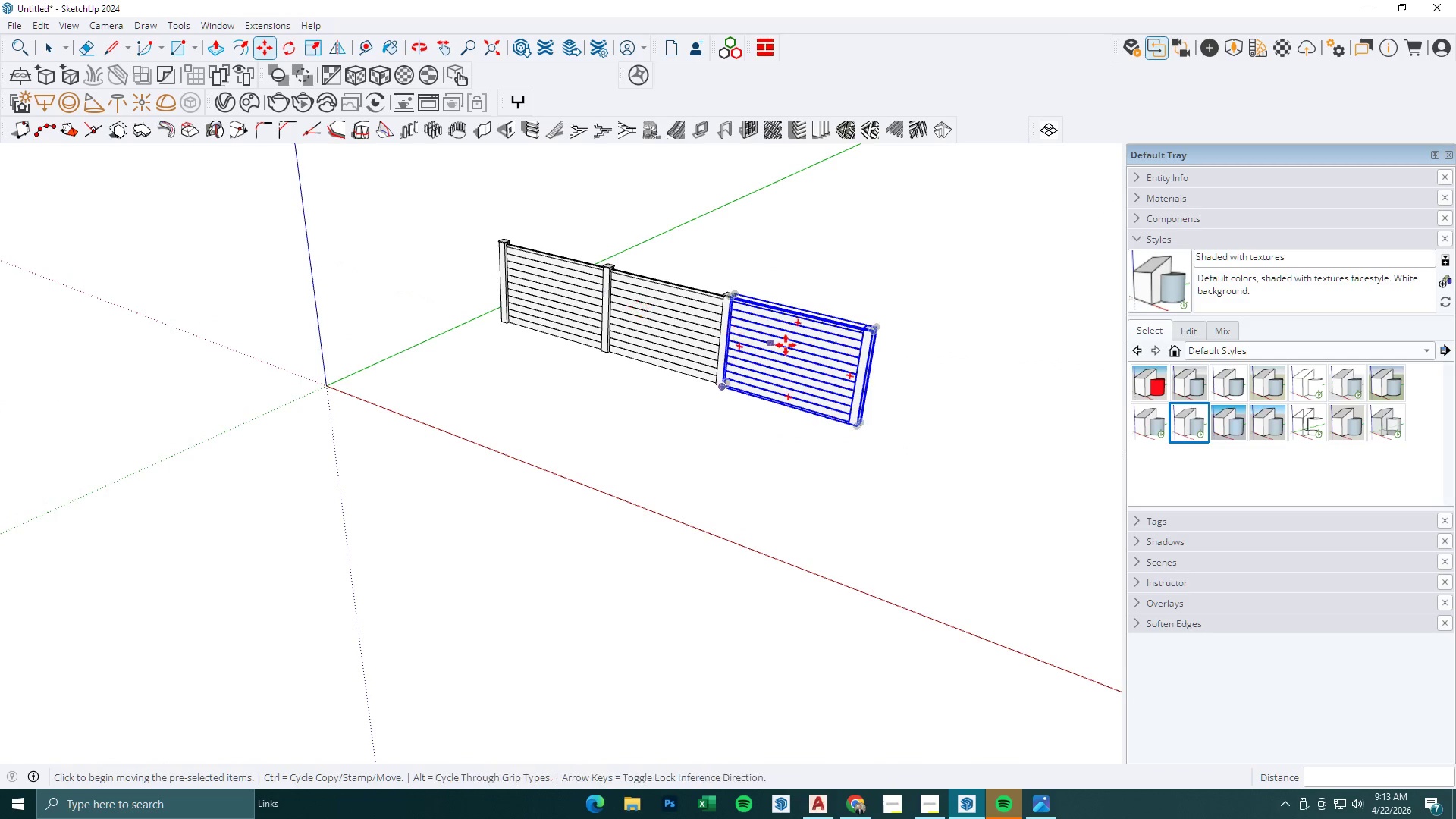 
key(Space)
 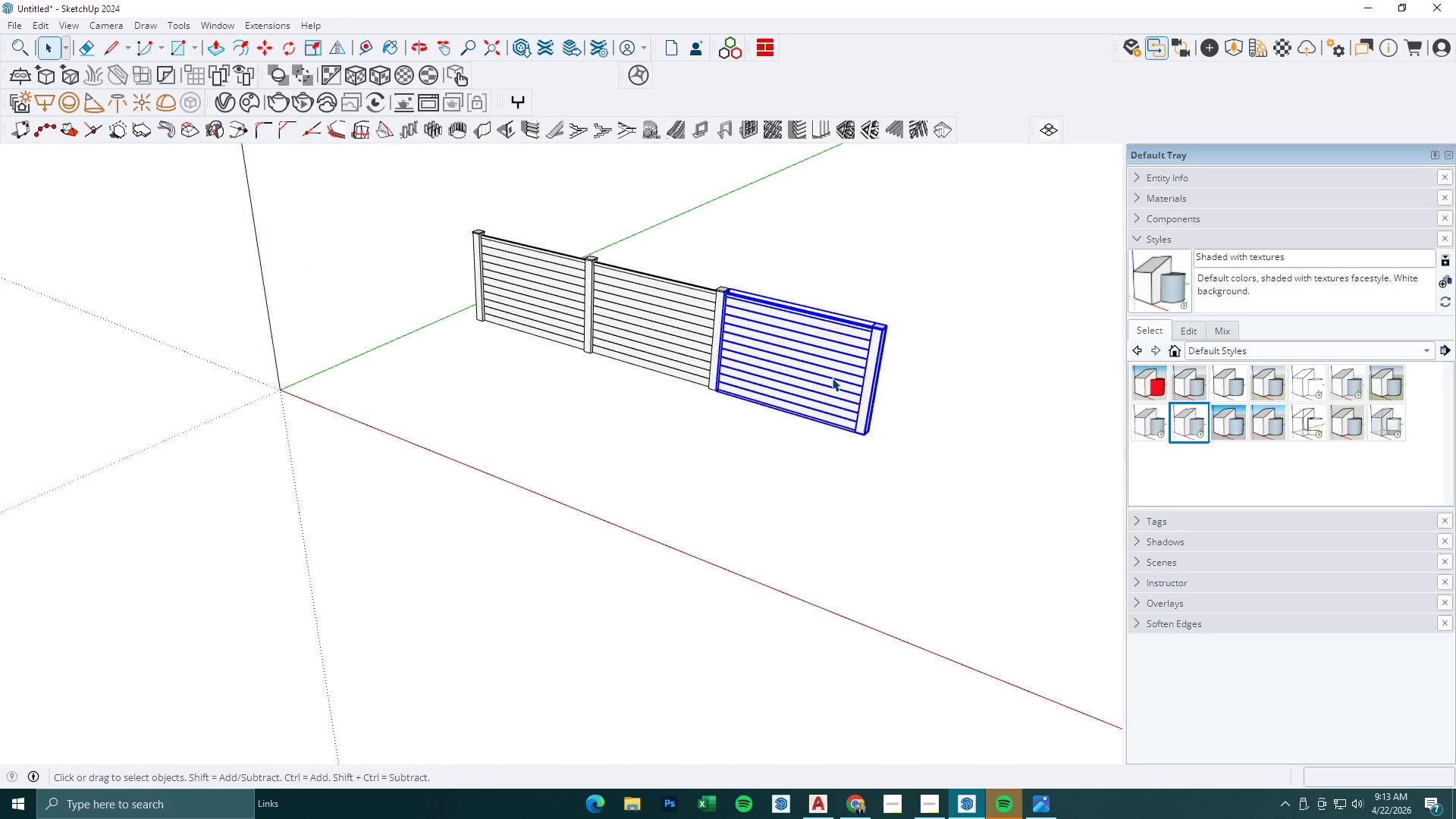 
scroll: coordinate [789, 345], scroll_direction: up, amount: 1.0
 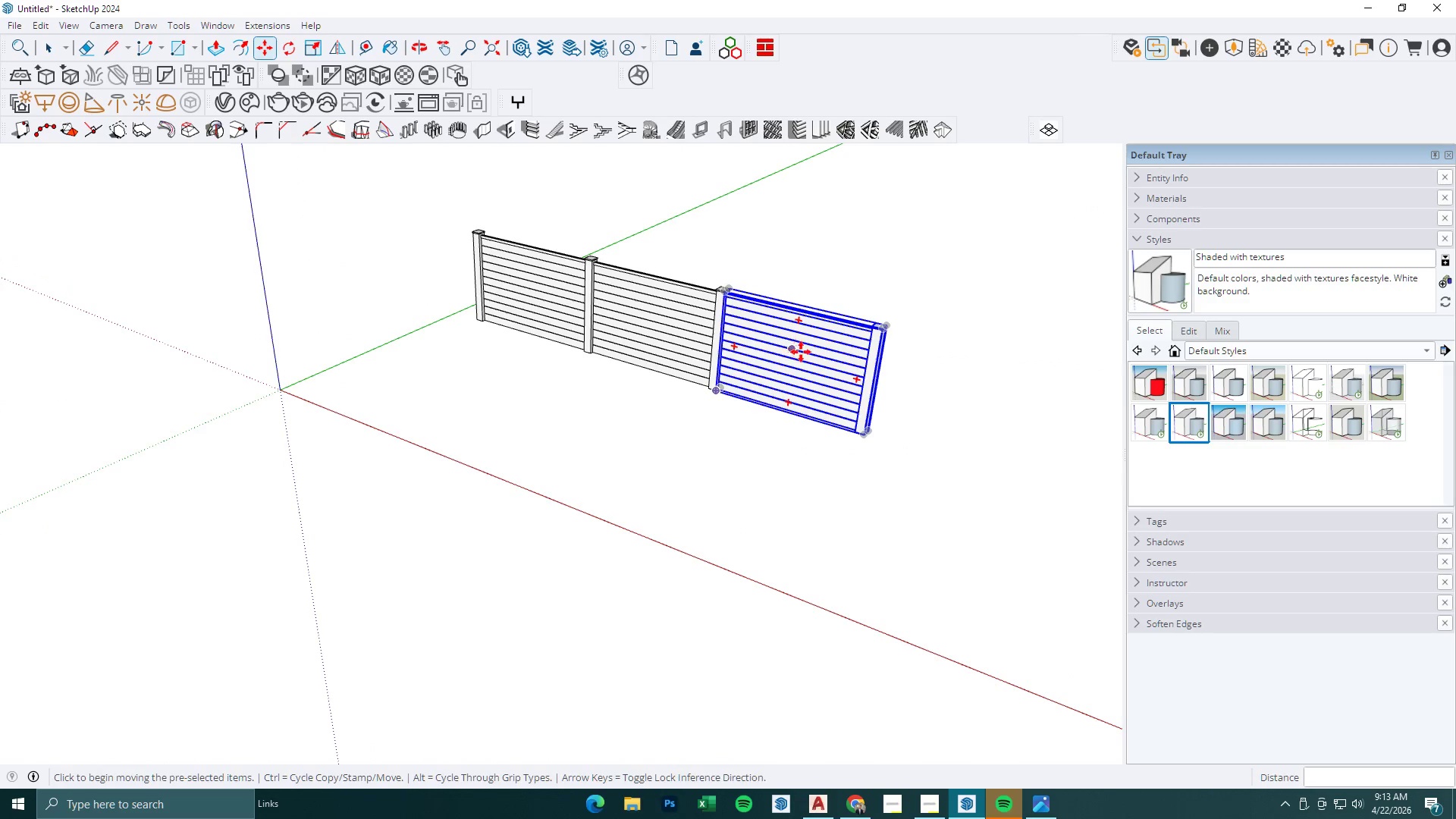 
key(M)
 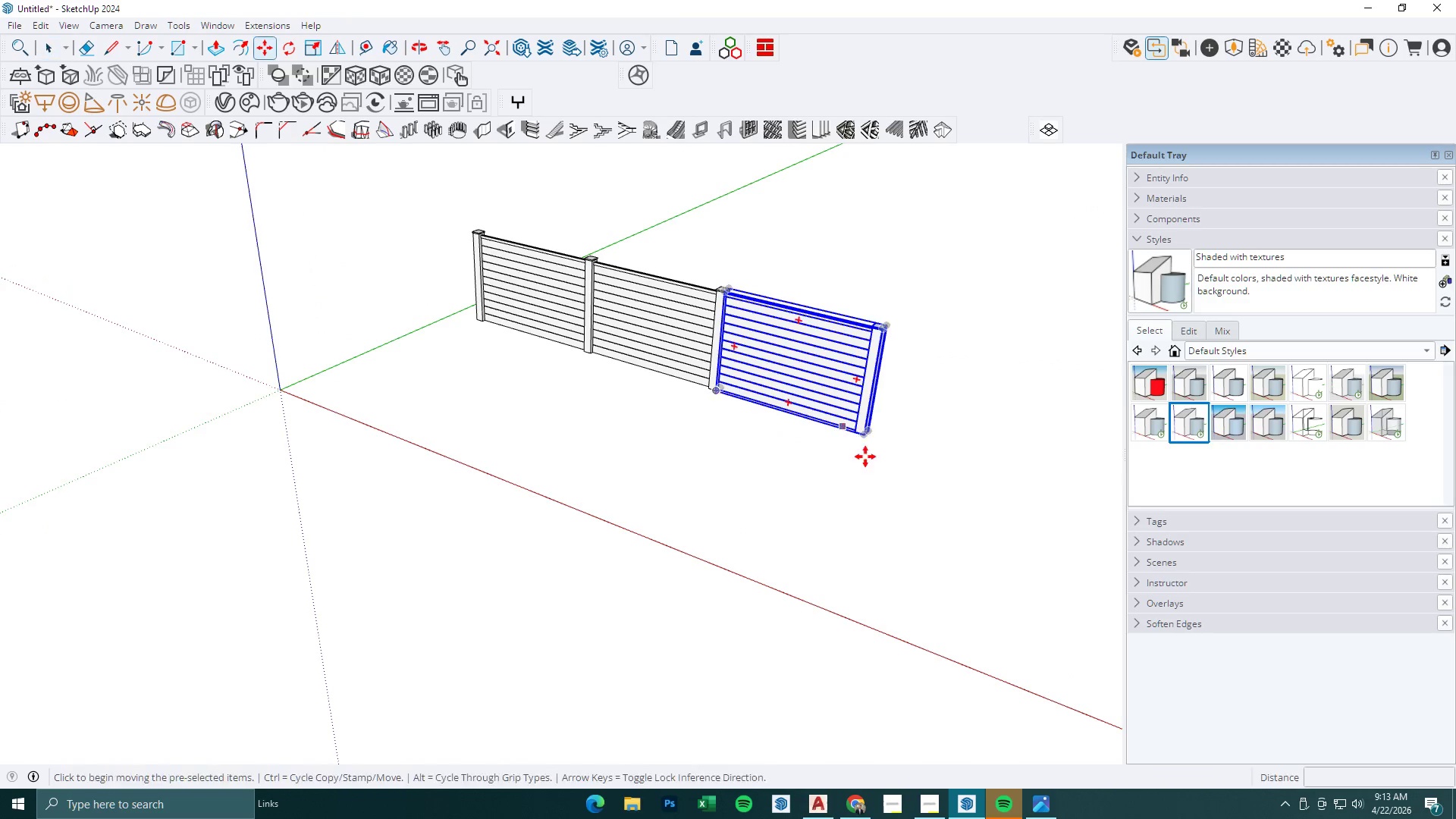 
left_click_drag(start_coordinate=[868, 460], to_coordinate=[851, 466])
 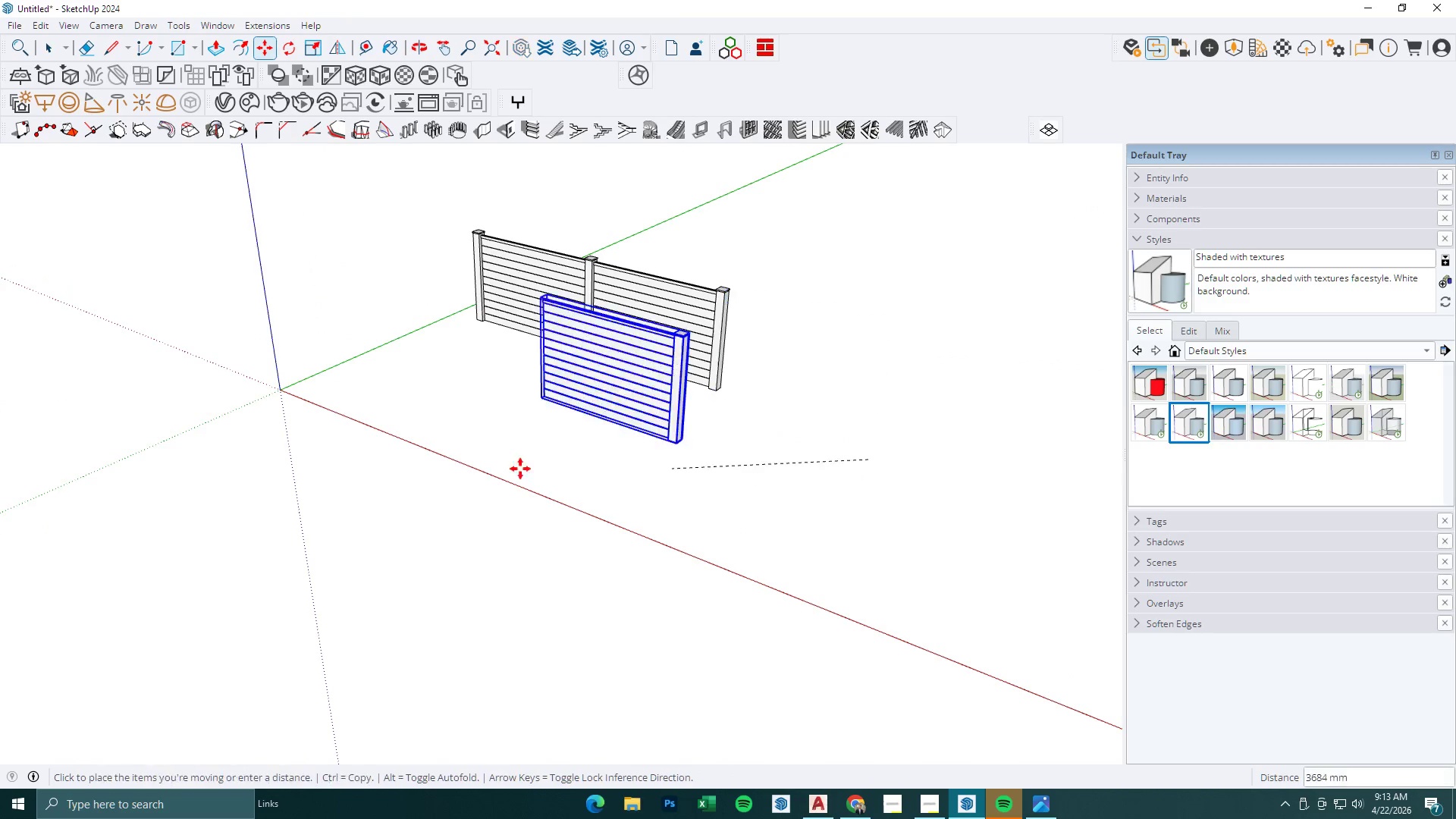 
key(Control+ControlLeft)
 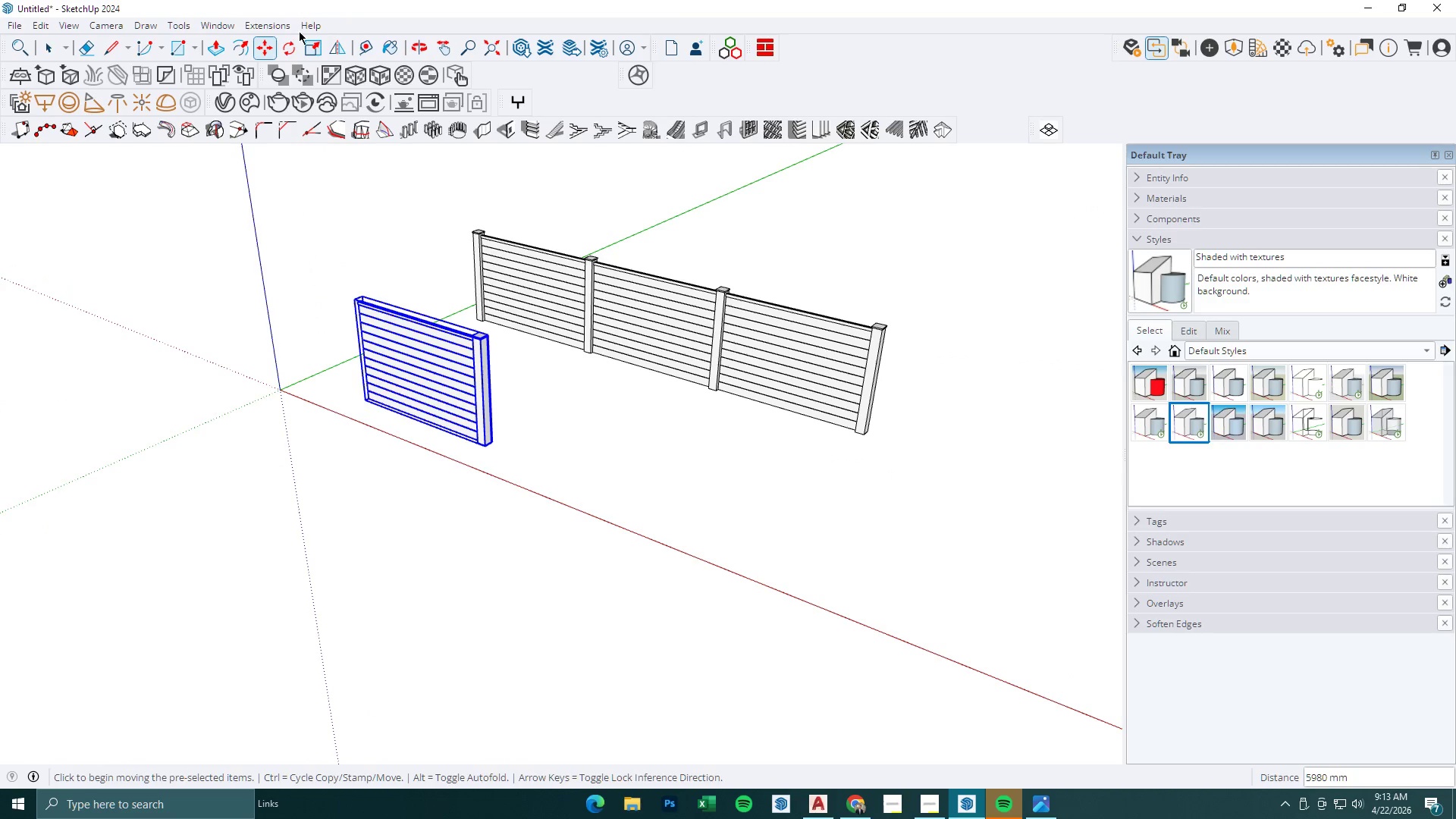 
left_click([293, 51])
 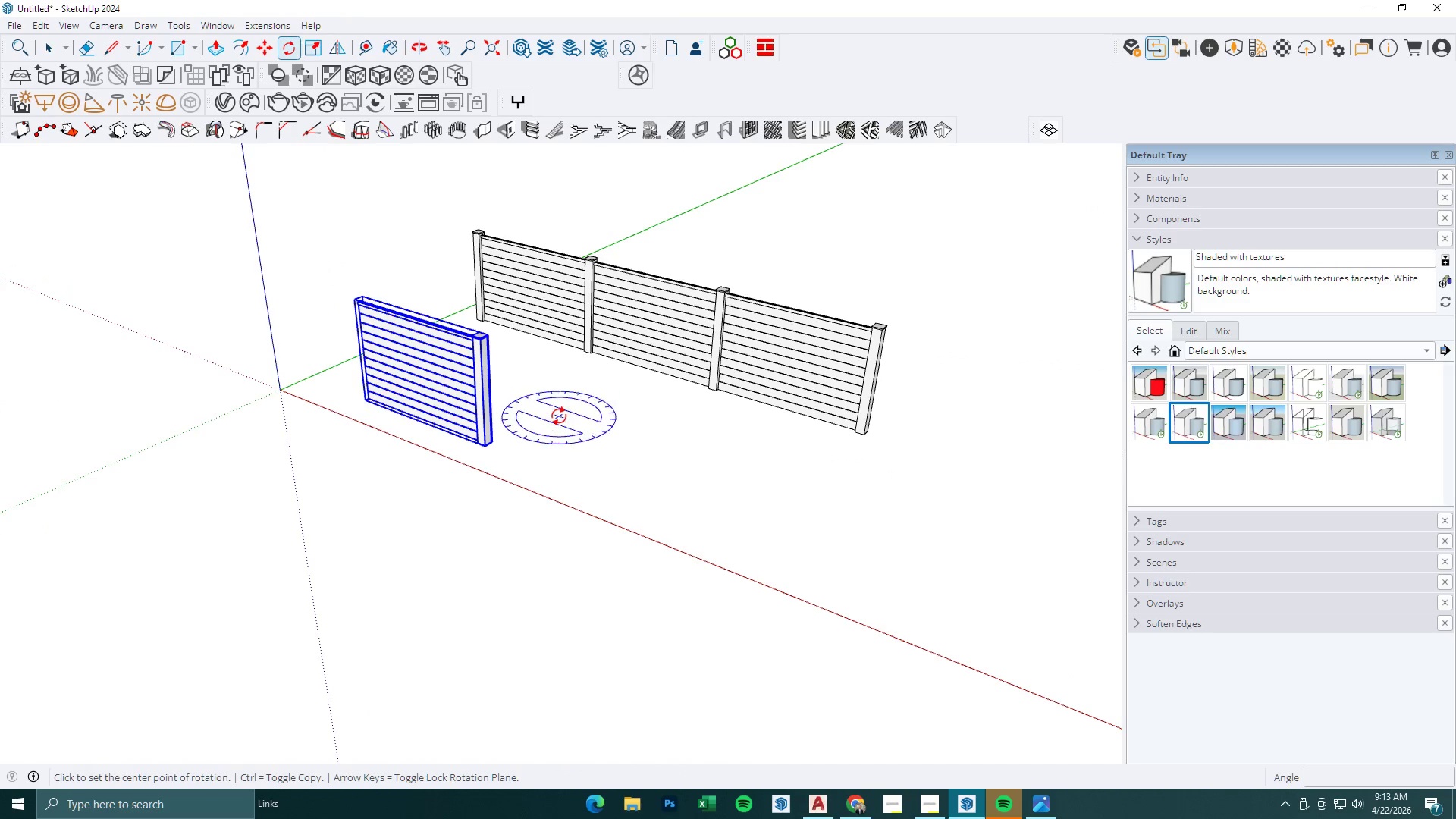 
double_click([546, 407])
 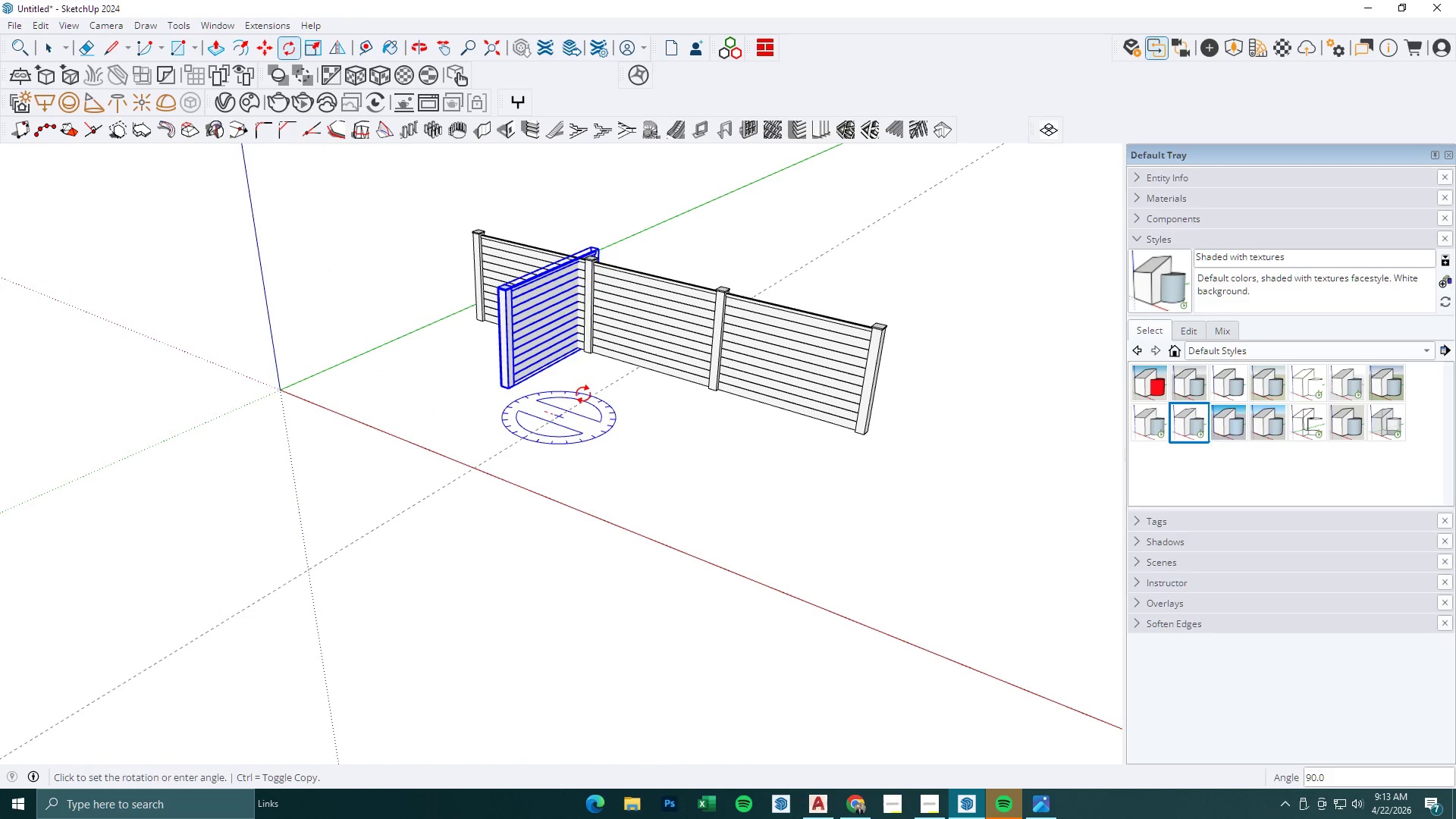 
key(Space)
 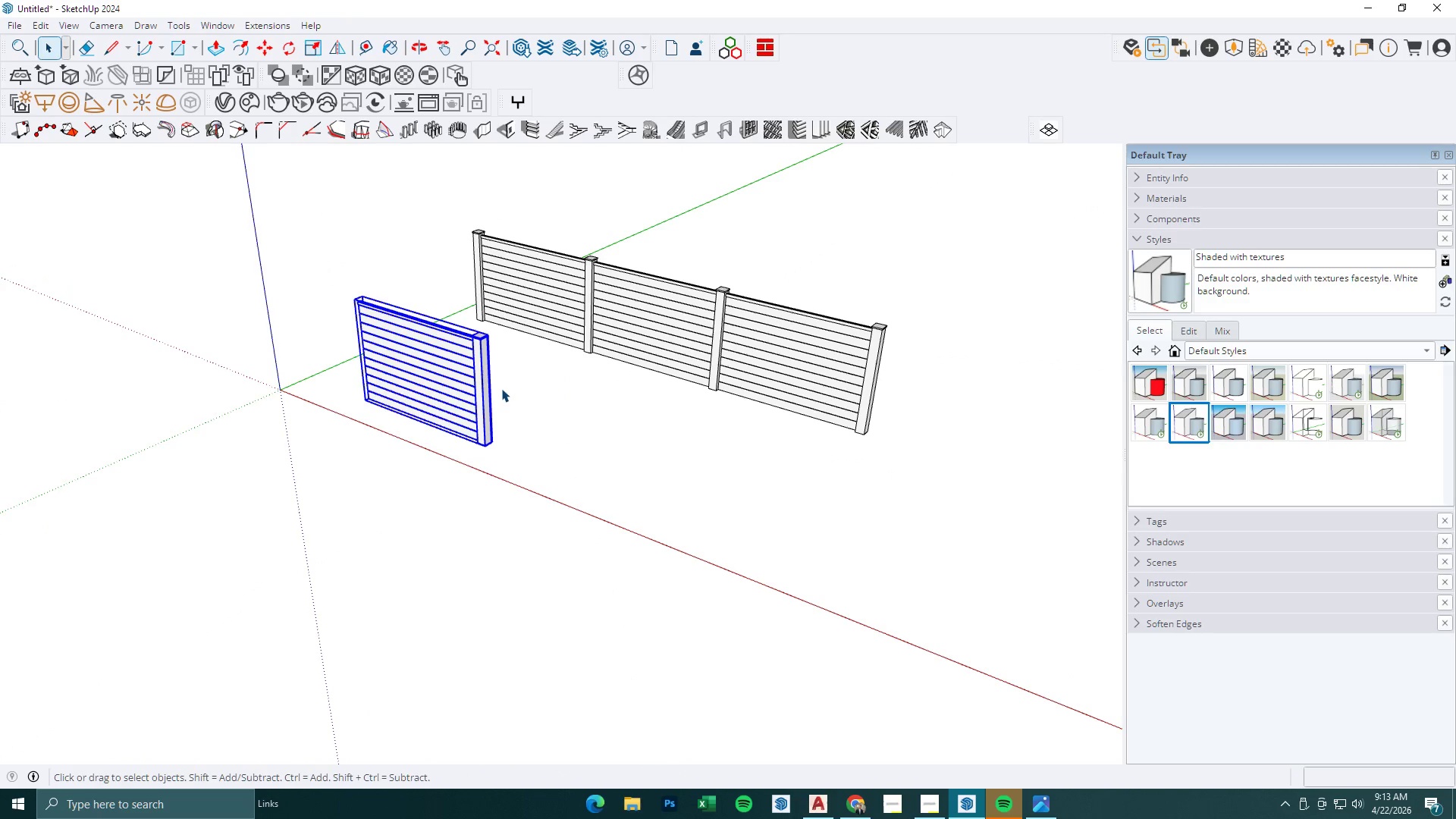 
left_click([480, 388])
 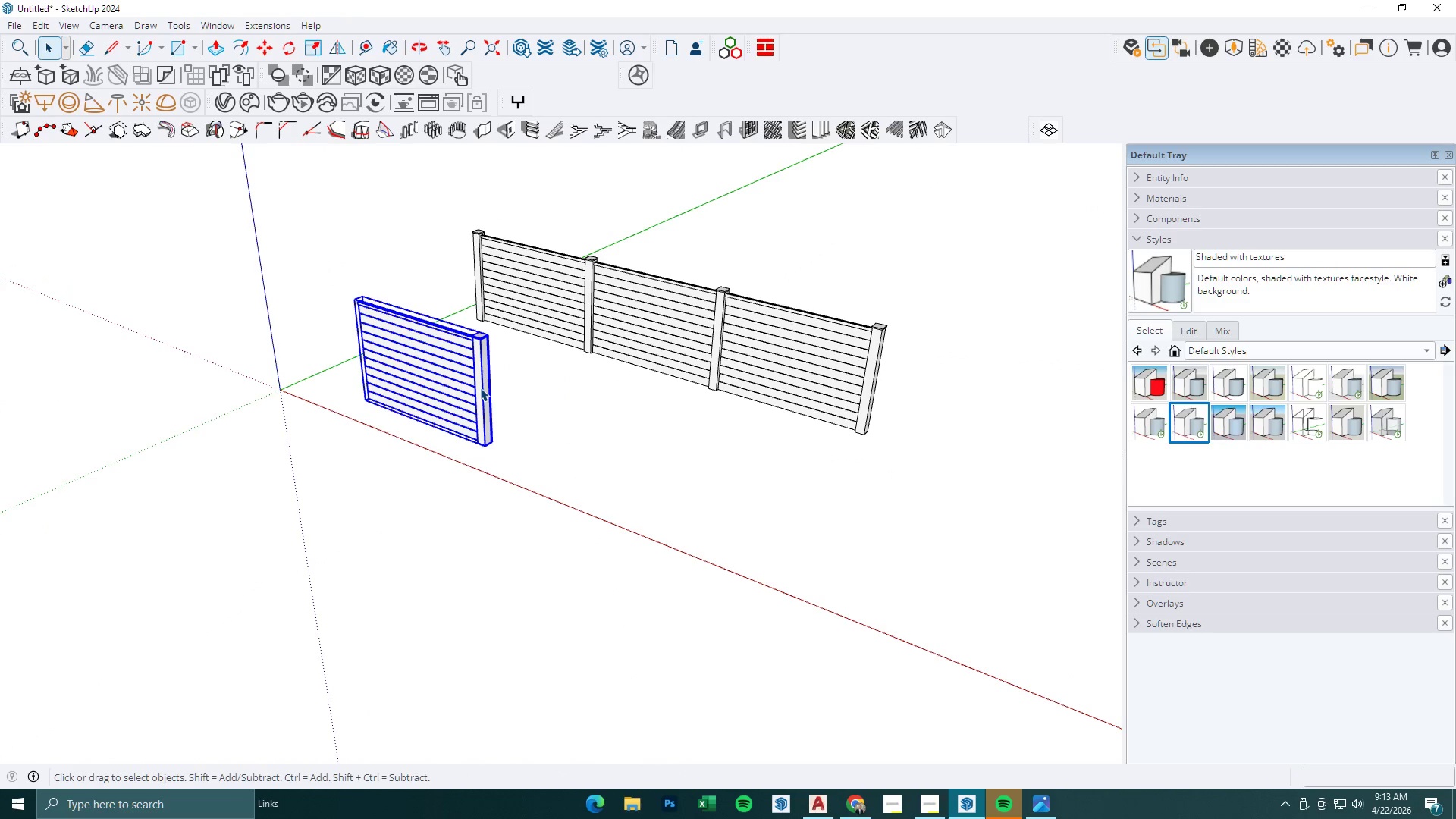 
key(Delete)
 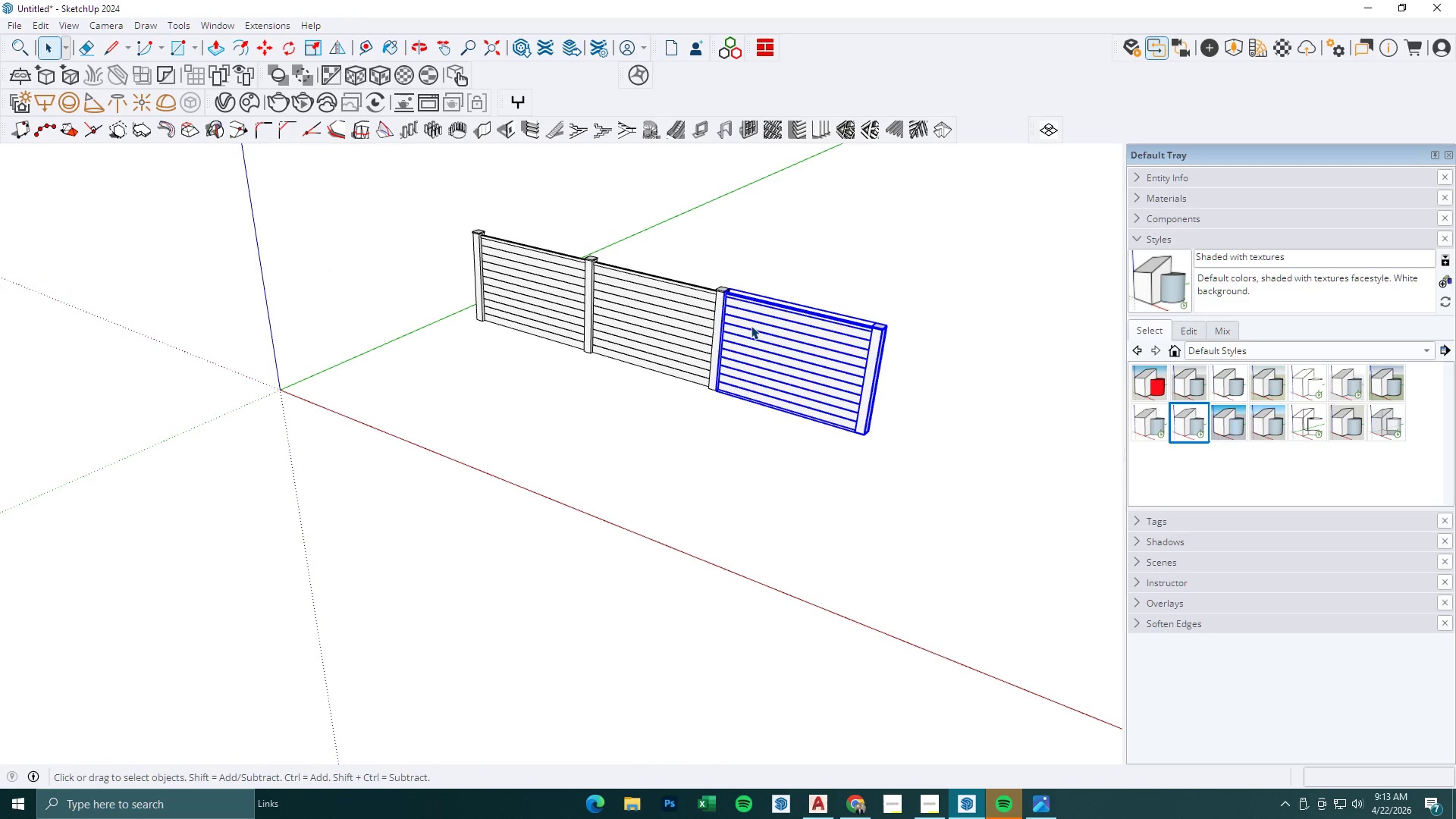 
key(Delete)
 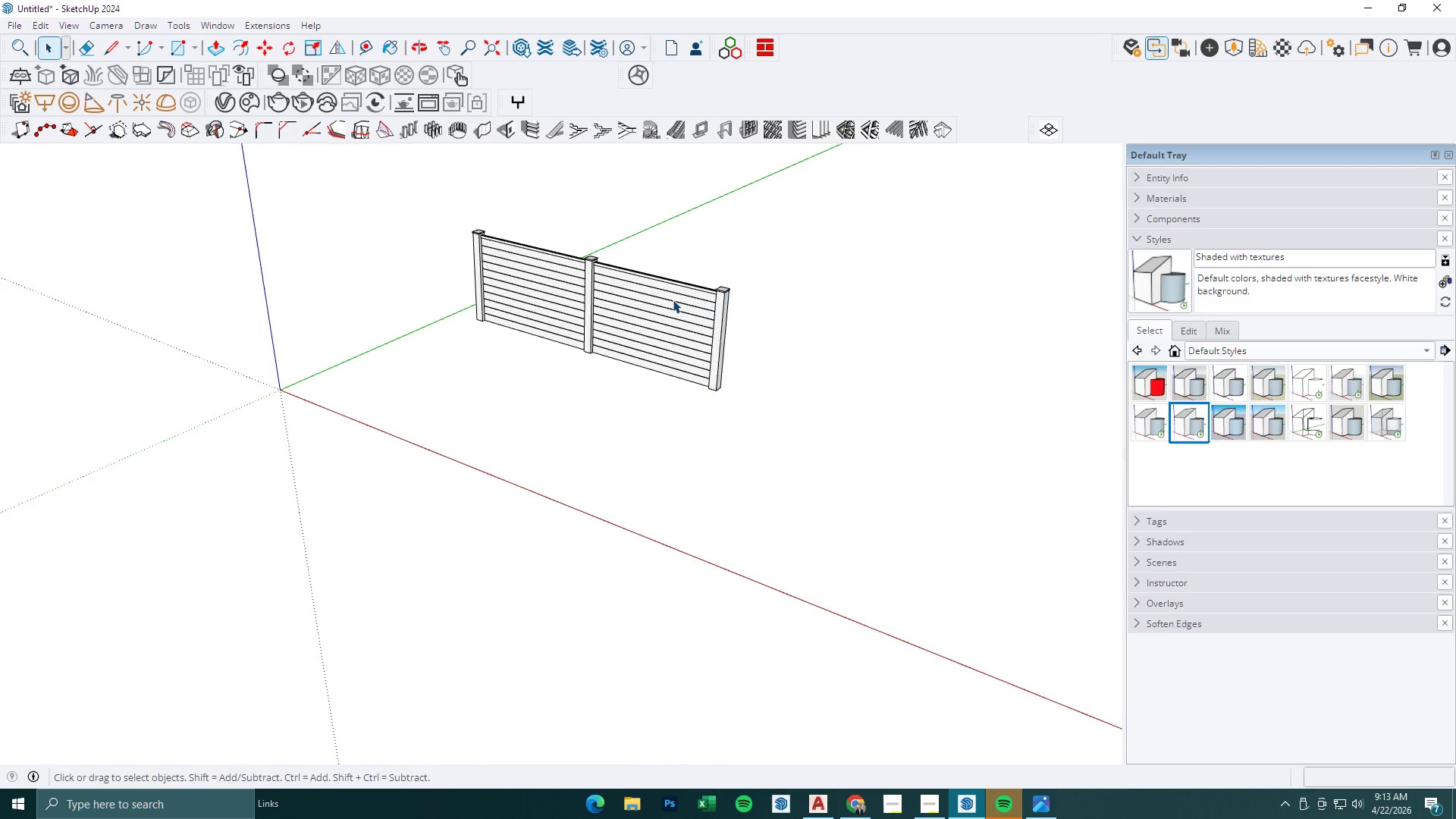 
left_click([673, 300])
 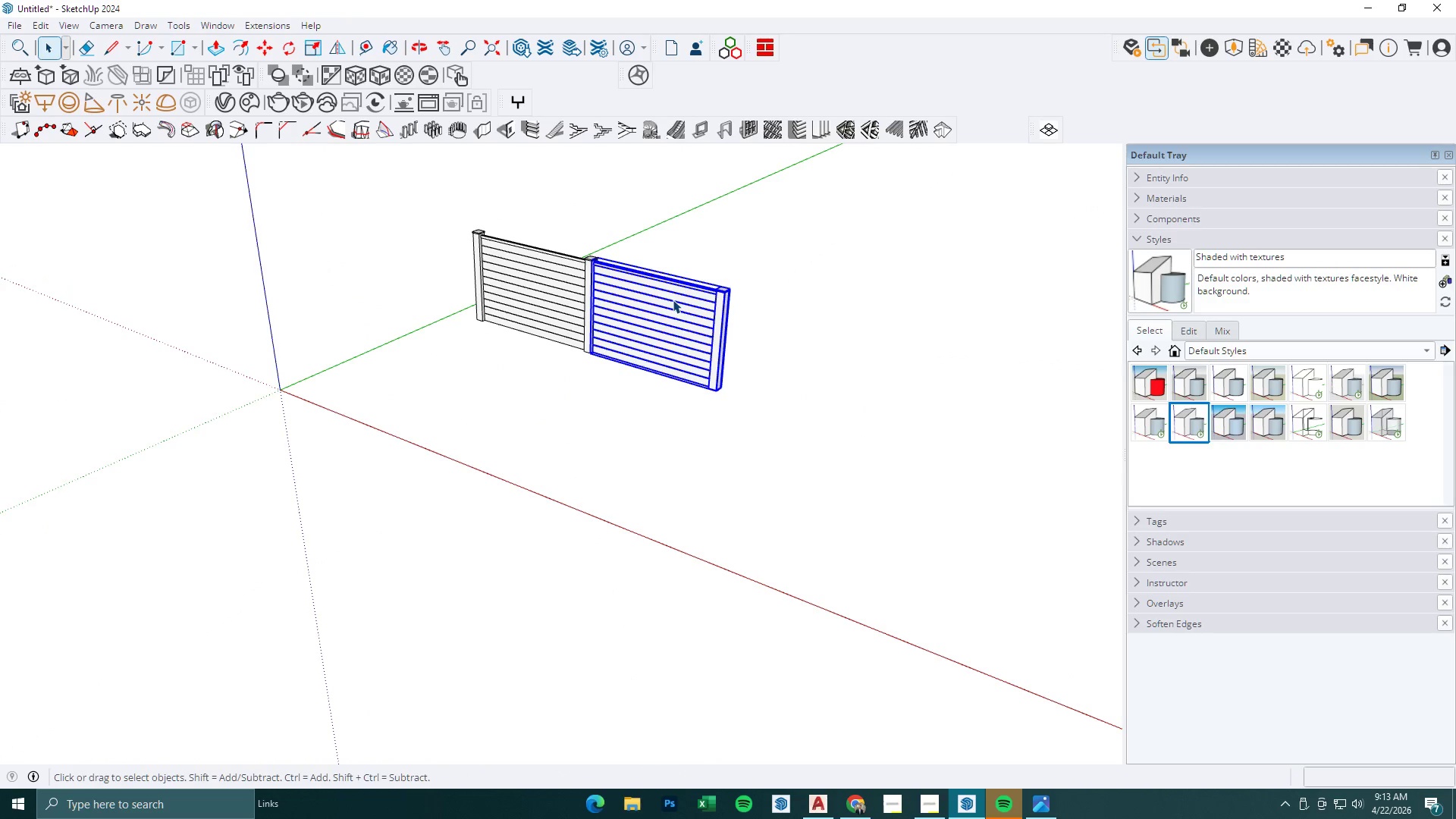 
key(Delete)
 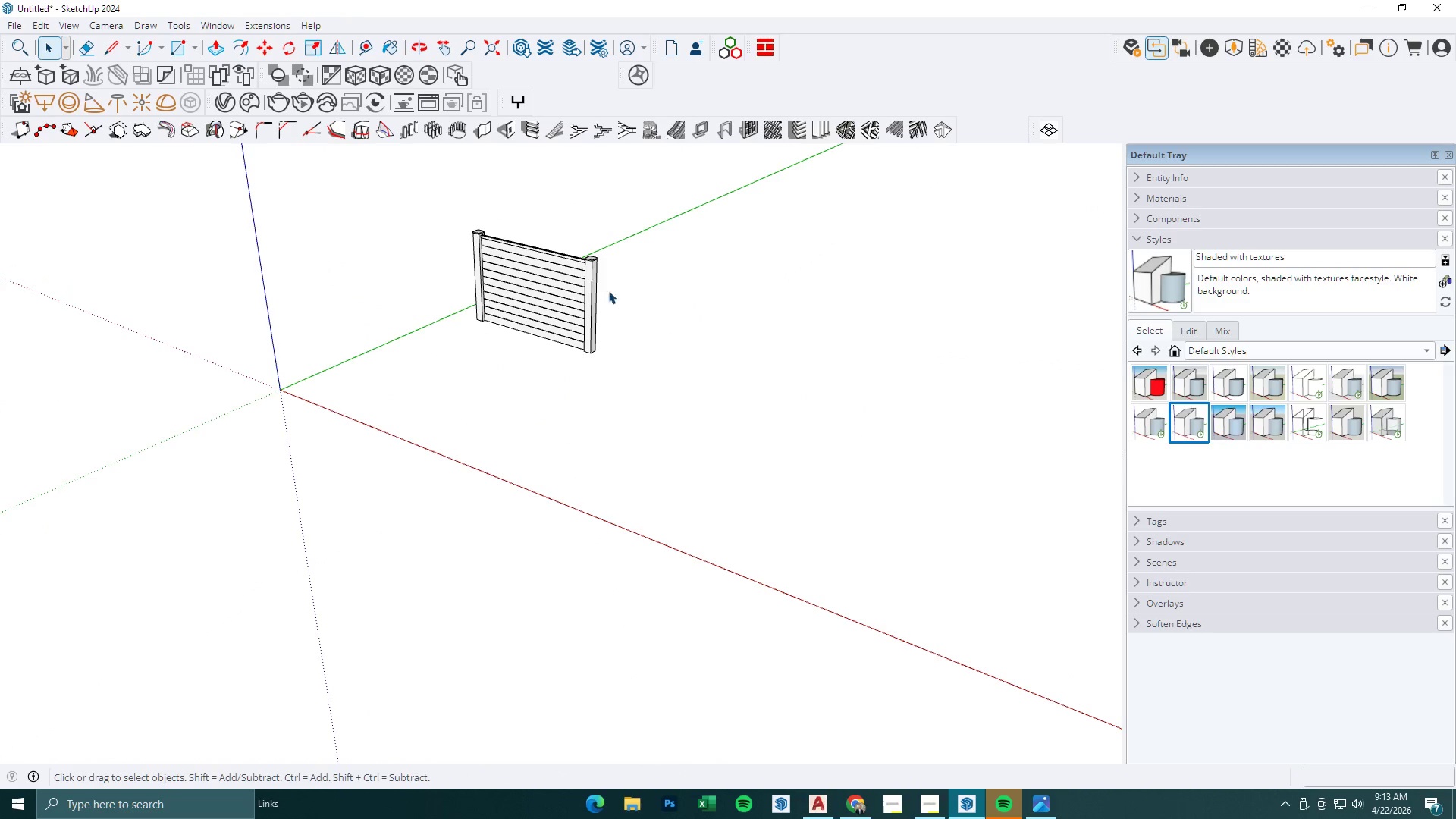 
left_click([541, 281])
 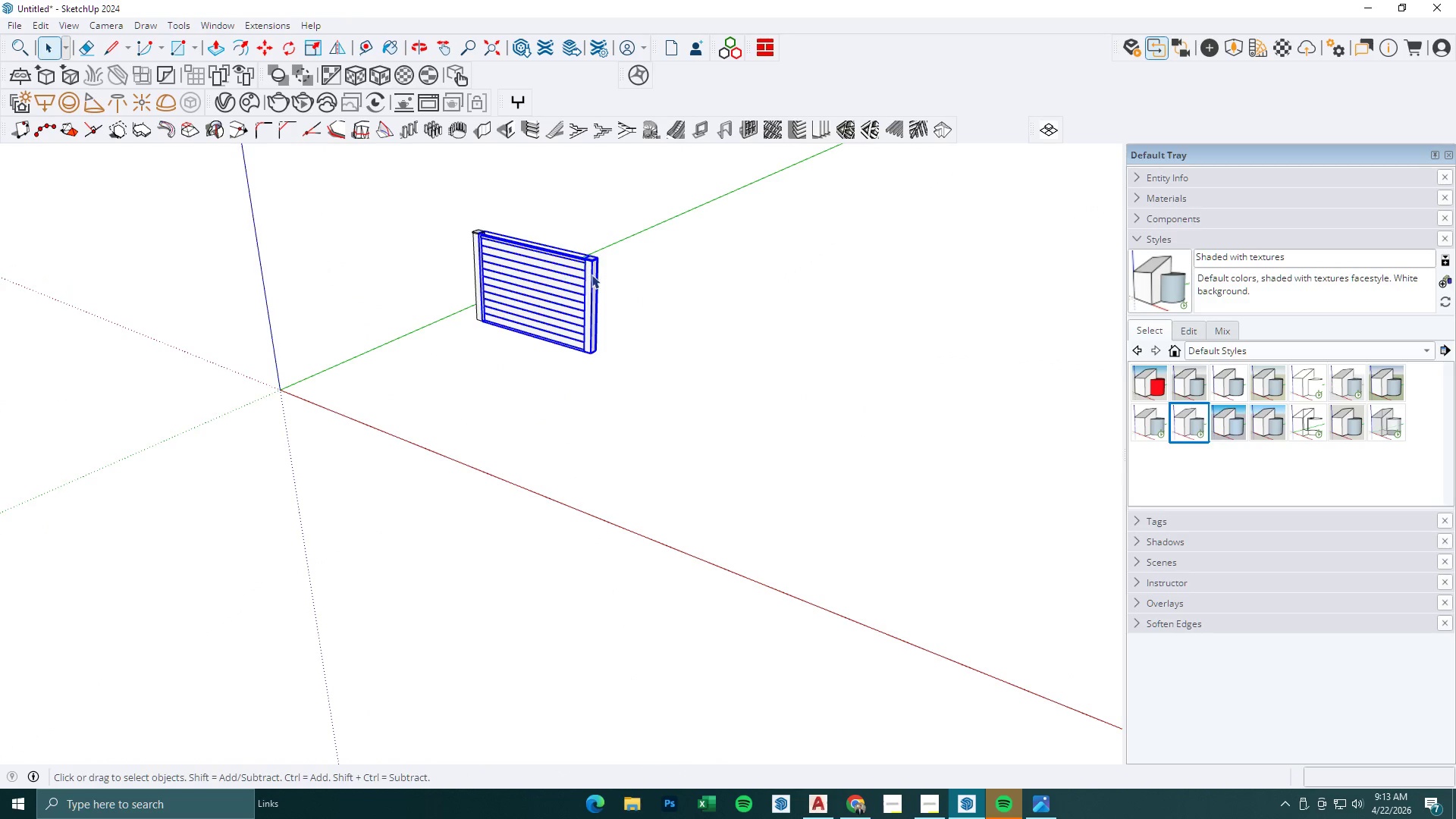 
key(Delete)
 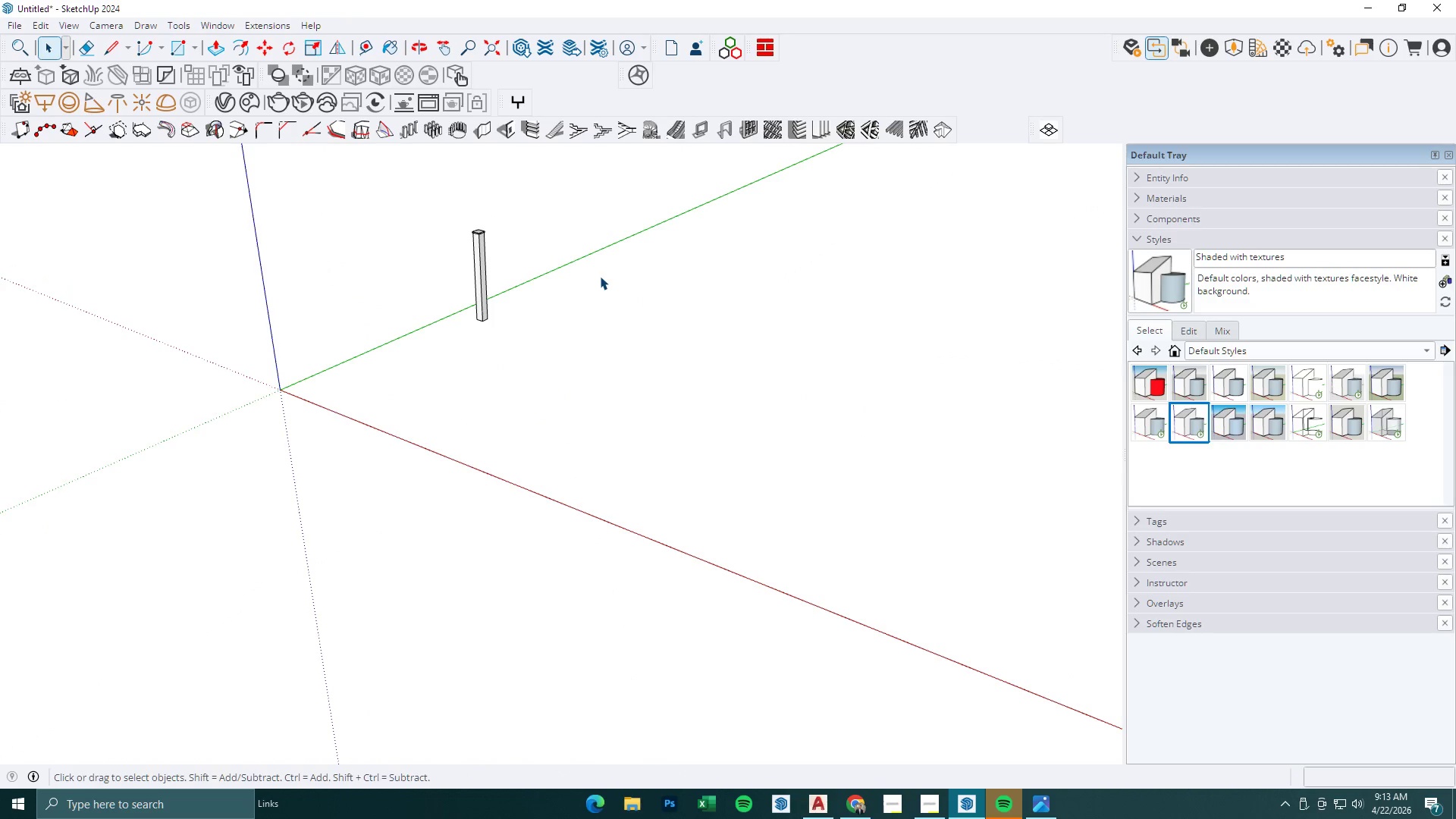 
key(Control+Z)
 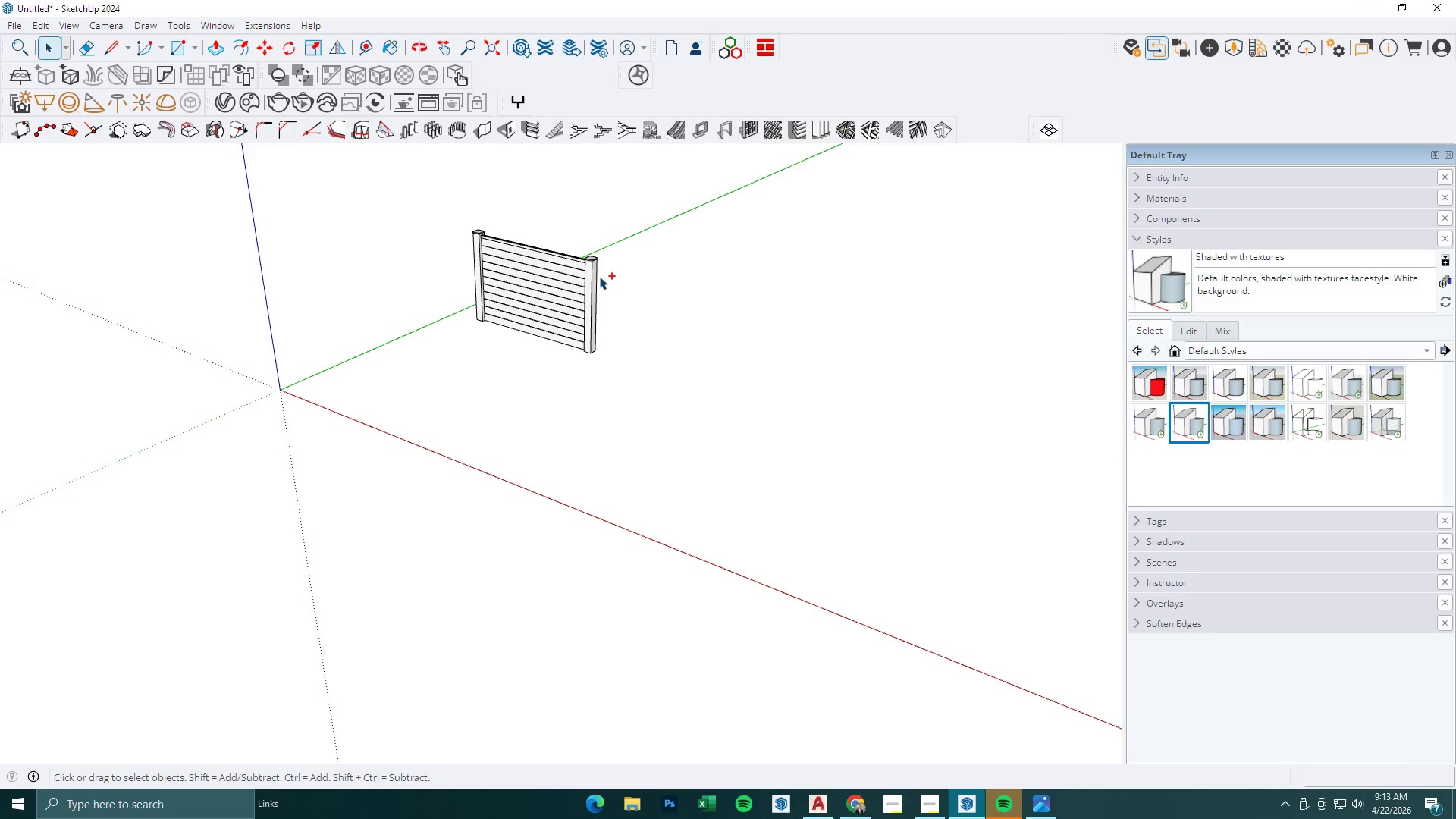 
key(Control+Z)
 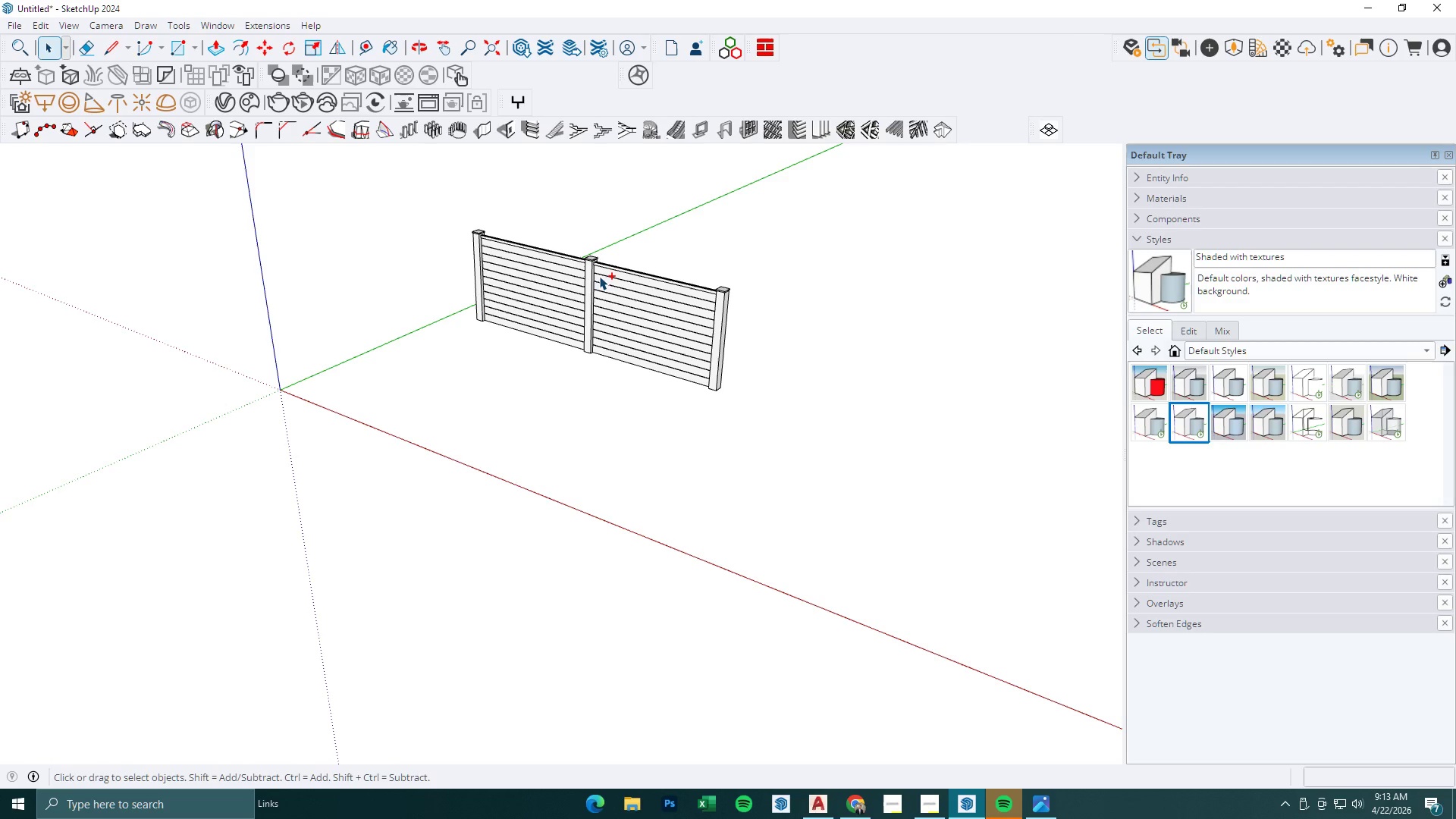 
key(Control+Z)
 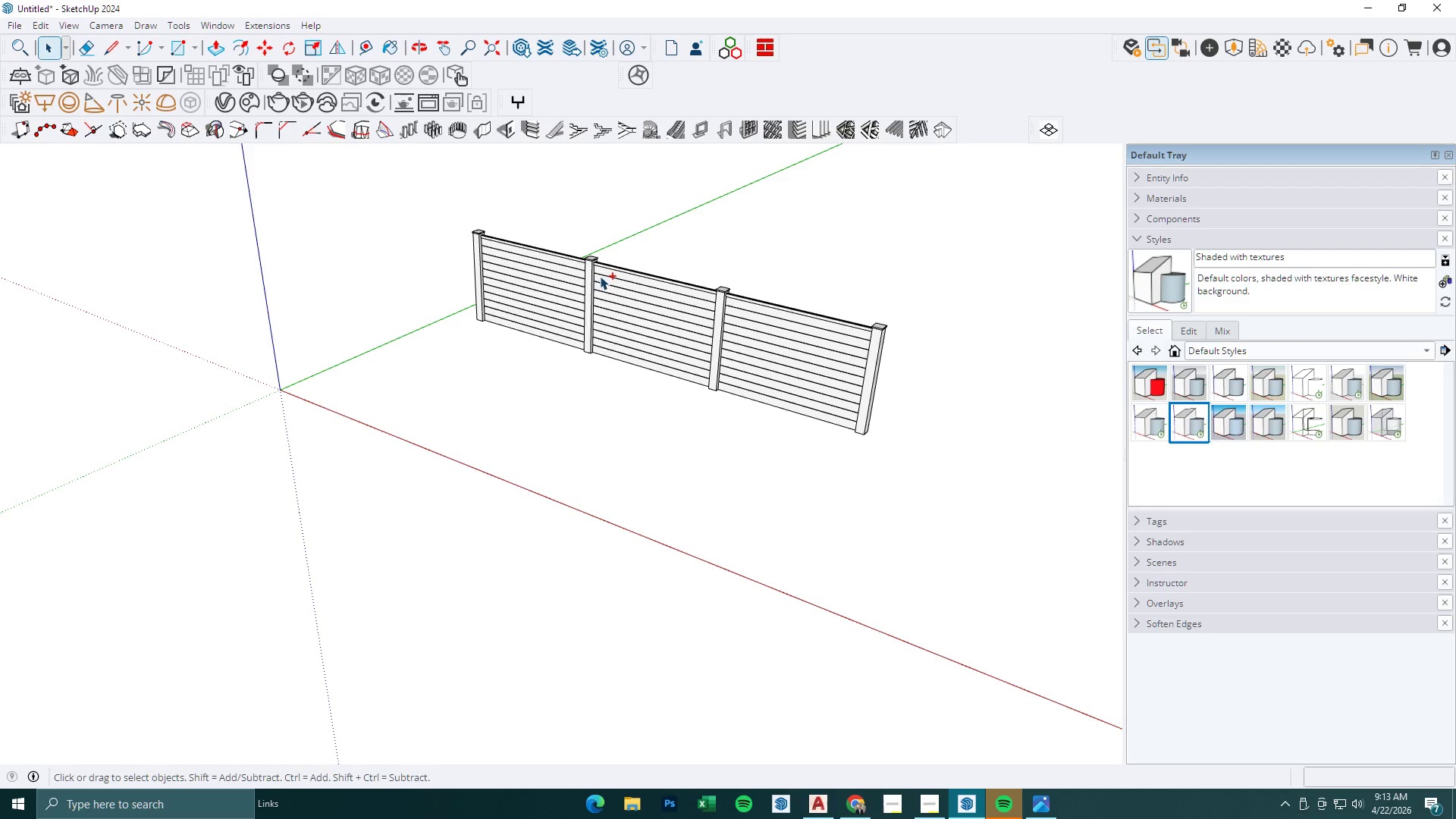 
left_click_drag(start_coordinate=[682, 252], to_coordinate=[645, 381])
 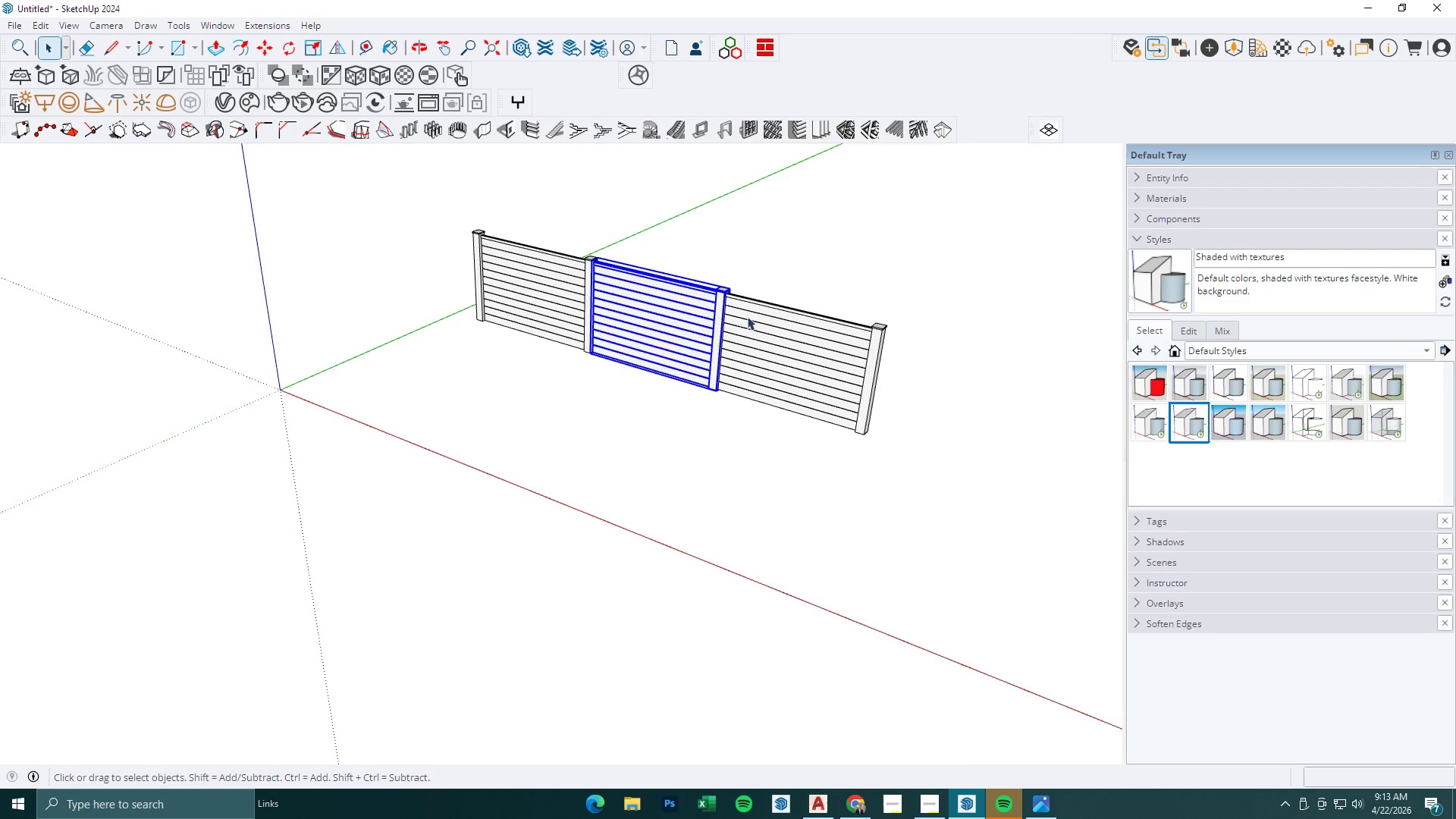 
key(Delete)
 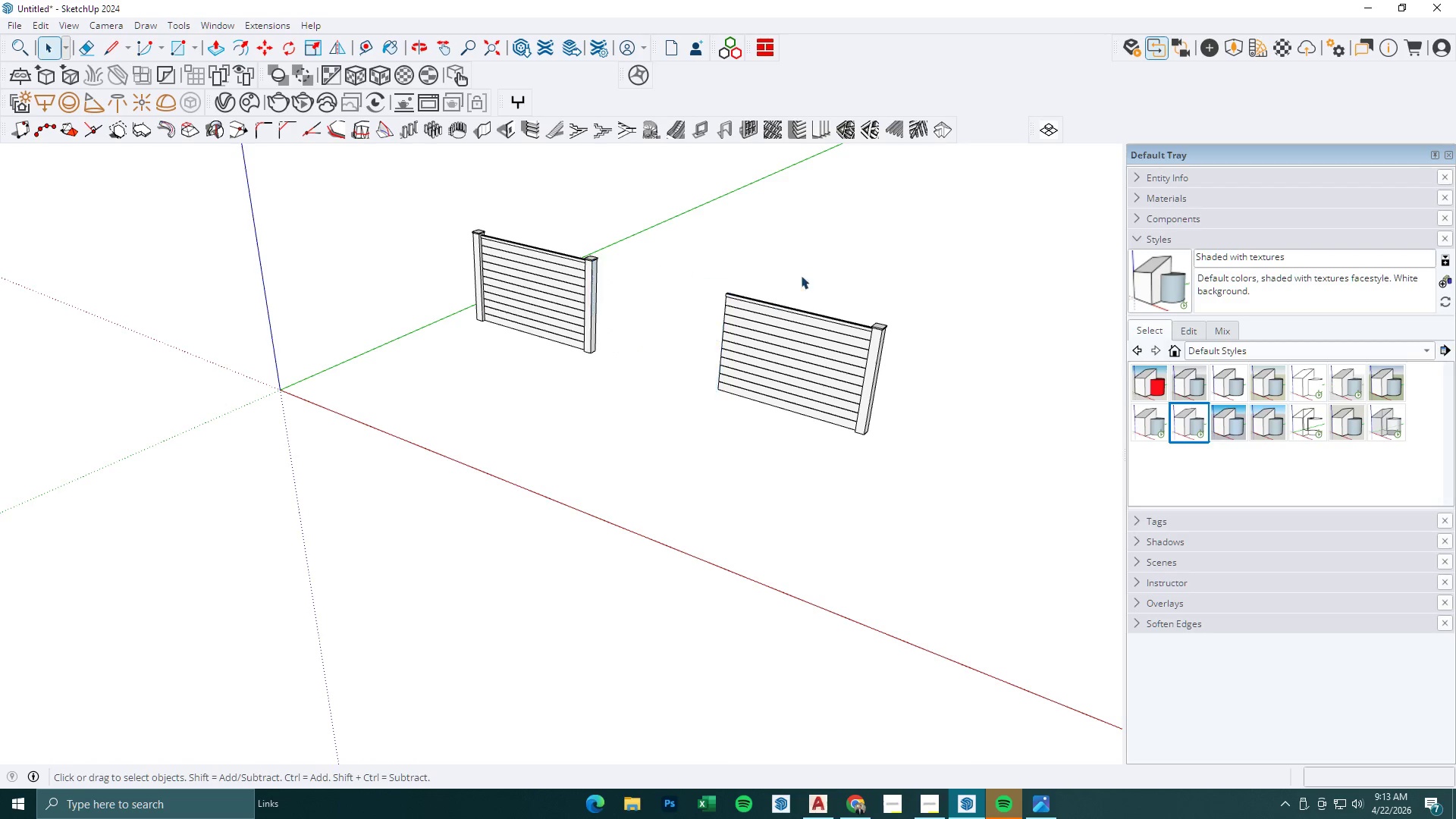 
left_click_drag(start_coordinate=[817, 262], to_coordinate=[742, 430])
 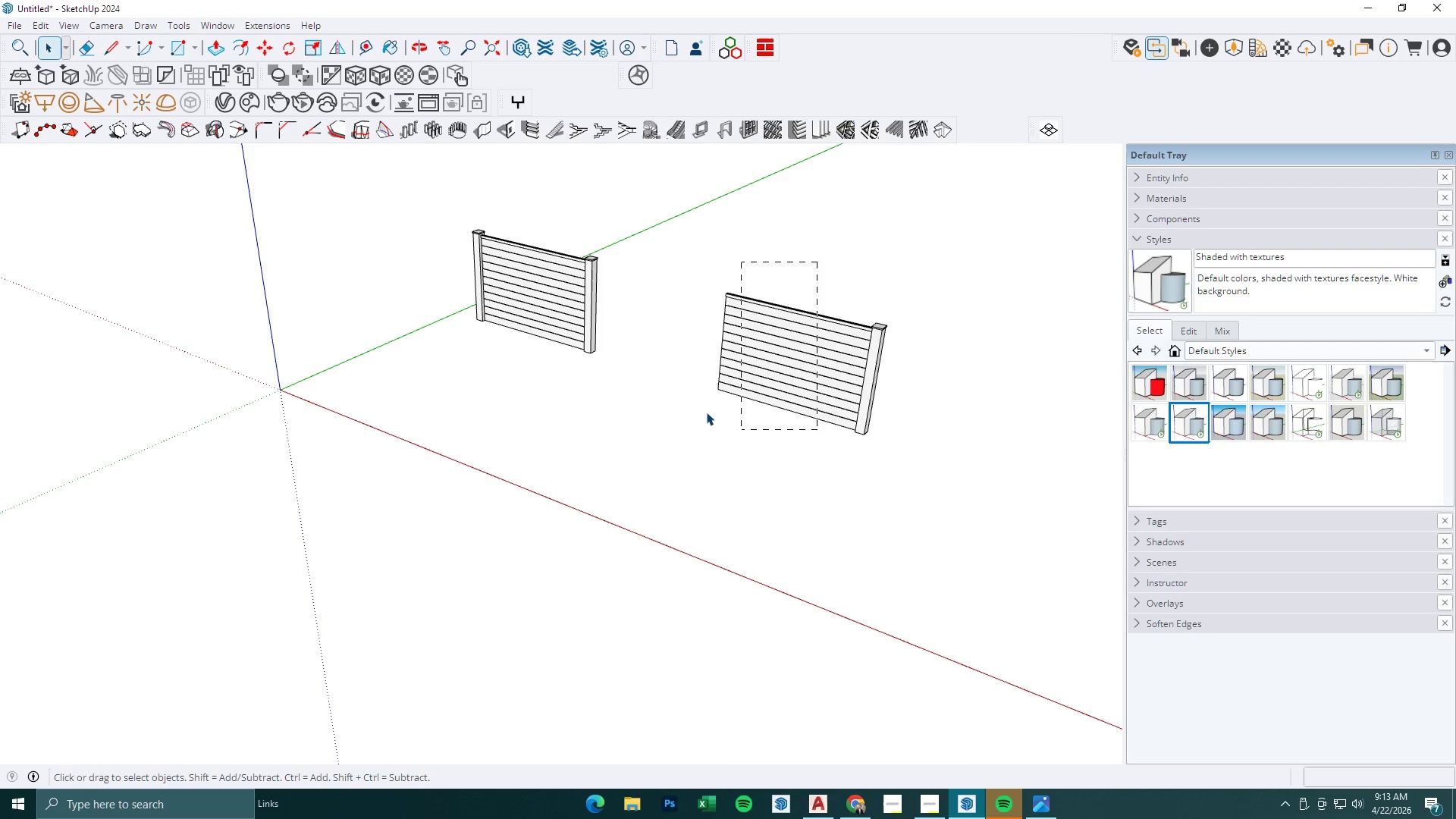 
key(Delete)
 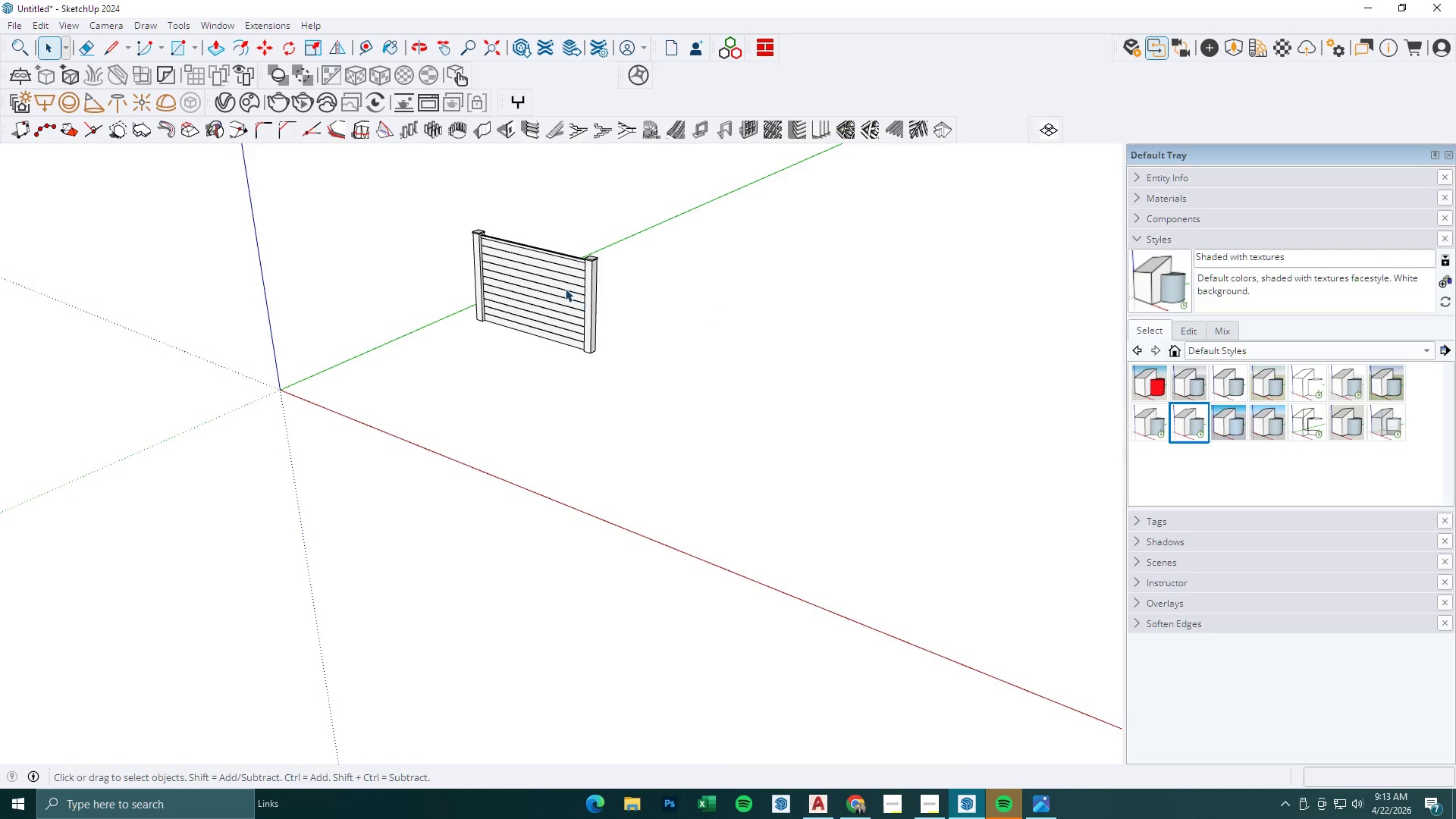 
left_click([552, 280])
 